 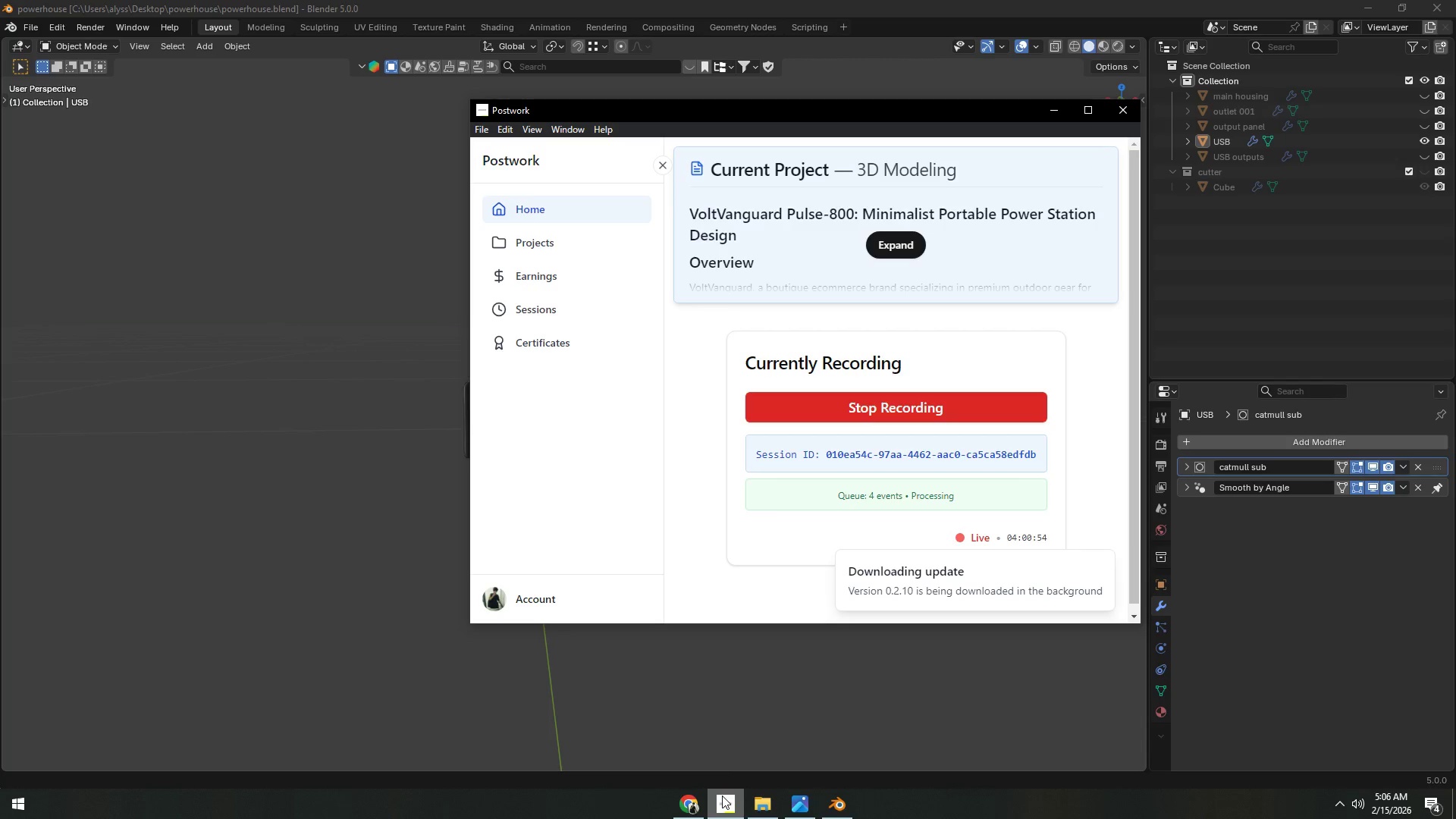 
left_click([617, 699])
 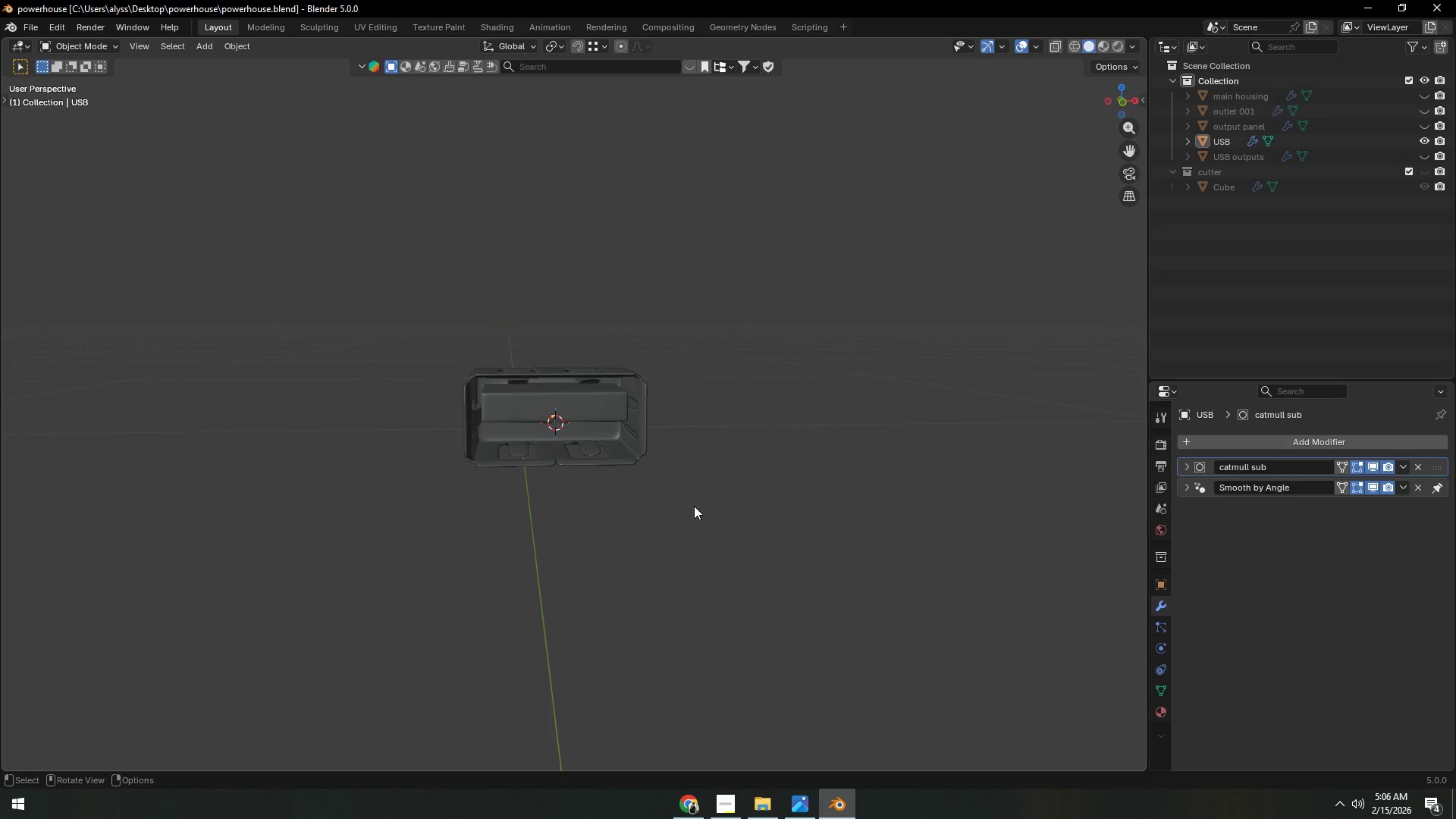 
scroll: coordinate [678, 431], scroll_direction: down, amount: 1.0
 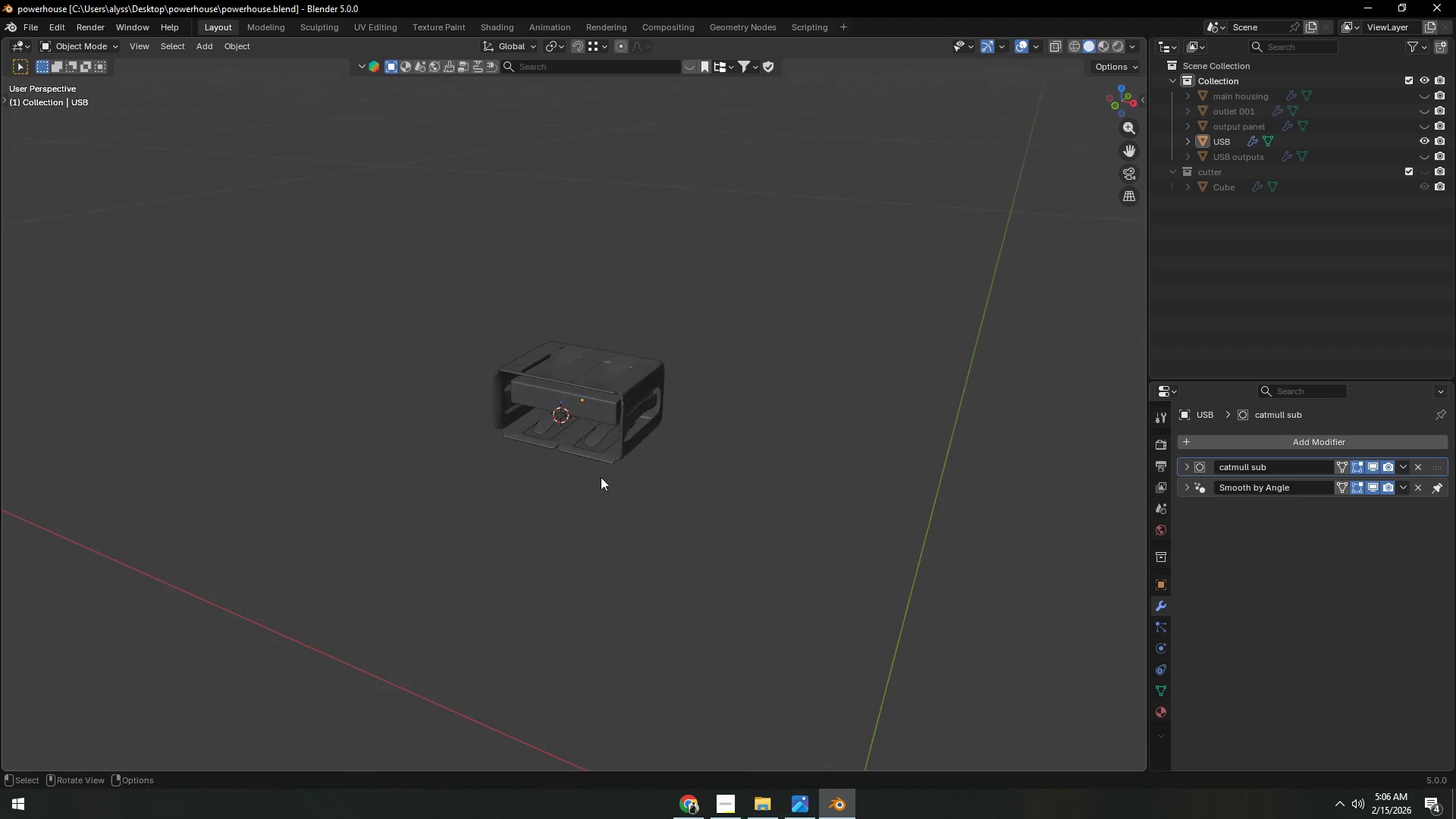 
scroll: coordinate [669, 523], scroll_direction: up, amount: 9.0
 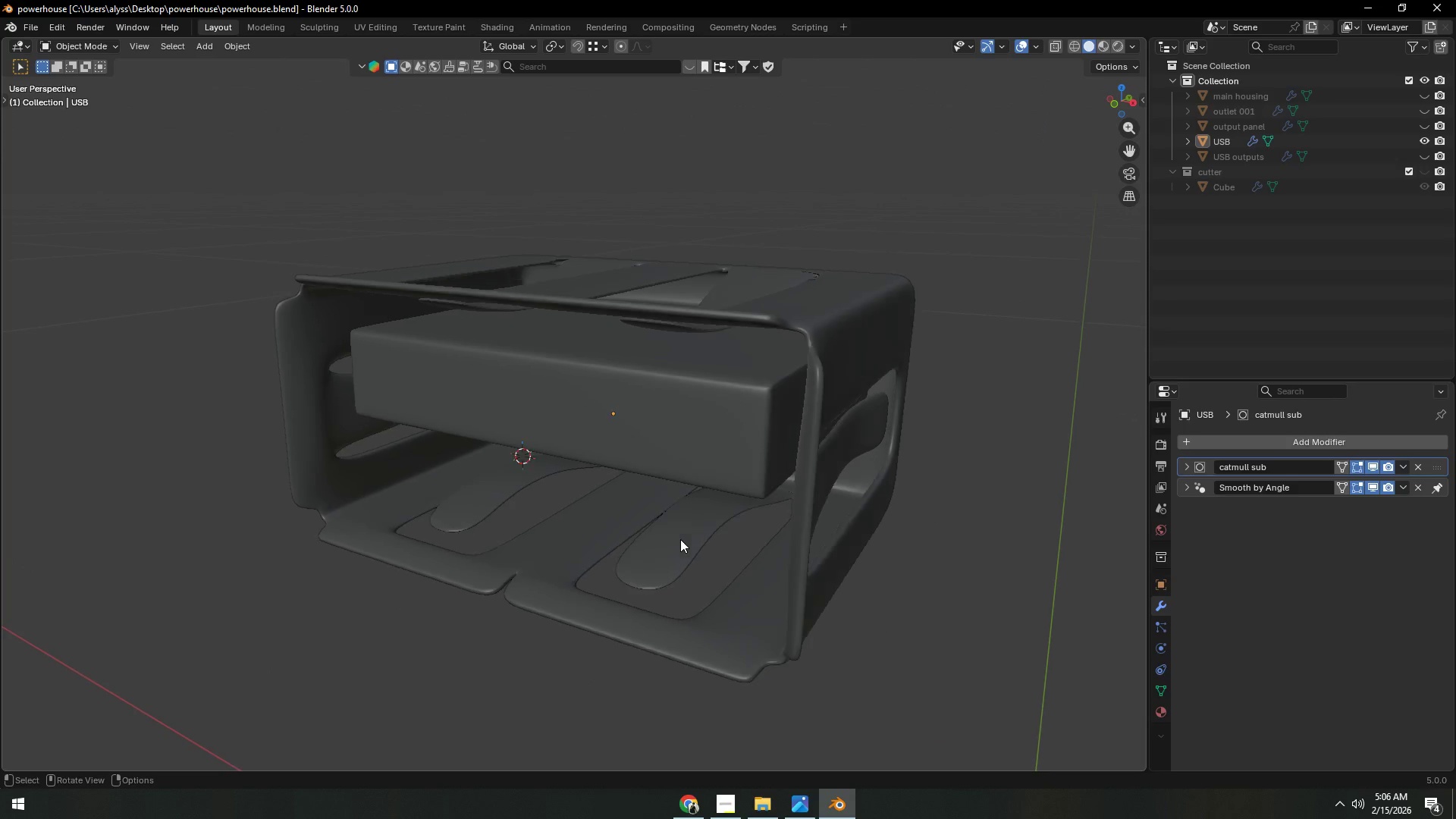 
scroll: coordinate [680, 539], scroll_direction: down, amount: 3.0
 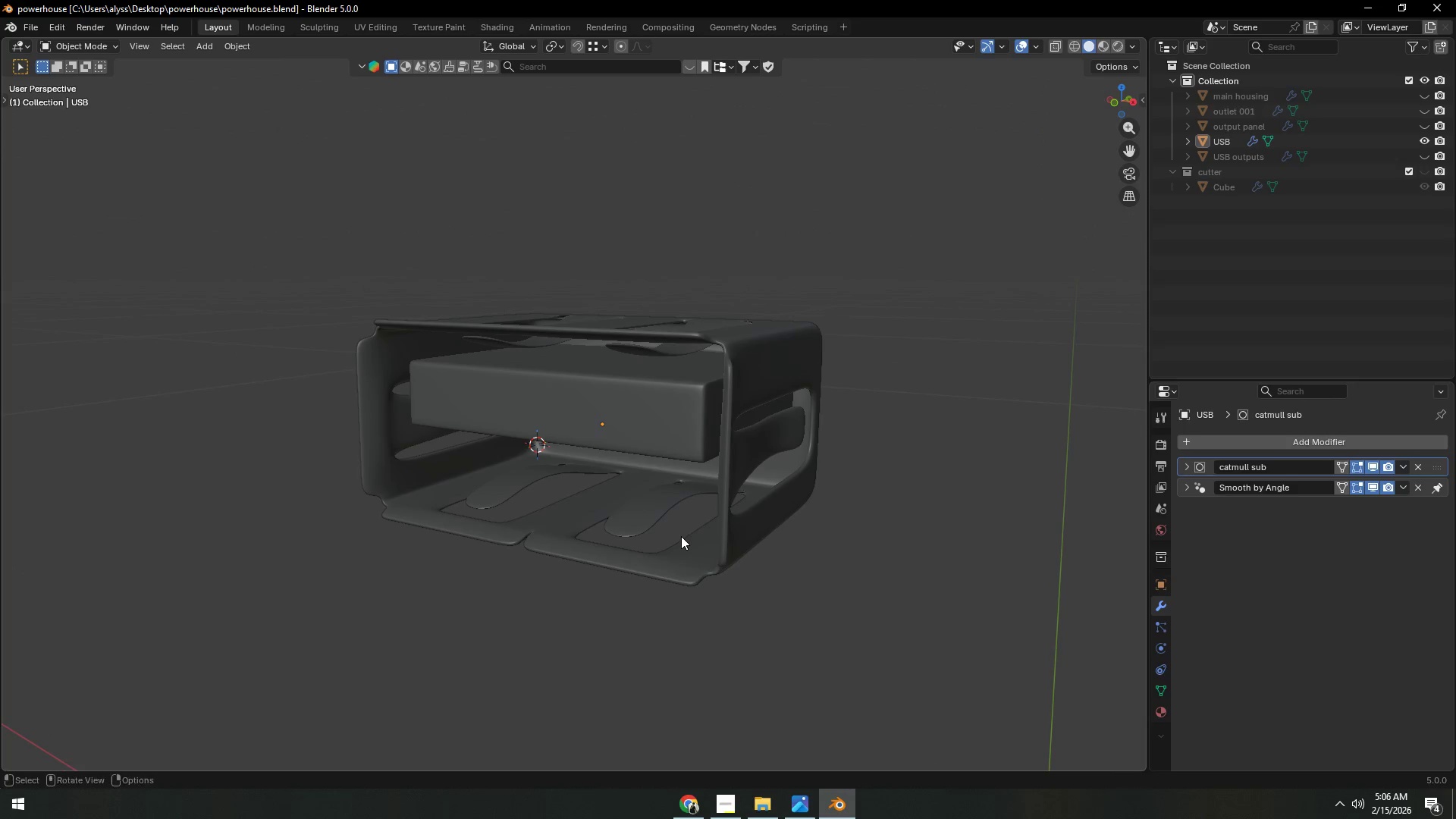 
scroll: coordinate [659, 538], scroll_direction: up, amount: 2.0
 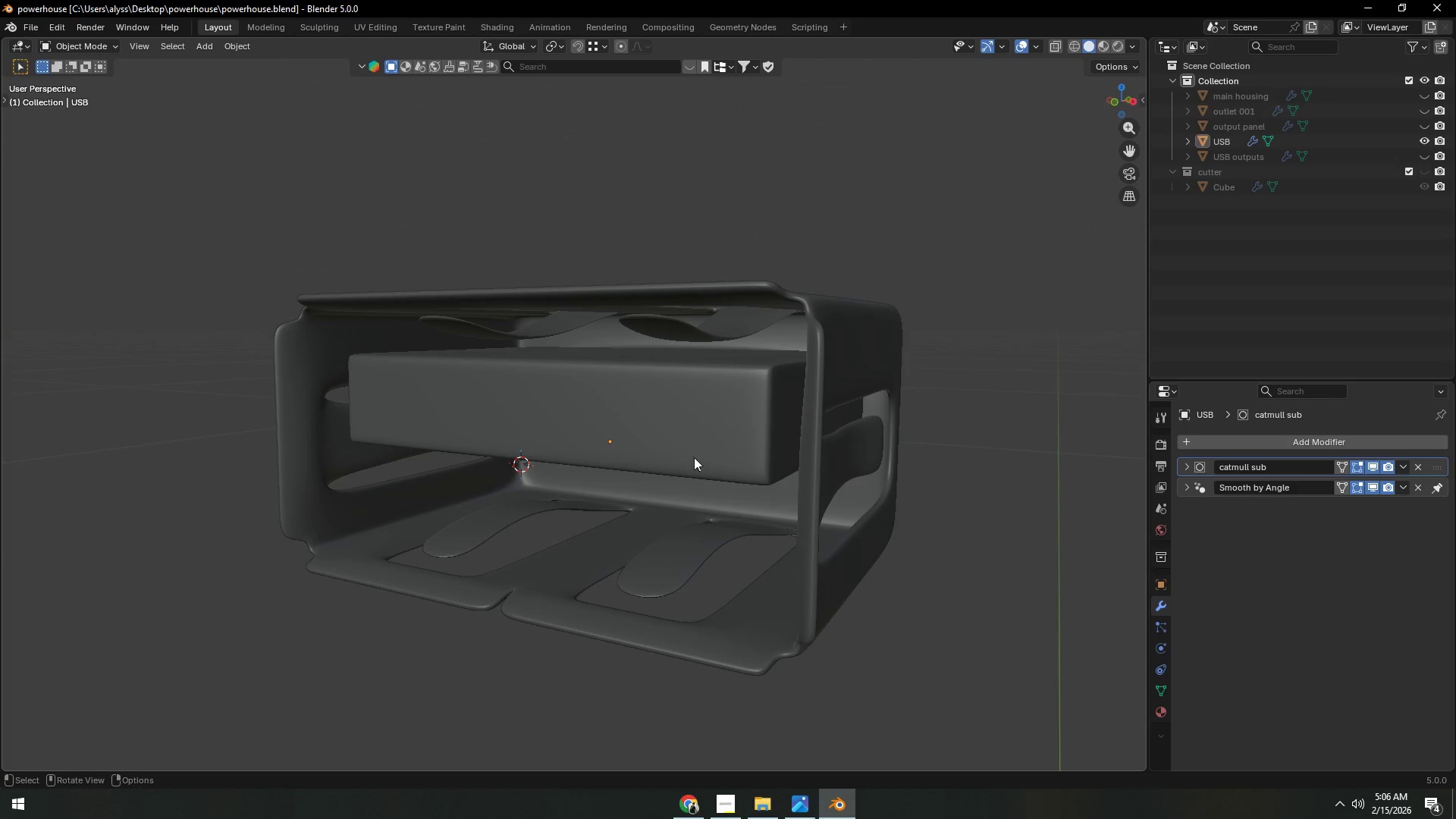 
left_click([689, 426])
 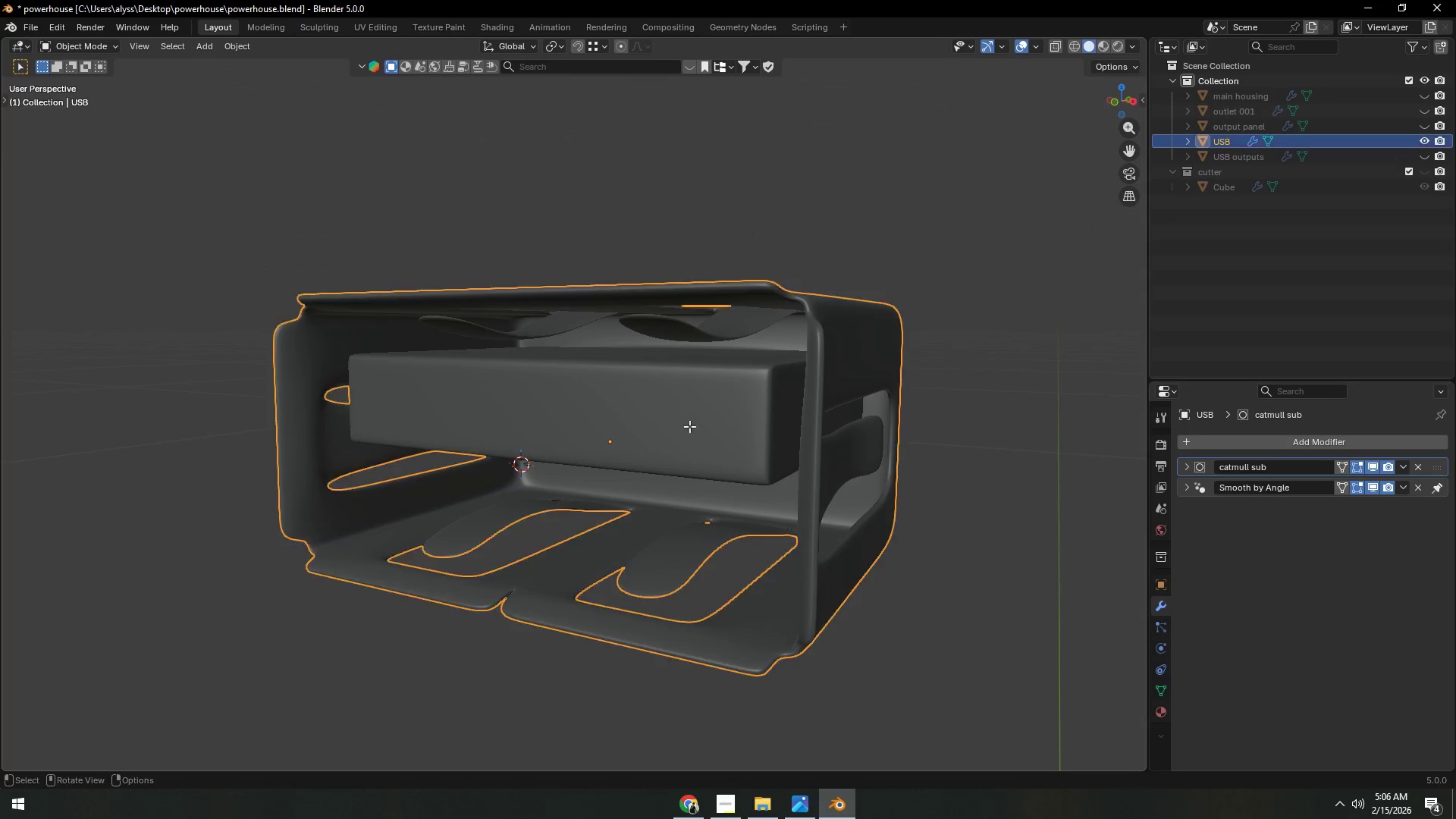 
key(Tab)
 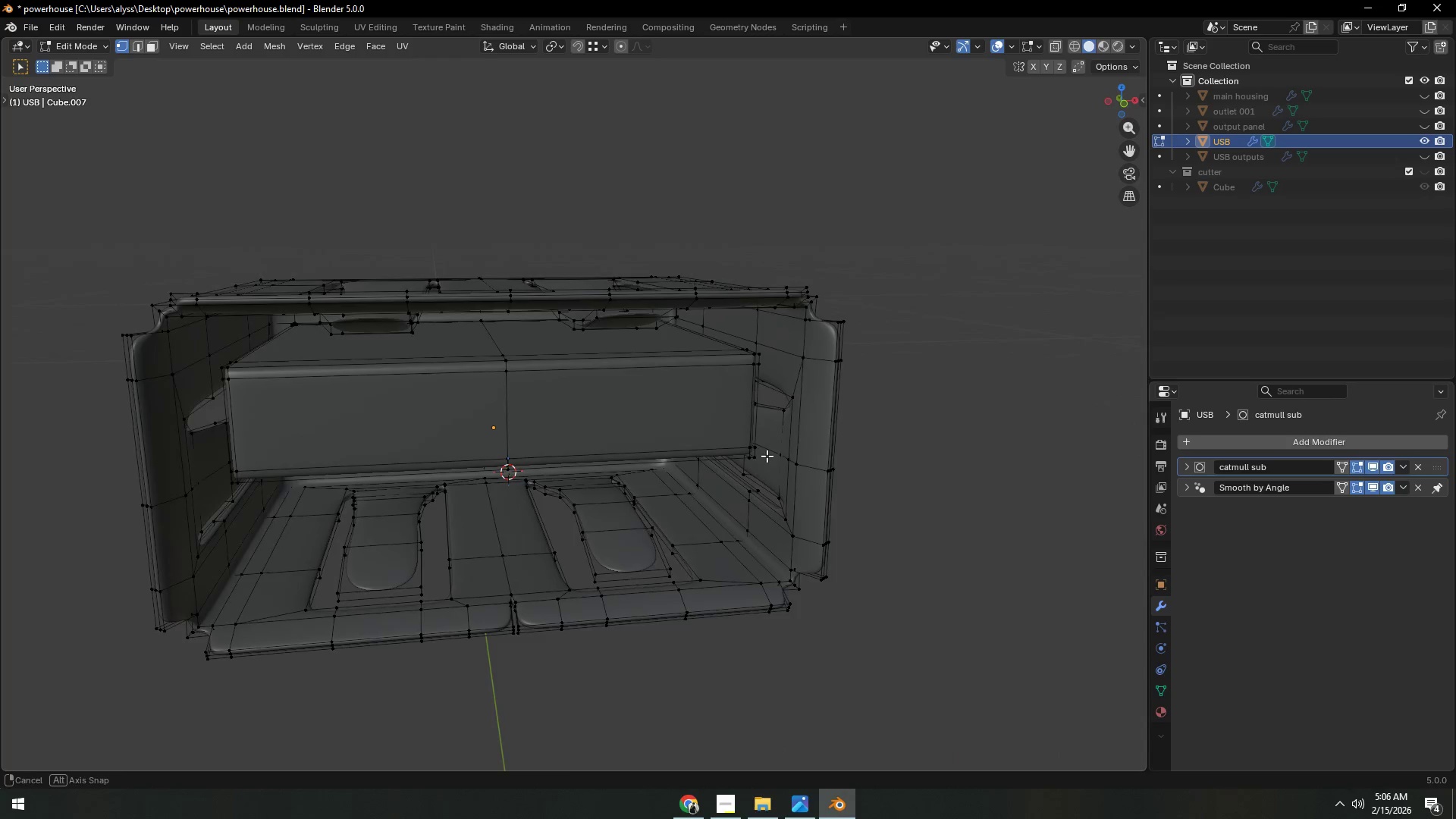 
scroll: coordinate [768, 459], scroll_direction: down, amount: 2.0
 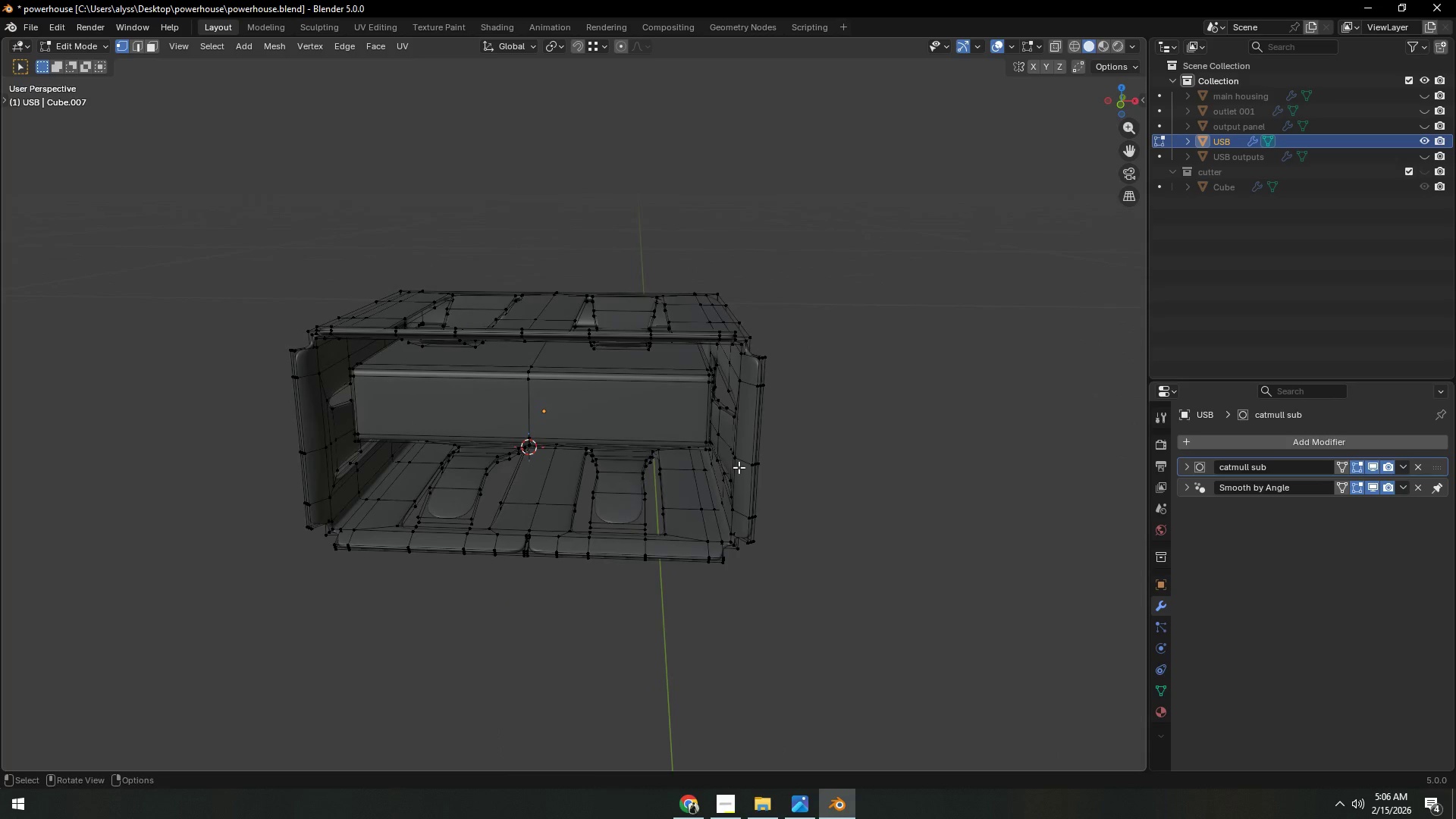 
key(Tab)
 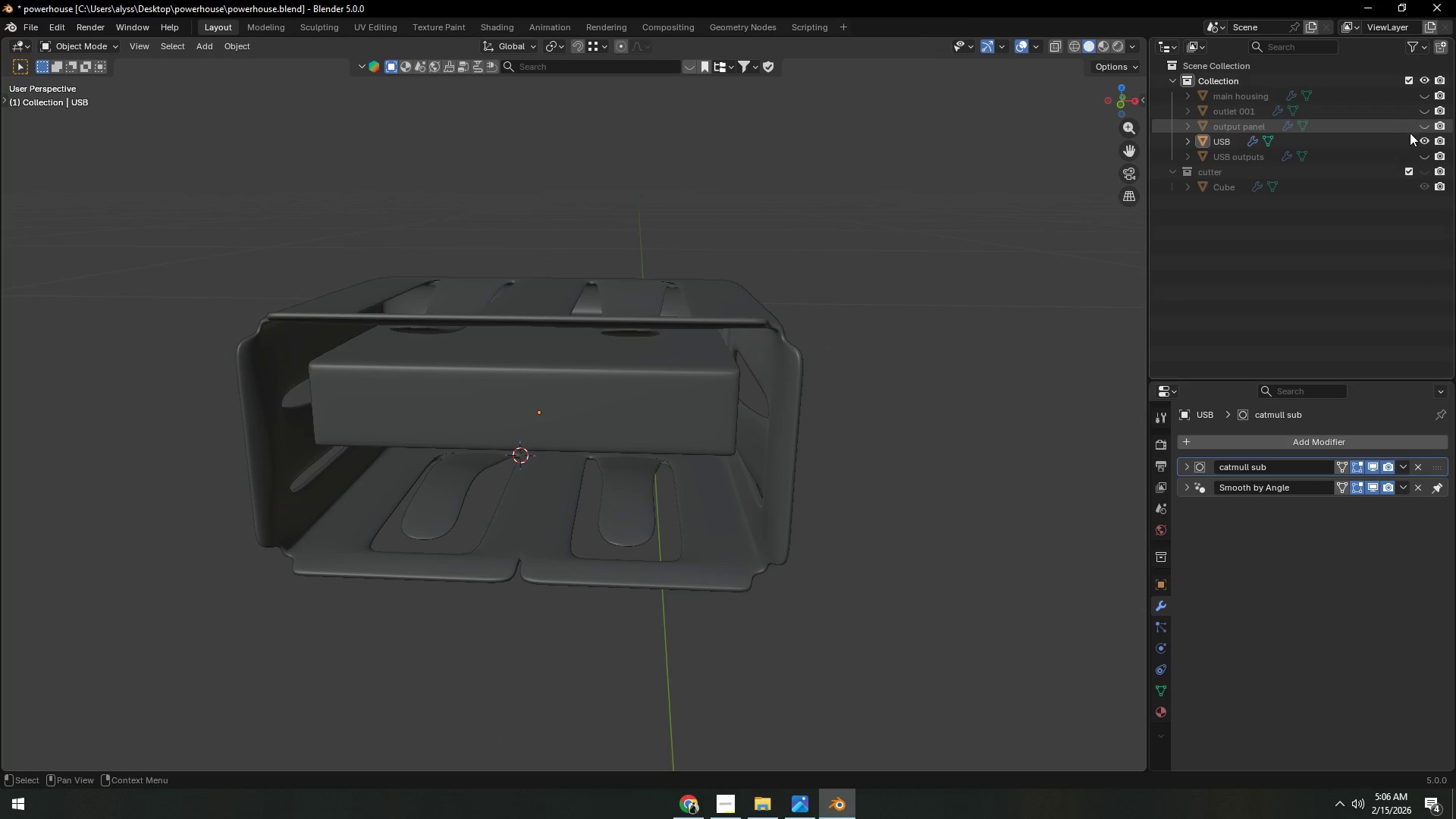 
scroll: coordinate [762, 471], scroll_direction: up, amount: 1.0
 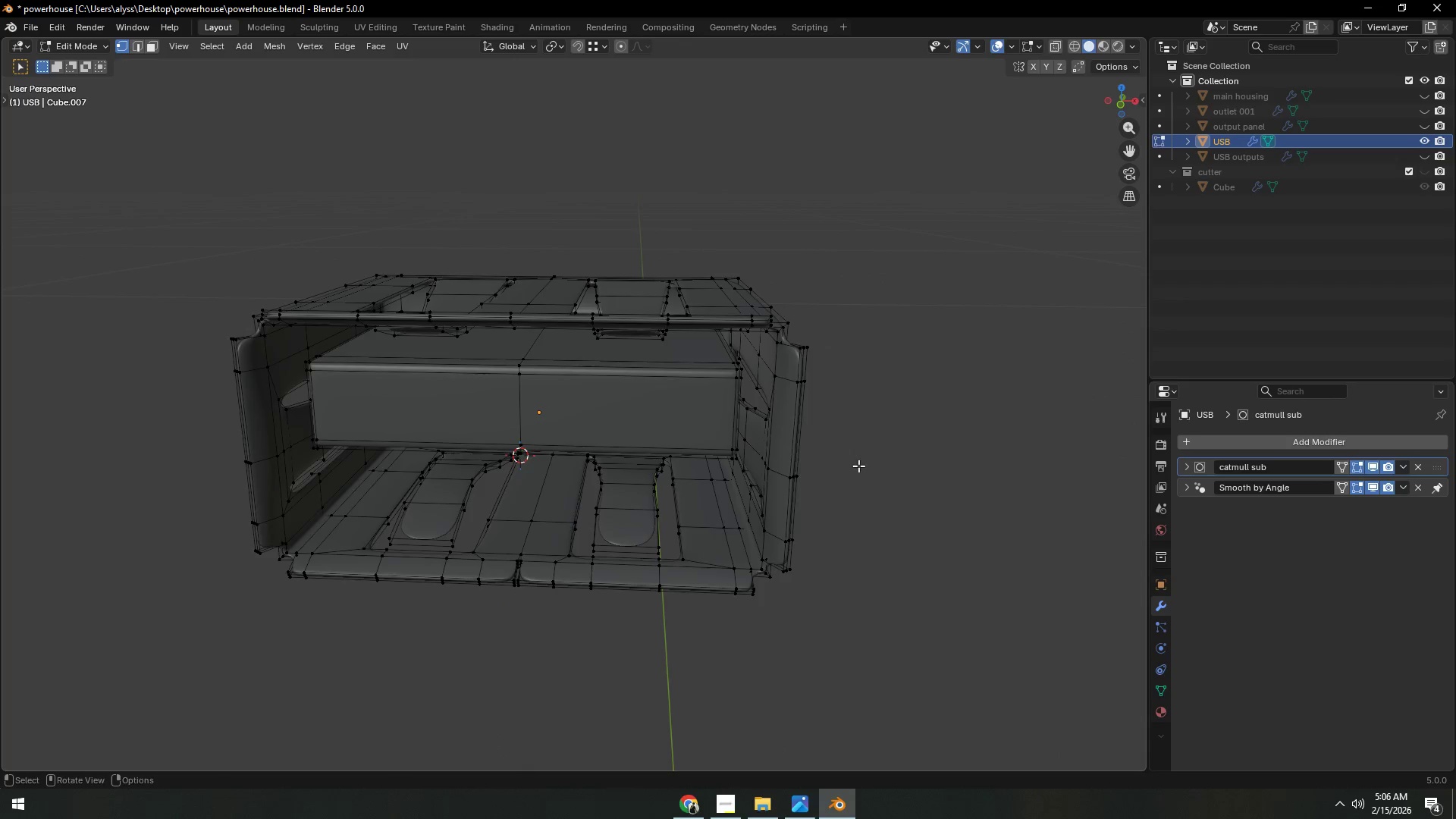 
left_click([1421, 152])
 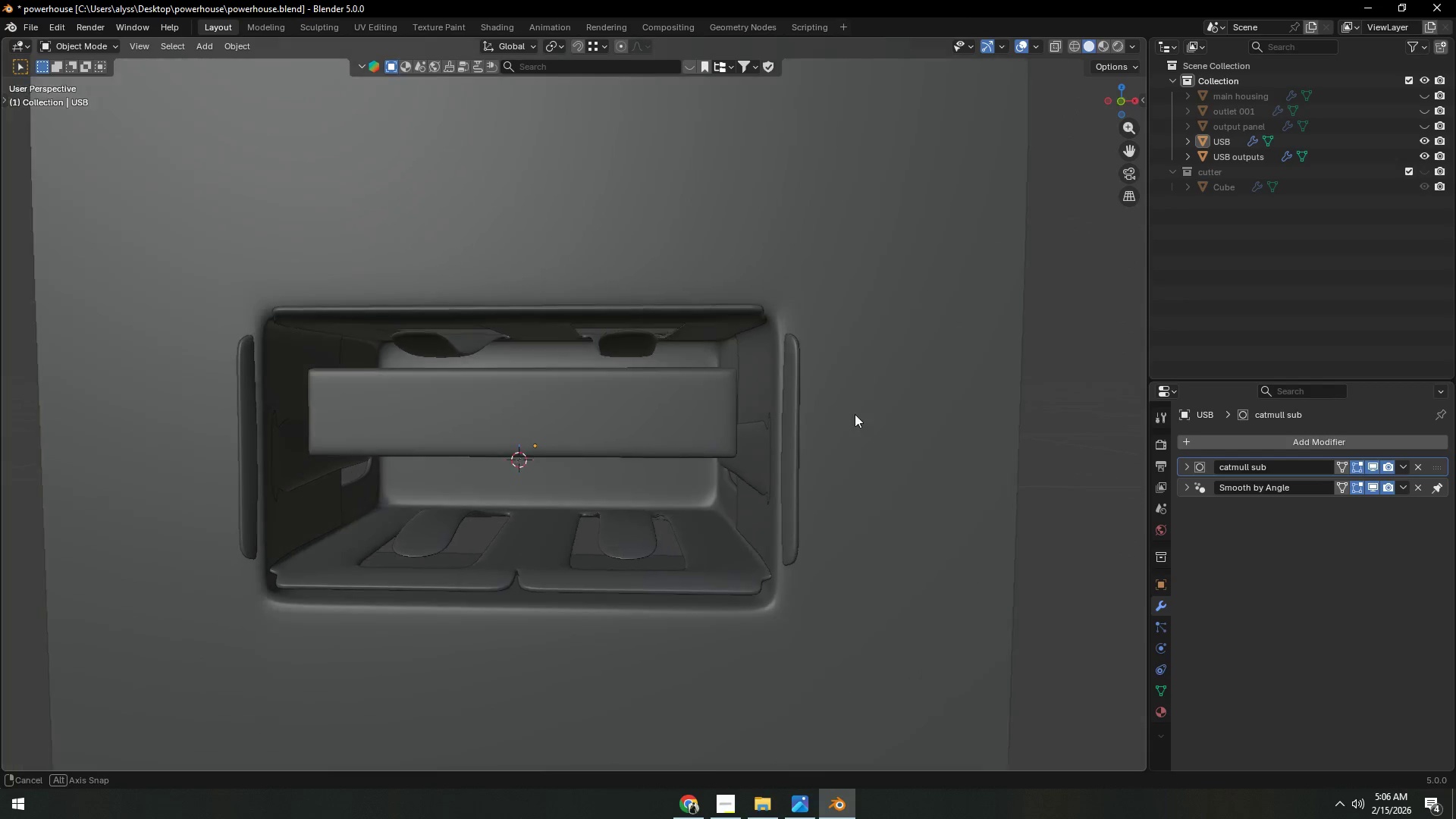 
scroll: coordinate [821, 426], scroll_direction: down, amount: 7.0
 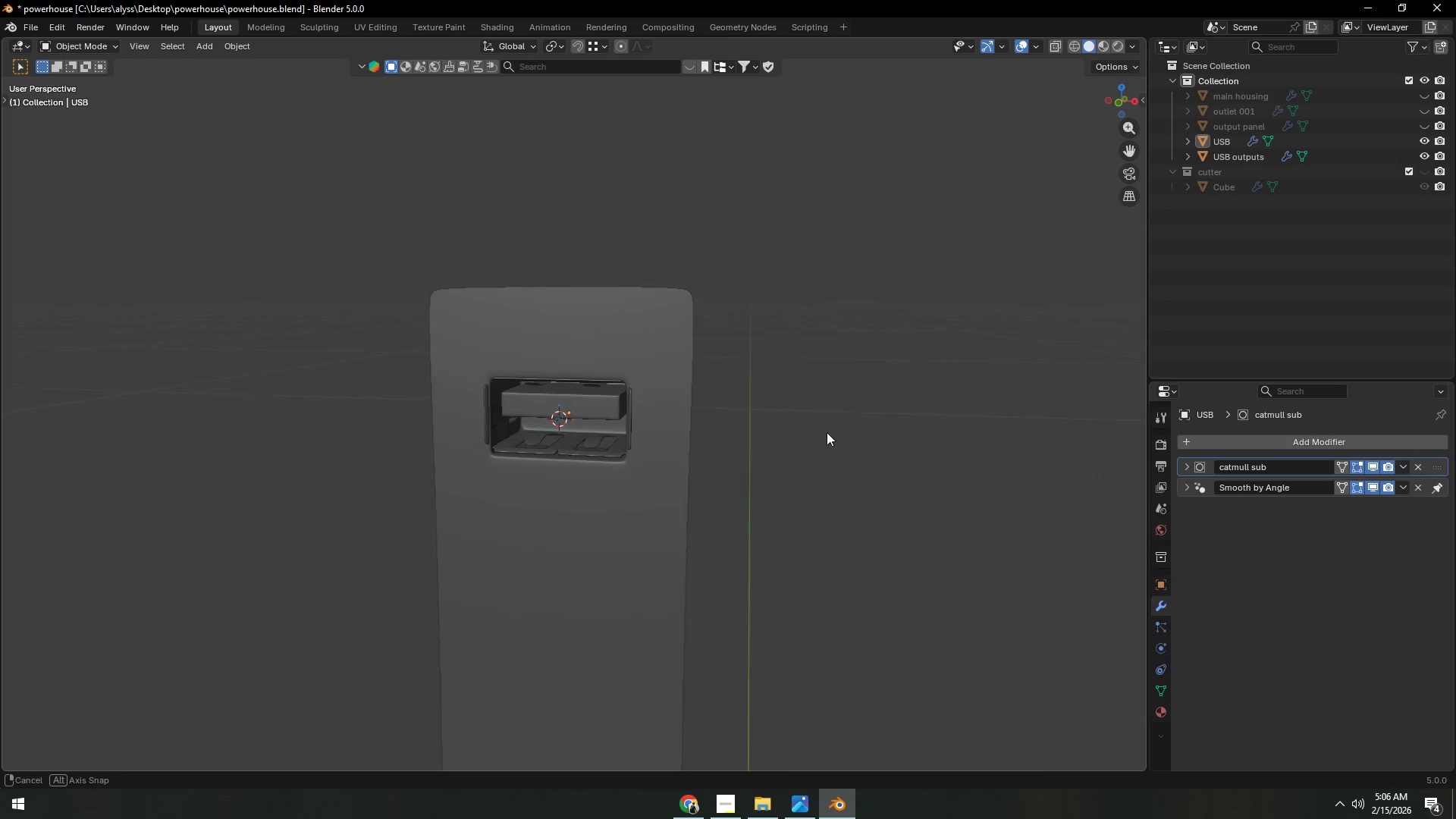 
scroll: coordinate [797, 441], scroll_direction: up, amount: 3.0
 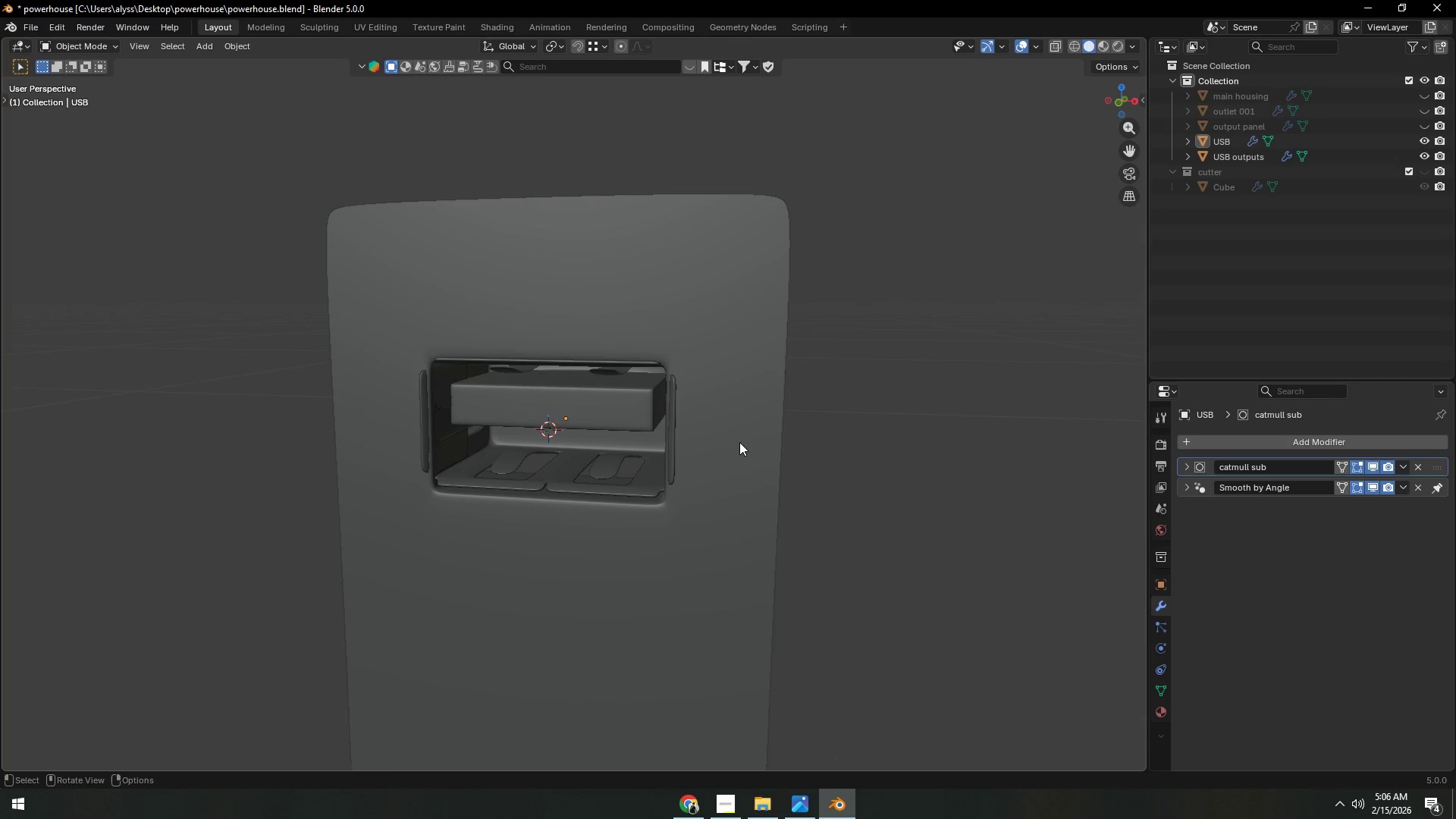 
left_click([739, 441])
 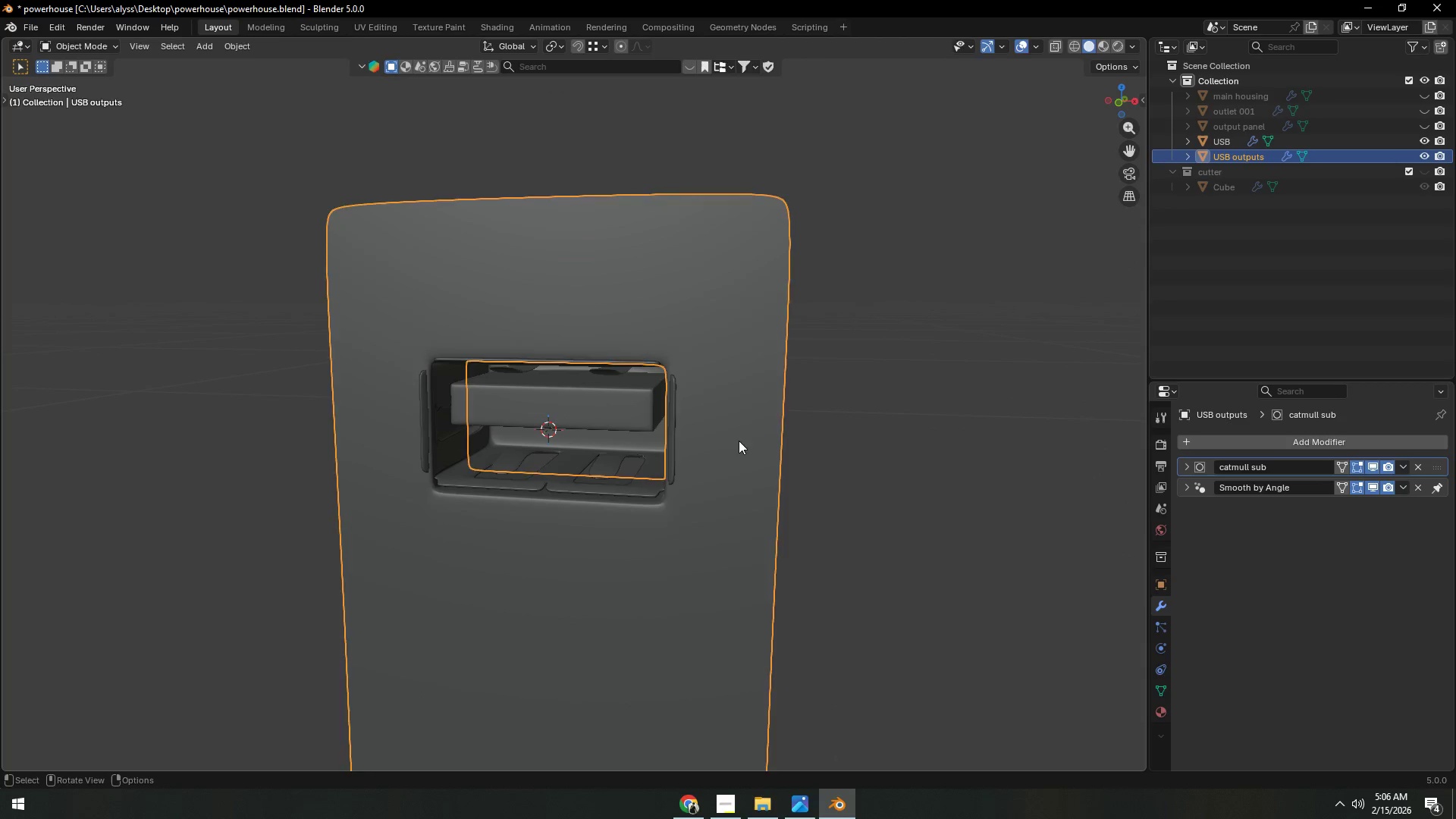 
key(Tab)
 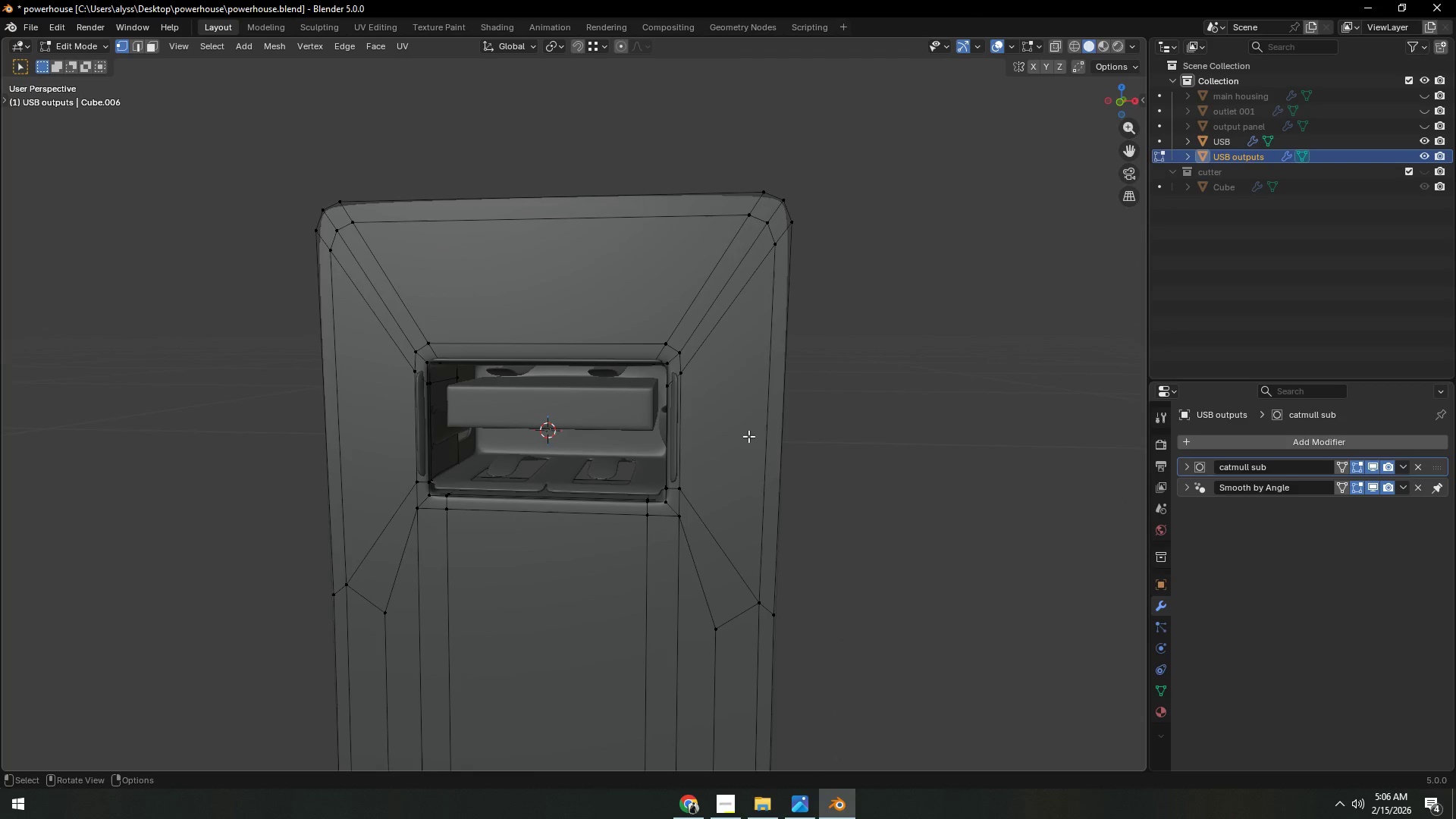 
key(Backquote)
 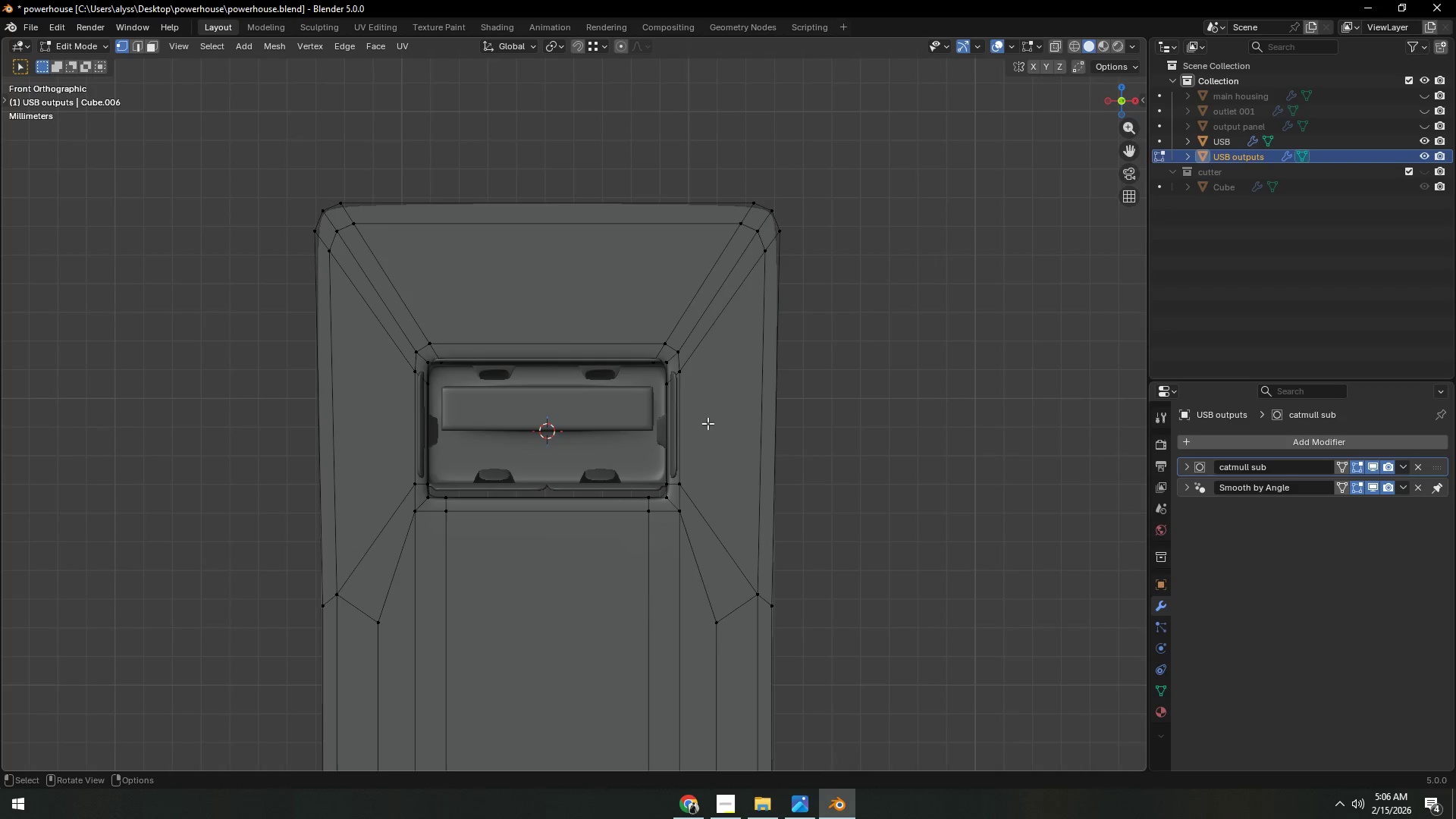 
scroll: coordinate [713, 430], scroll_direction: up, amount: 2.0
 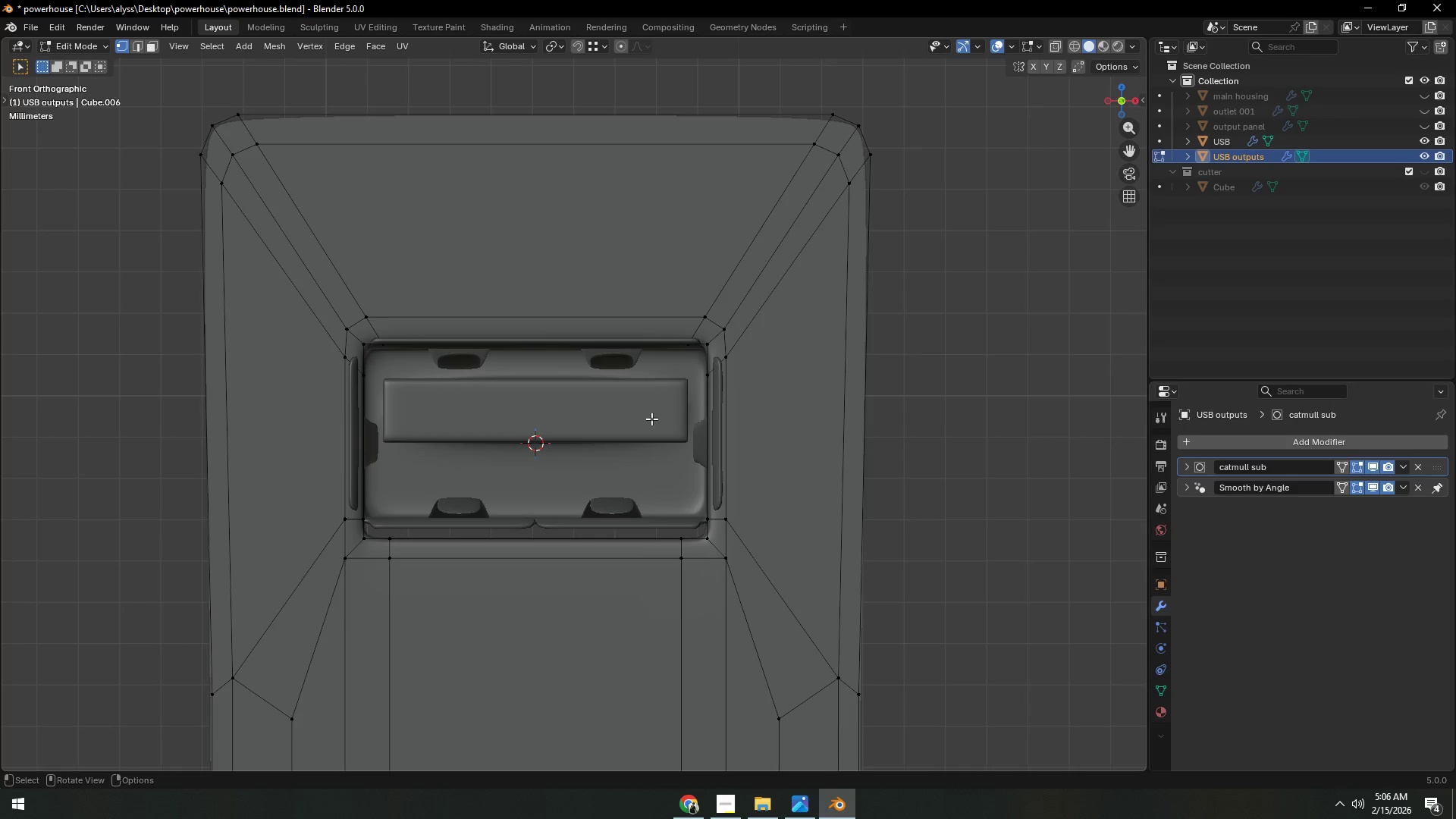 
type(zzs)
 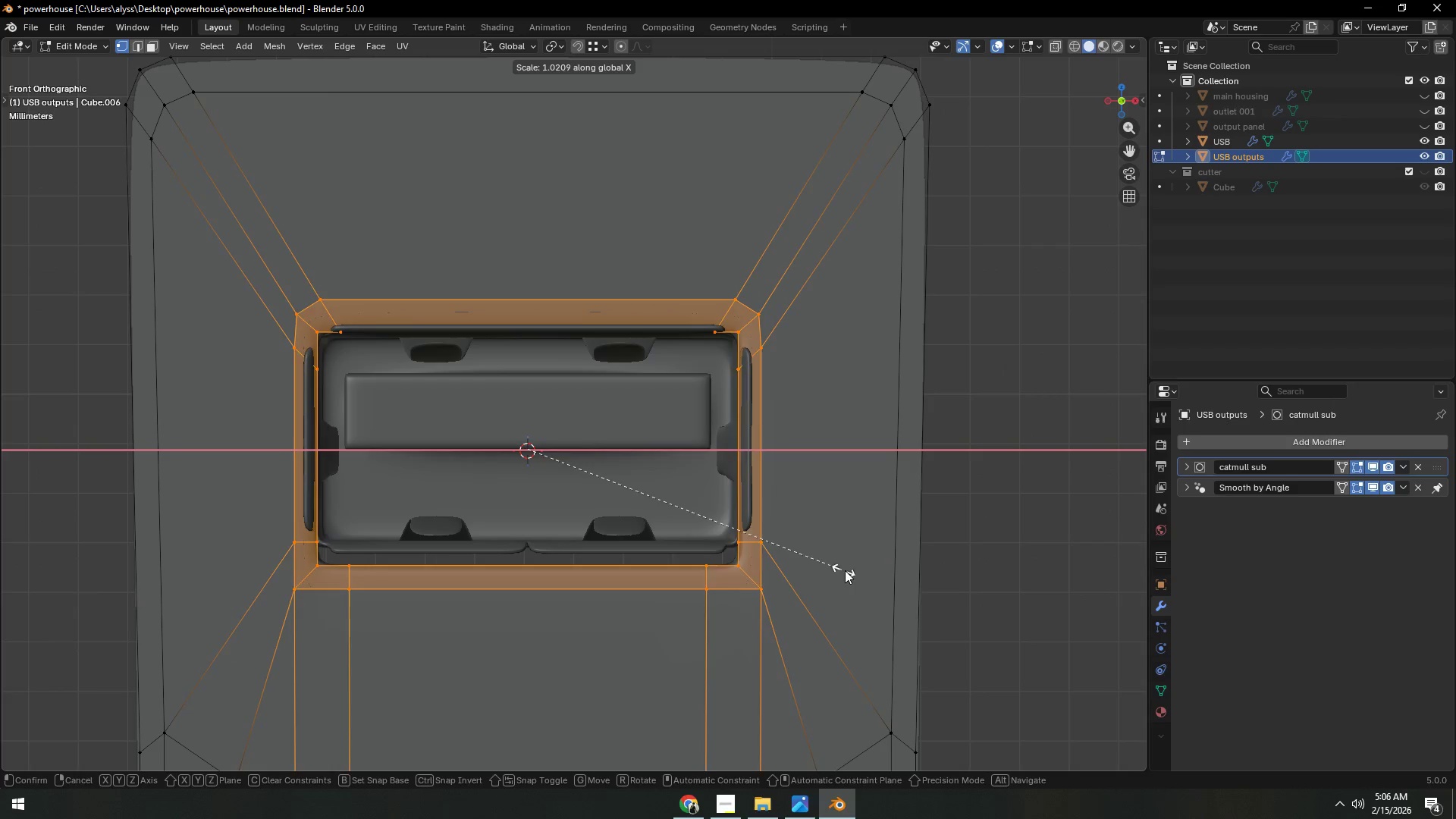 
left_click_drag(start_coordinate=[261, 289], to_coordinate=[773, 566])
 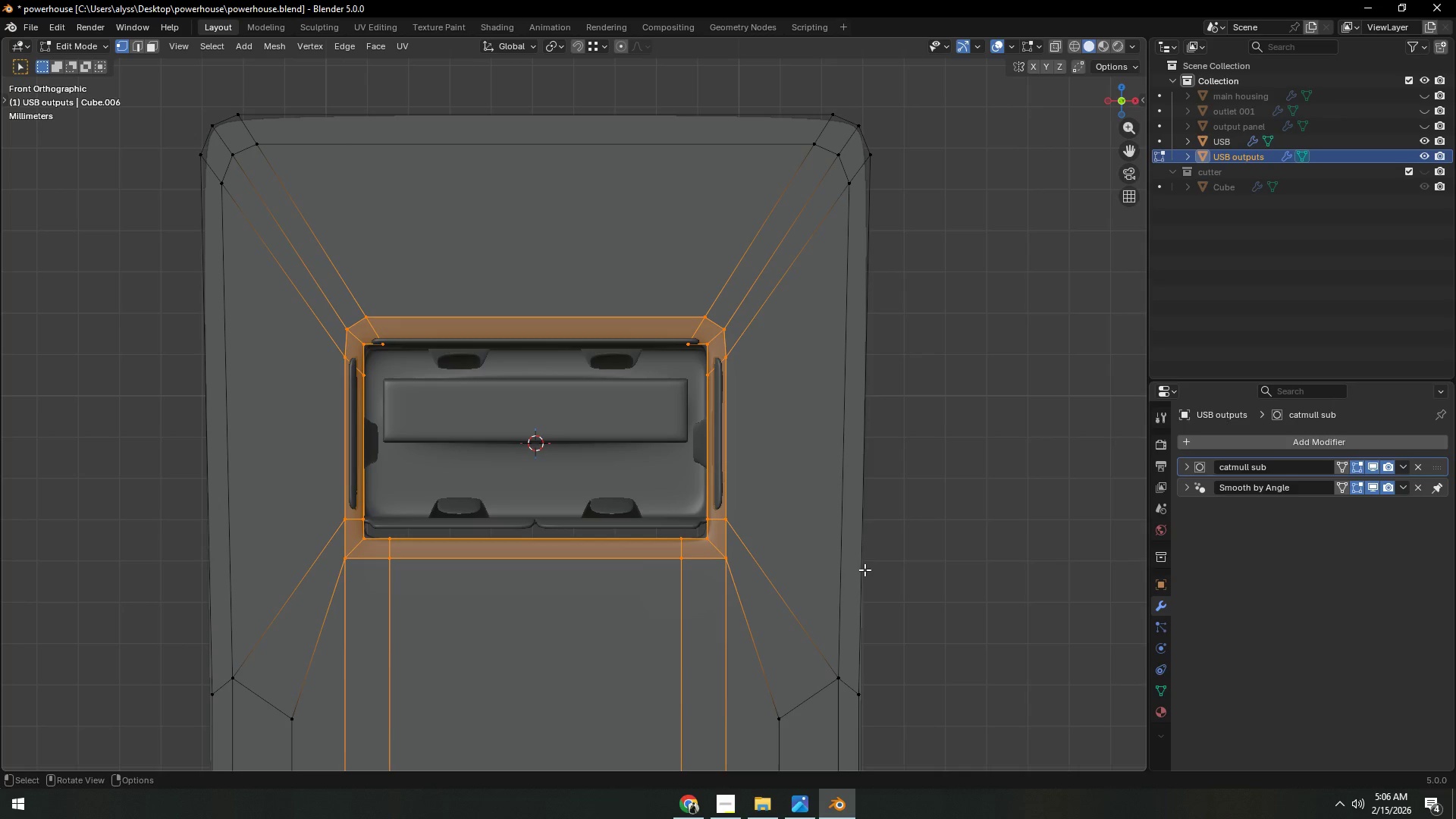 
scroll: coordinate [838, 569], scroll_direction: up, amount: 1.0
 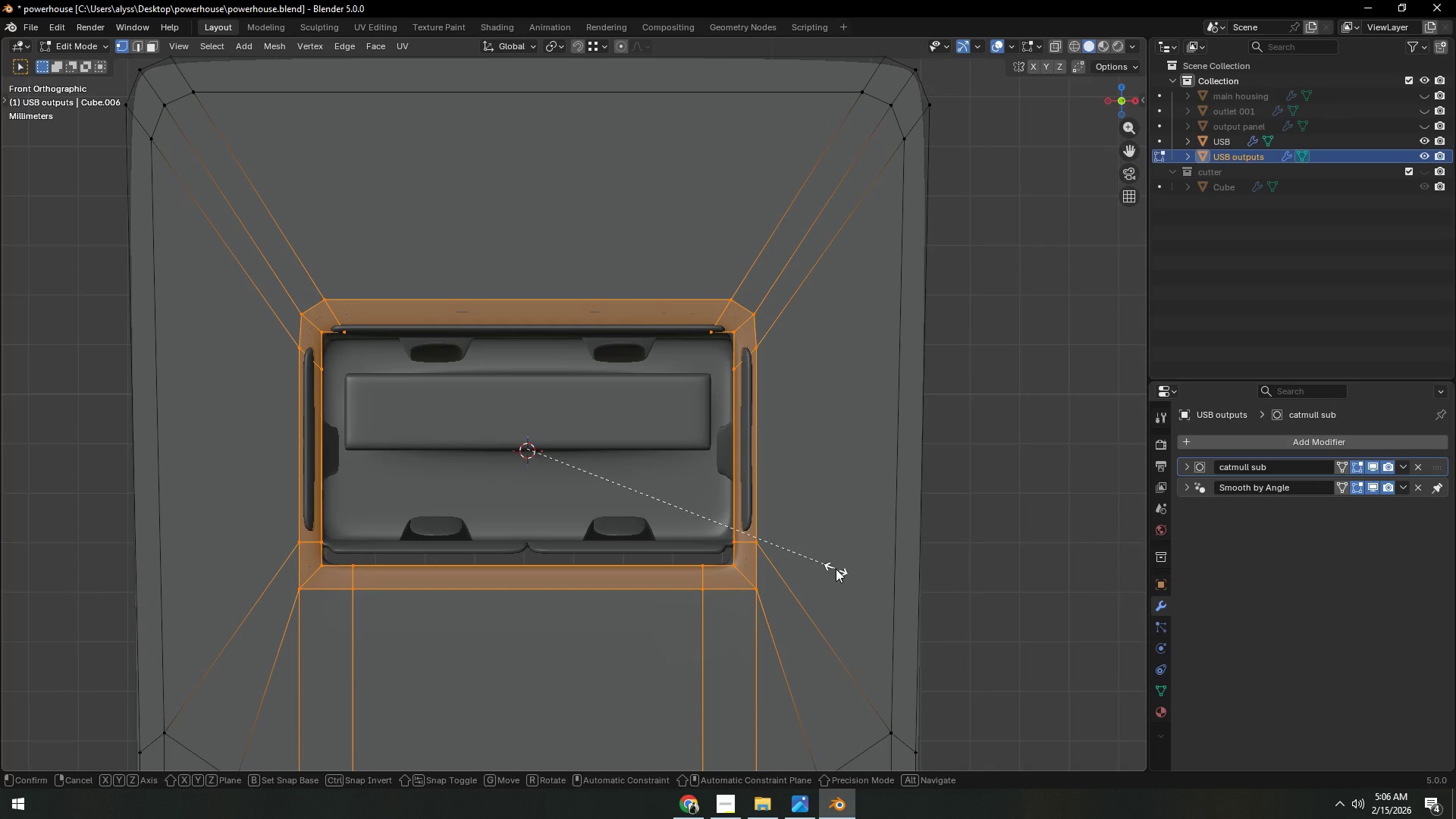 
key(X)
 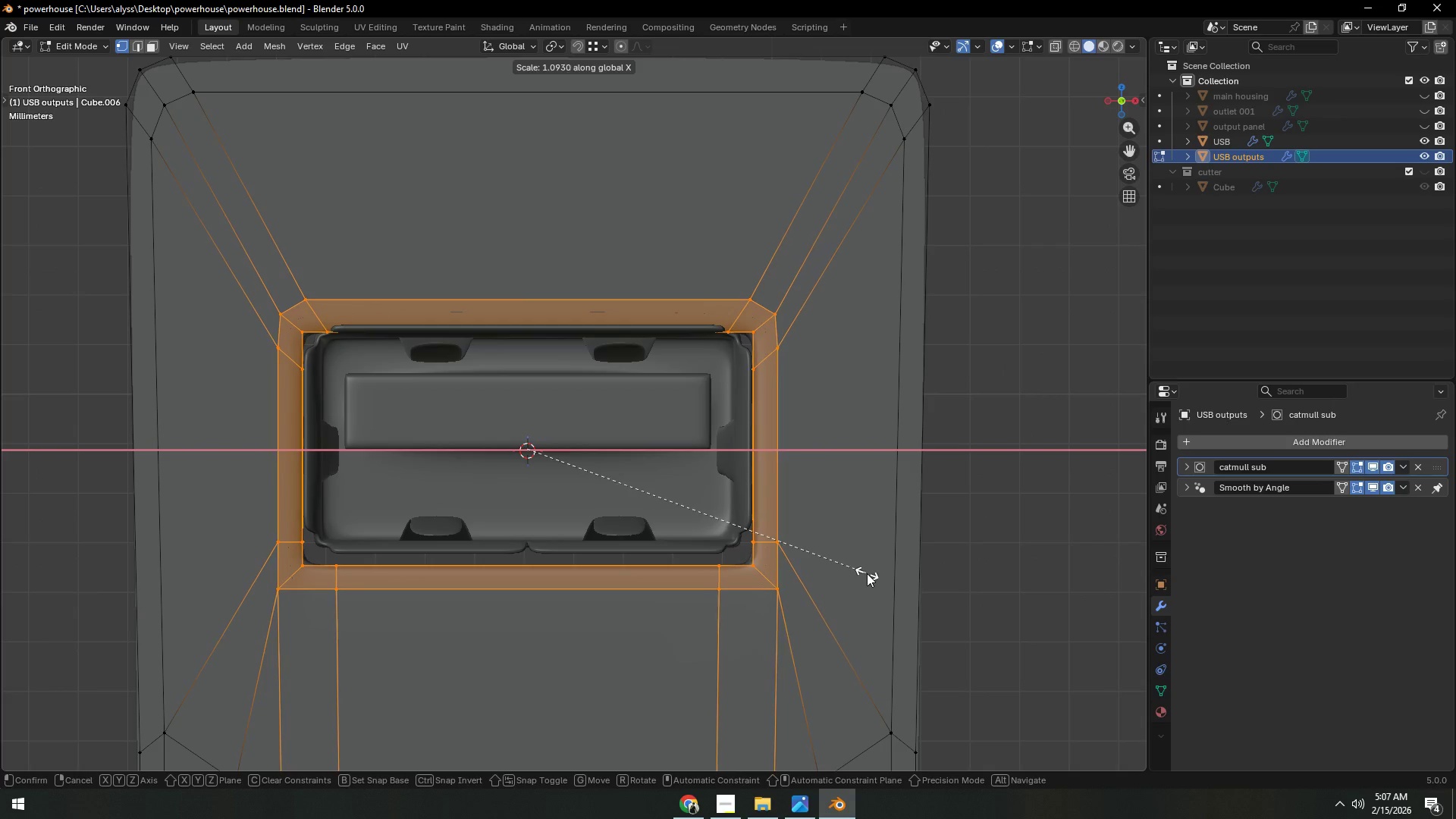 
left_click([867, 573])
 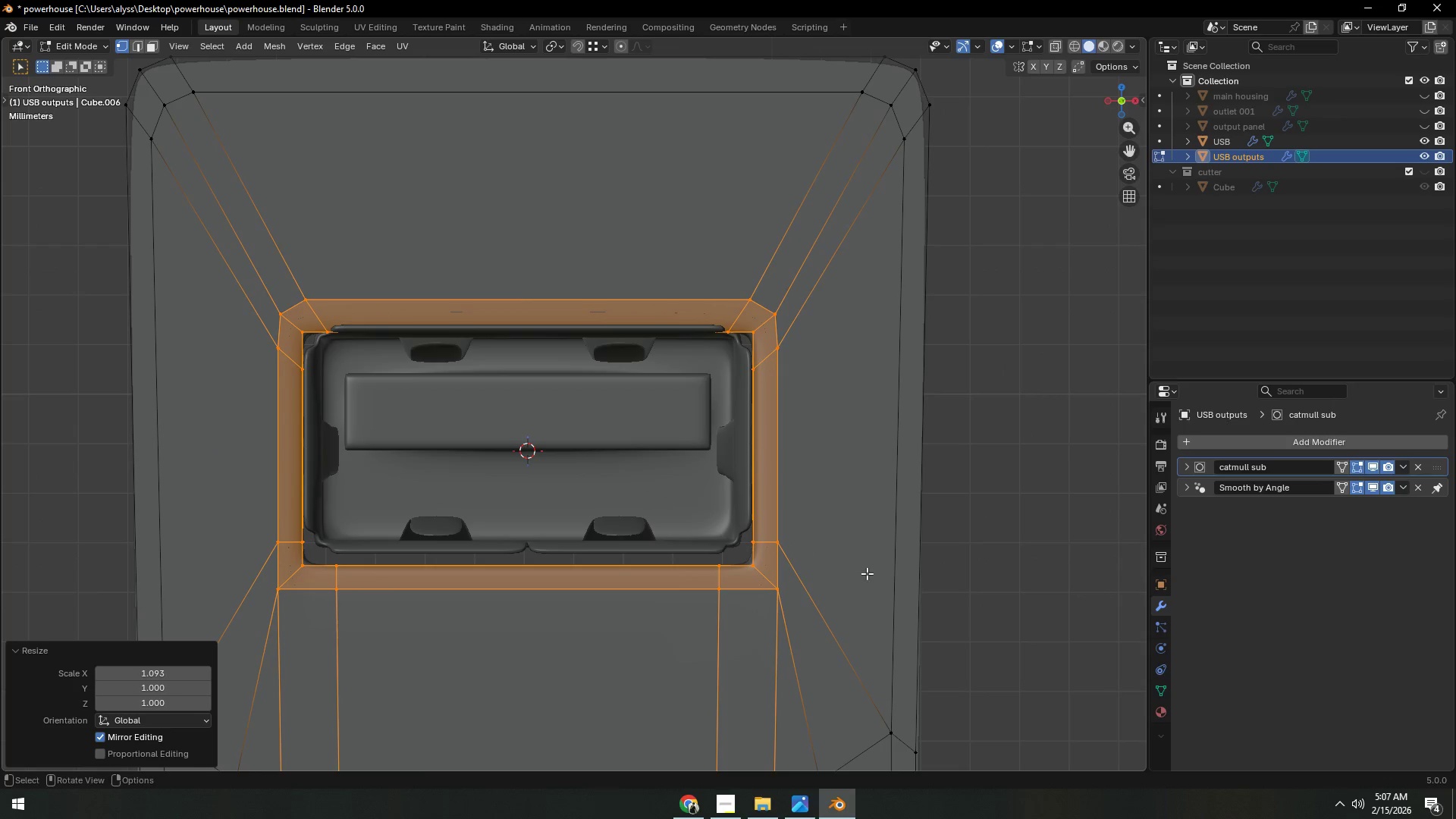 
type(gz)
 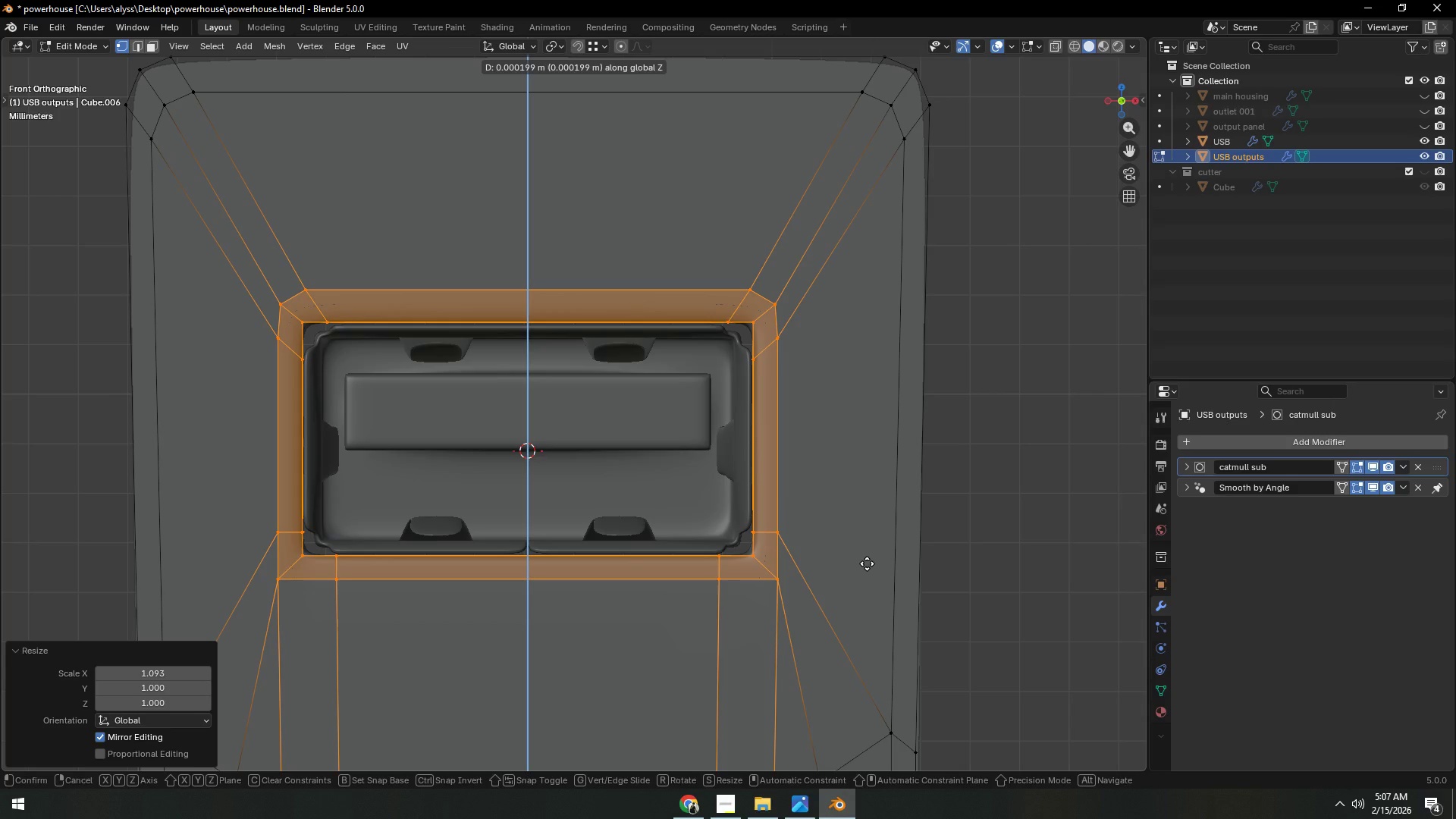 
left_click([867, 563])
 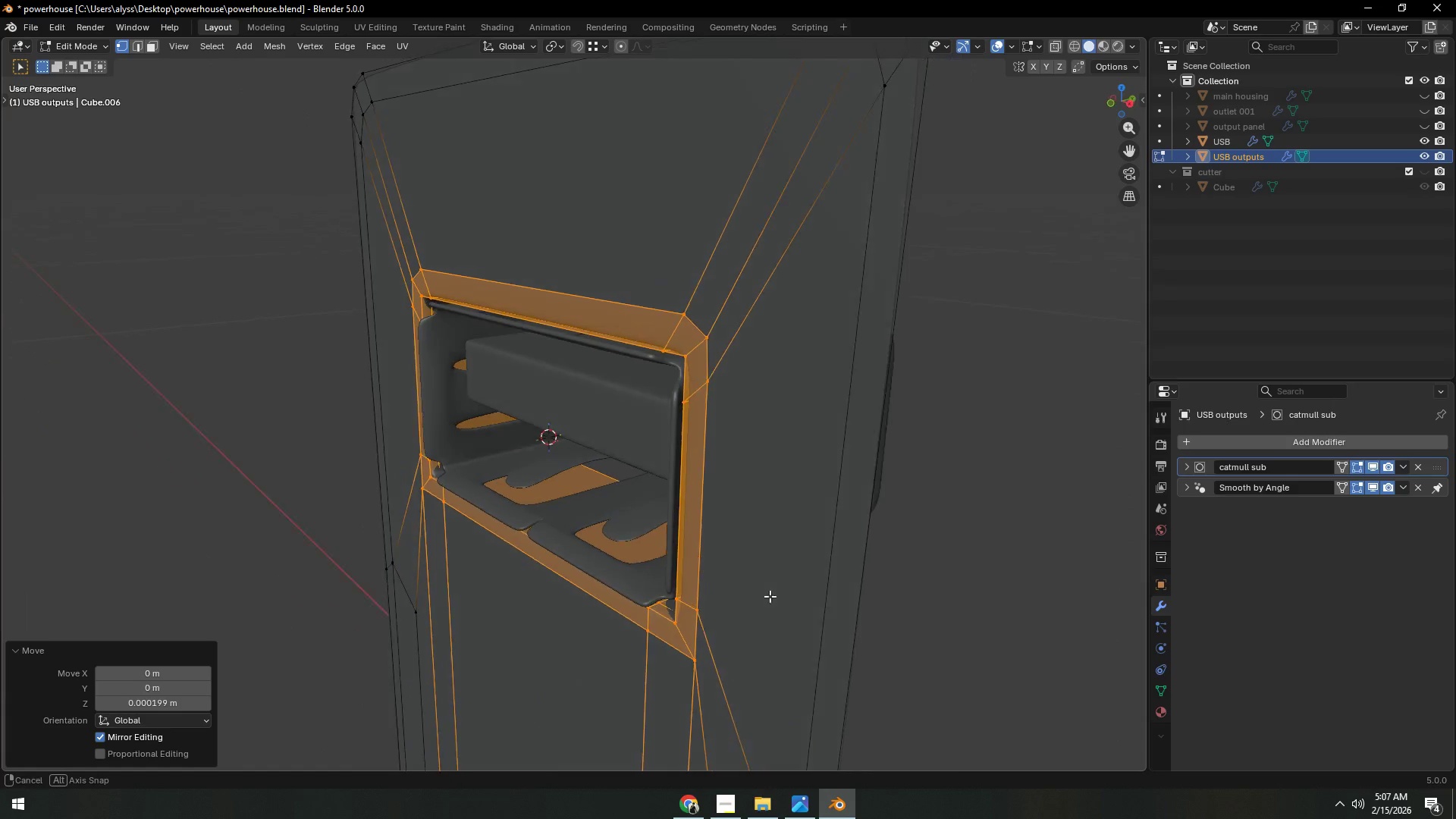 
key(Tab)
 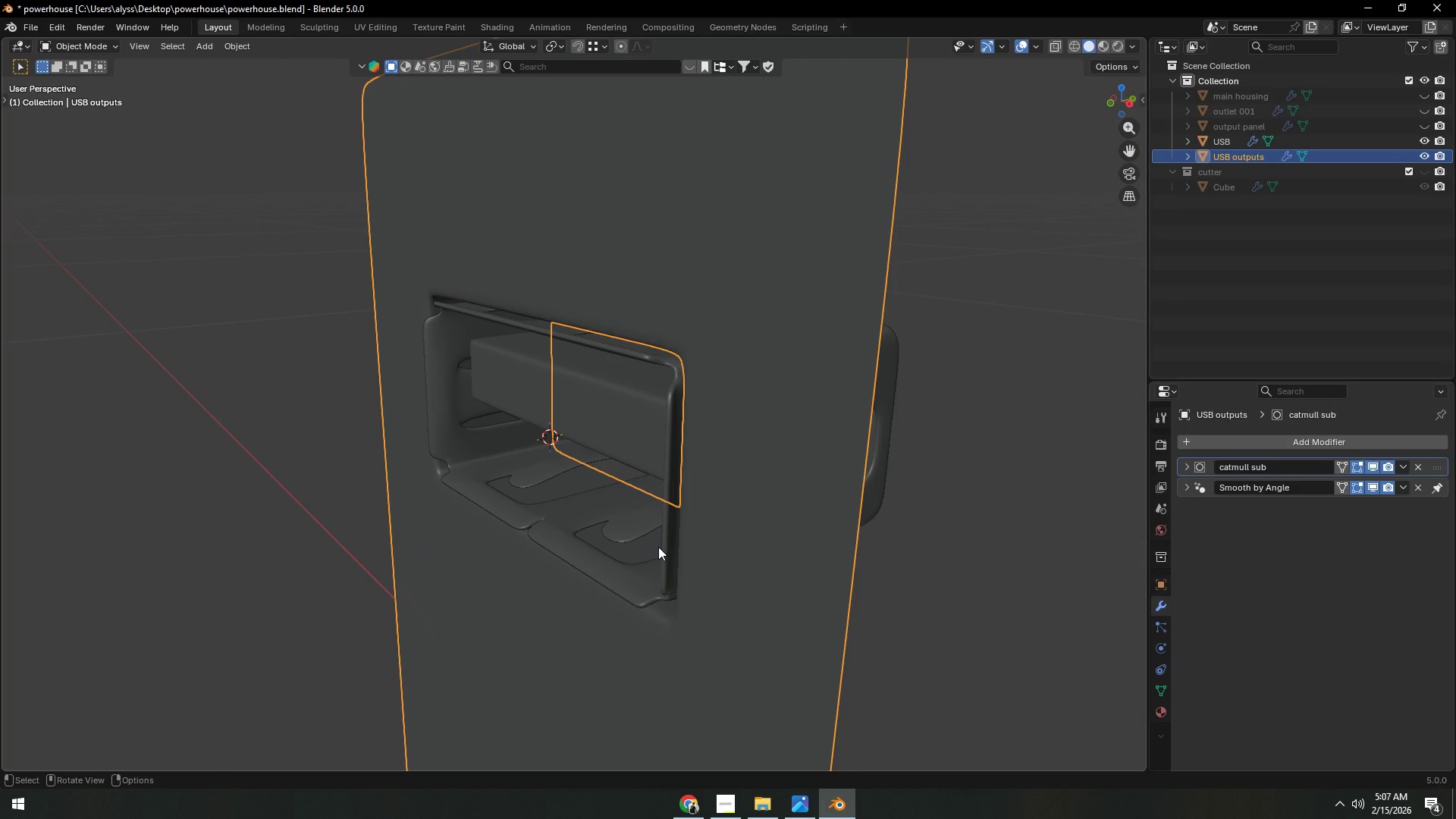 
key(Tab)
 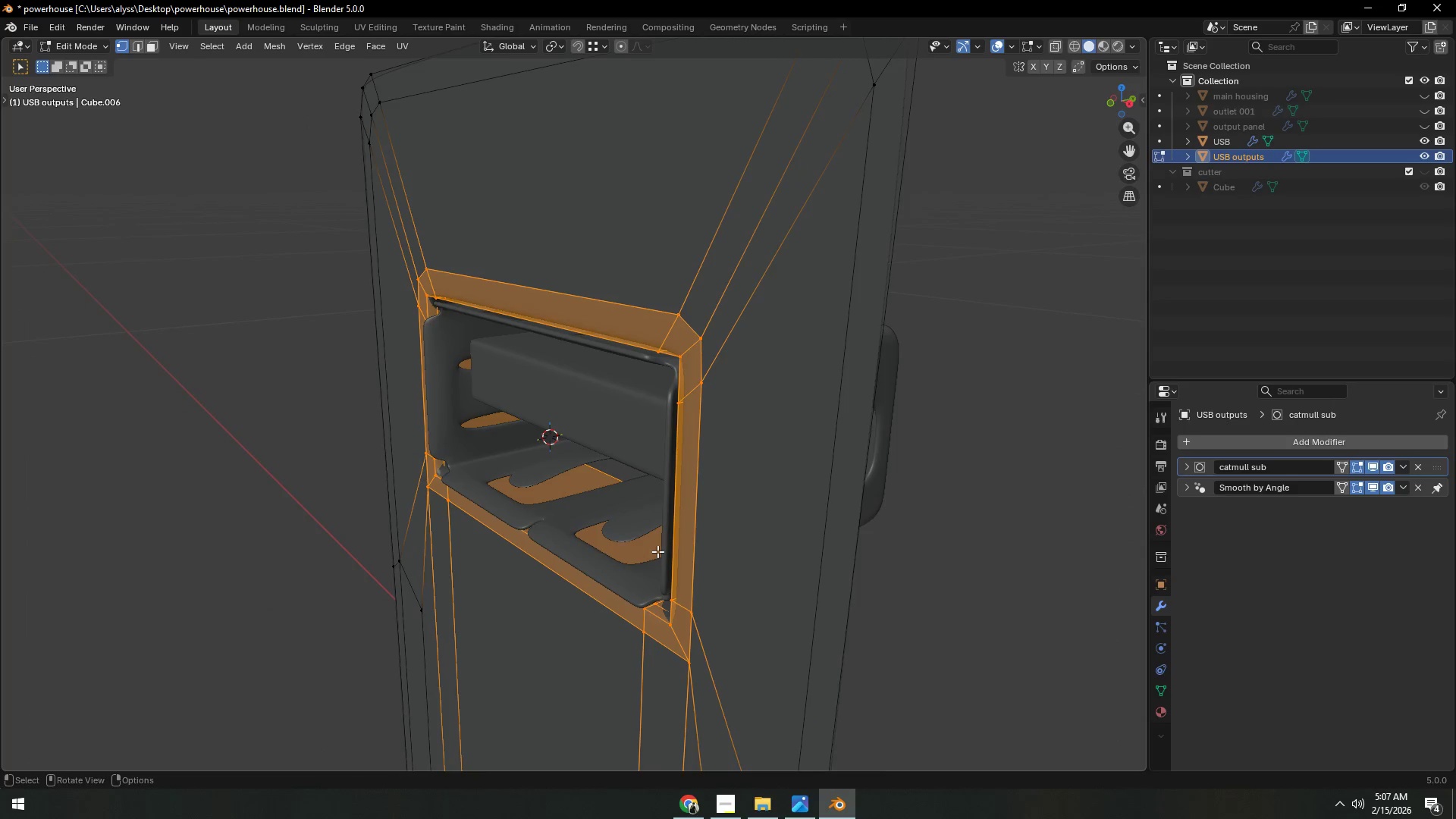 
scroll: coordinate [657, 551], scroll_direction: down, amount: 3.0
 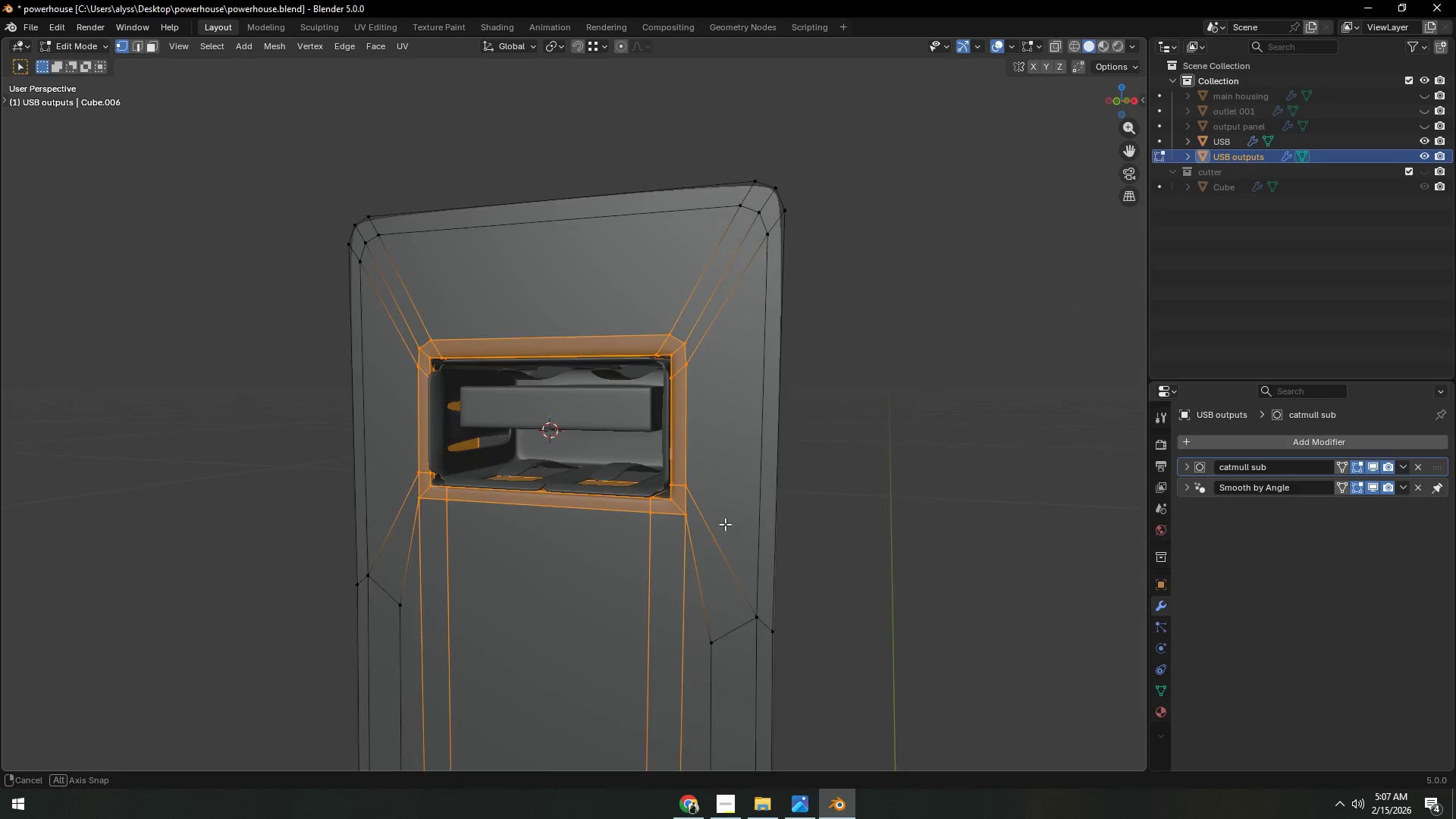 
key(A)
 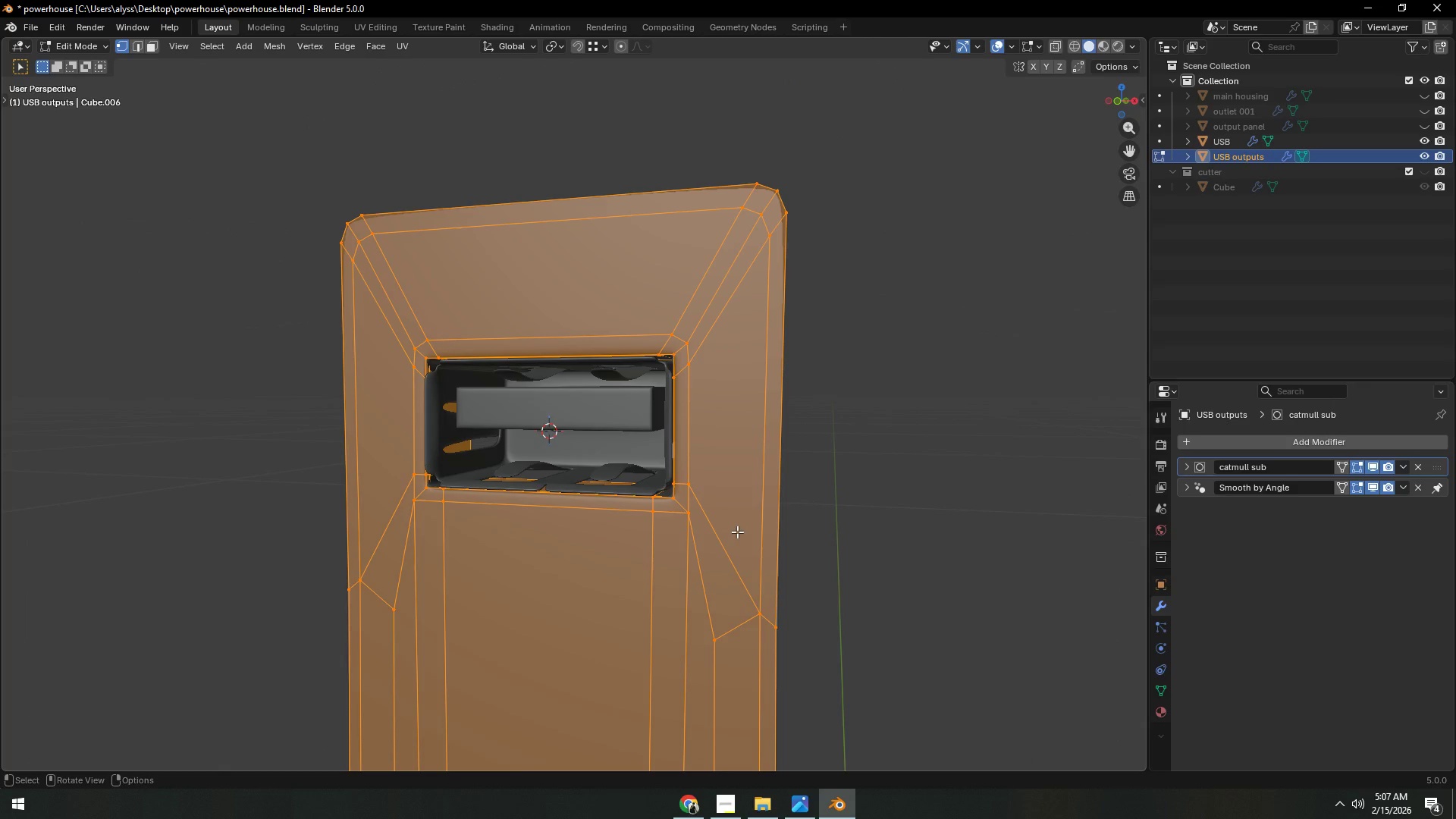 
scroll: coordinate [737, 535], scroll_direction: down, amount: 4.0
 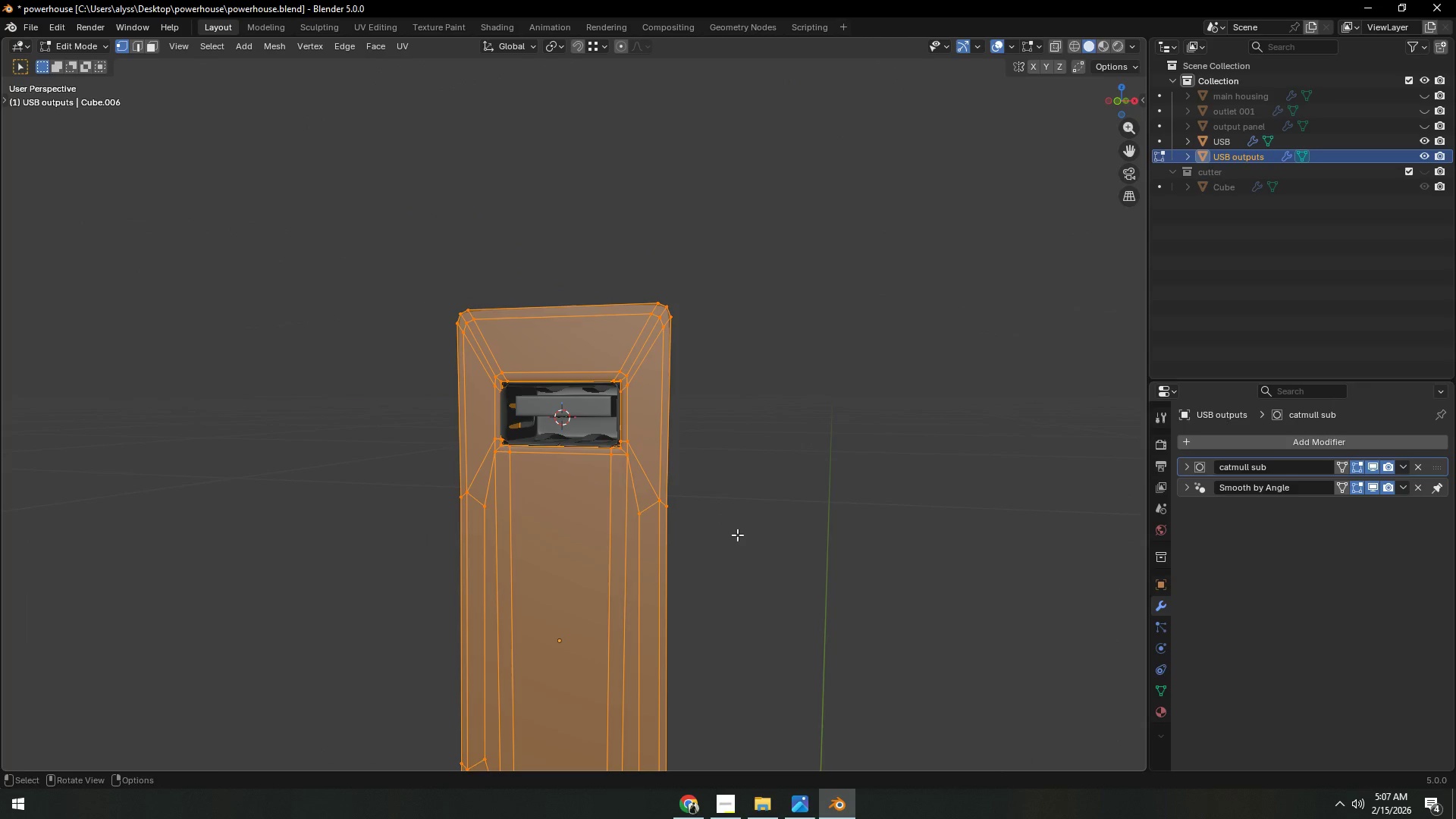 
key(F3)
 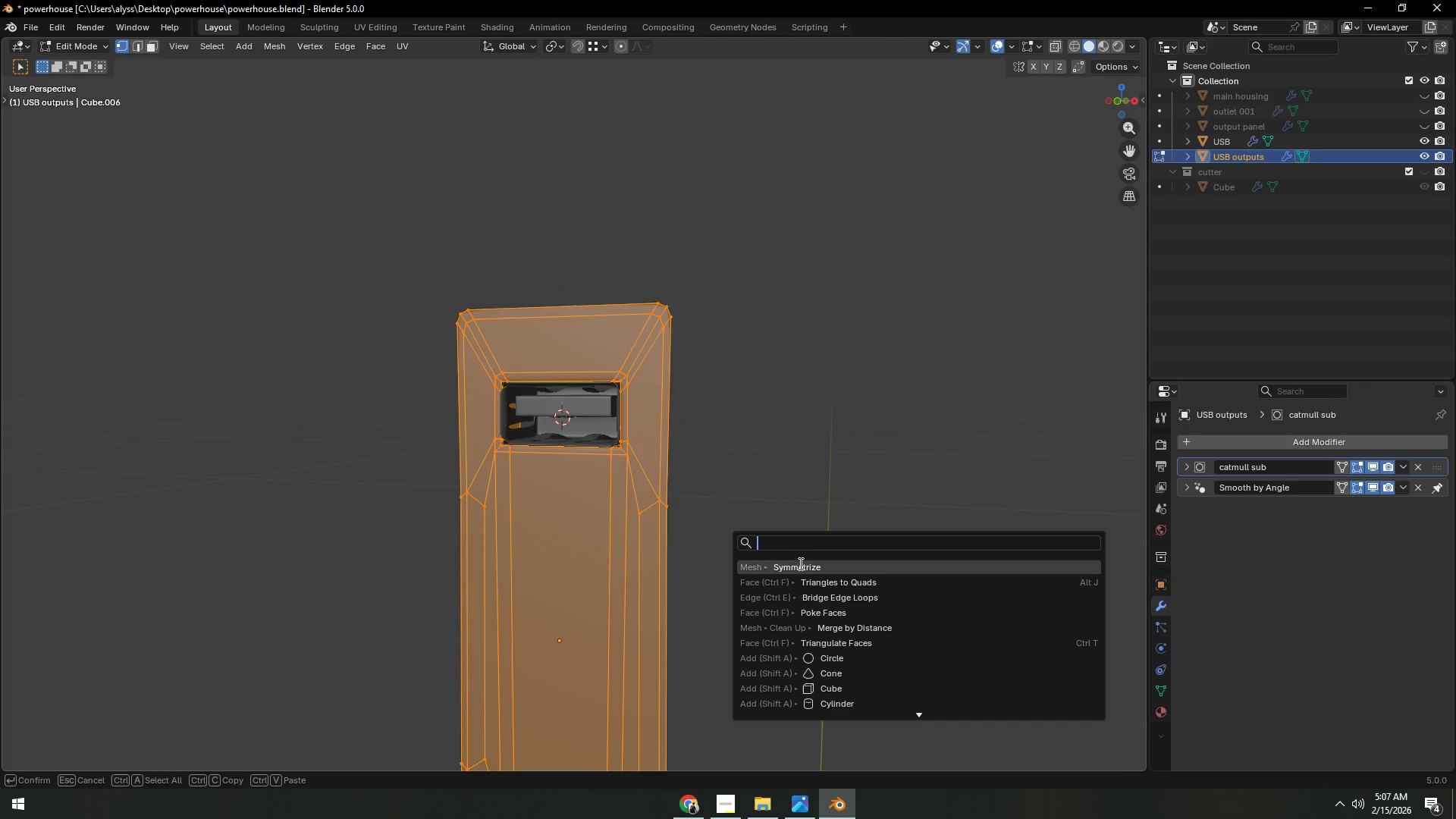 
left_click([799, 563])
 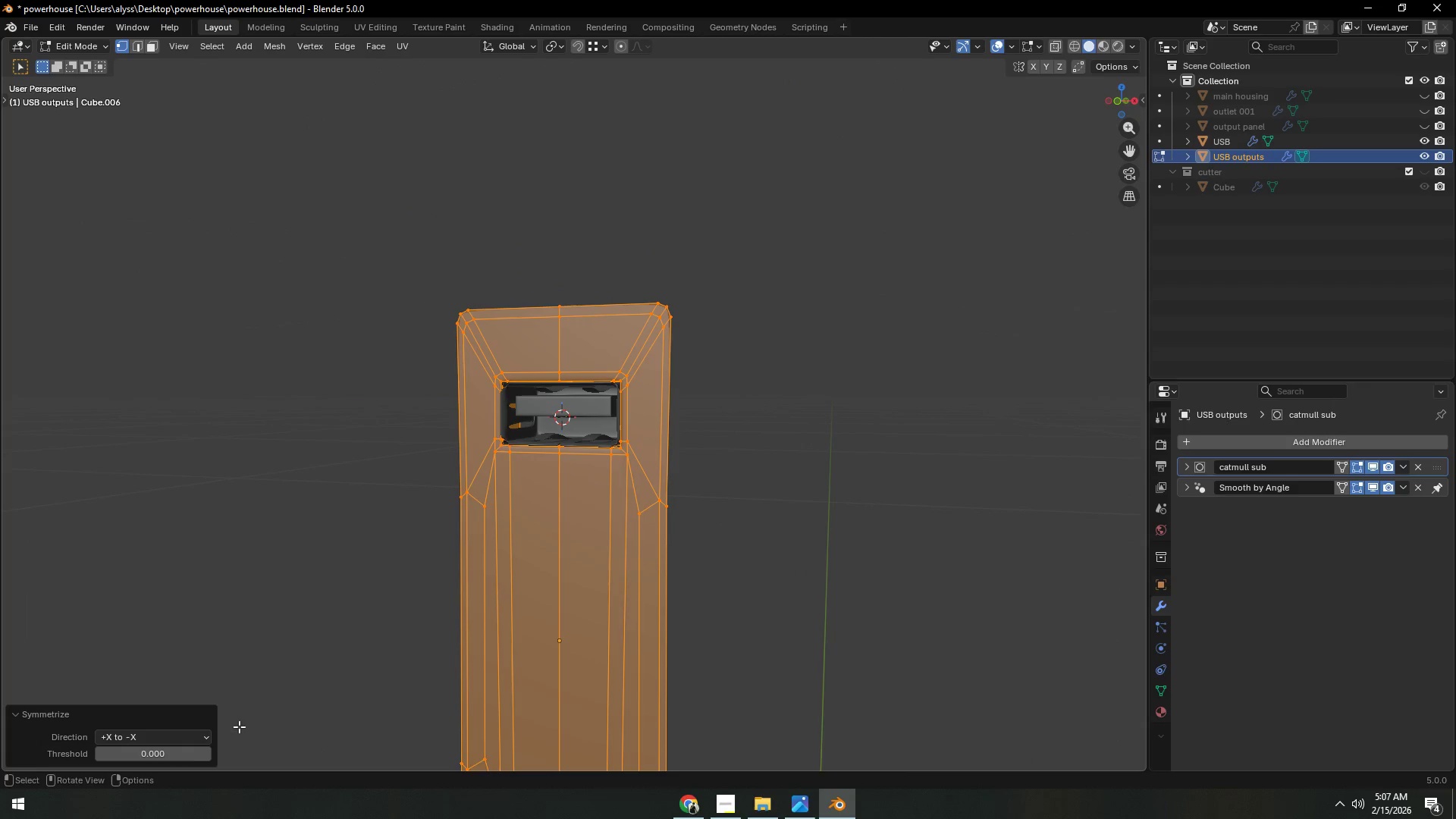 
left_click([187, 742])
 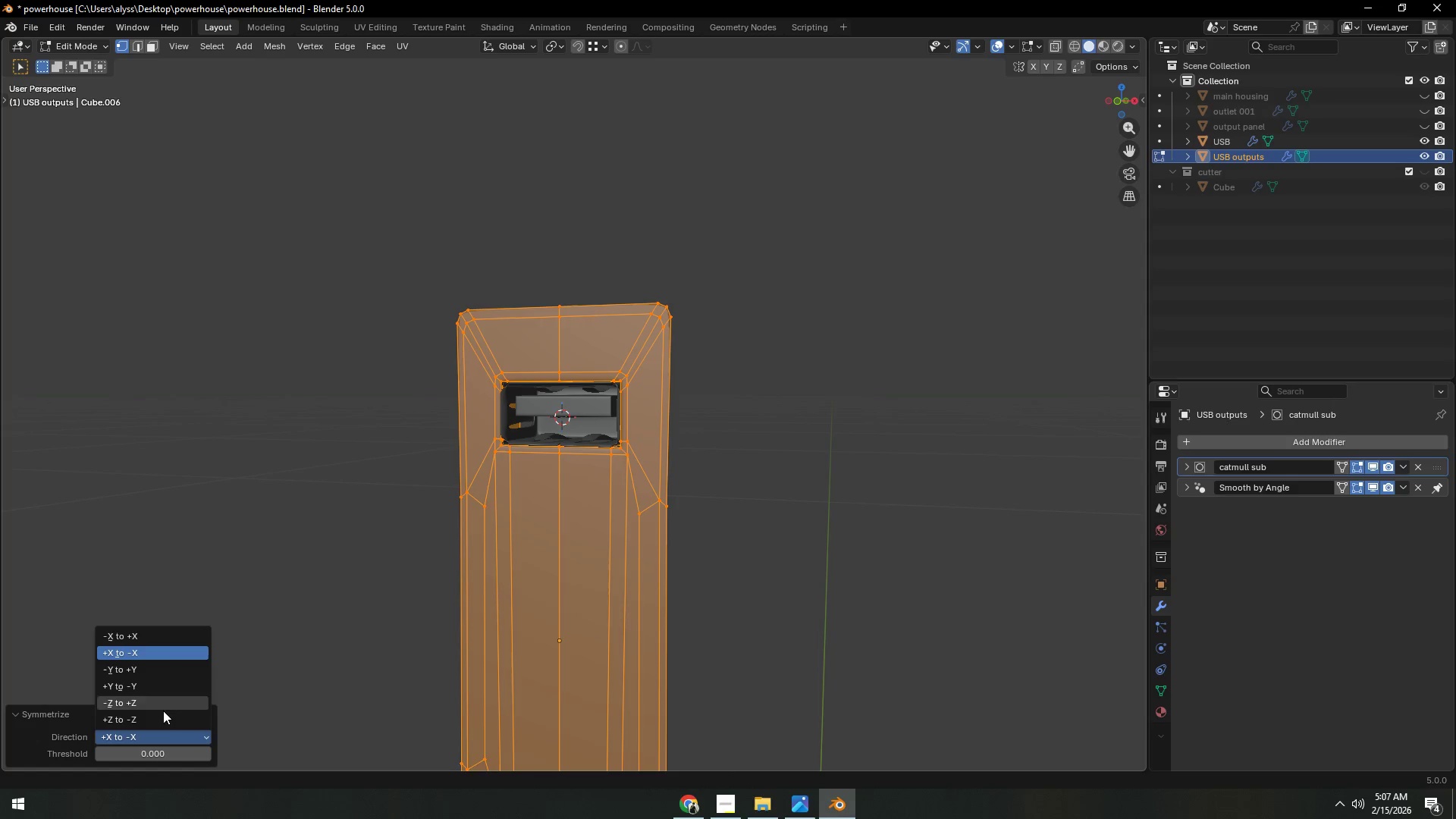 
left_click([163, 714])
 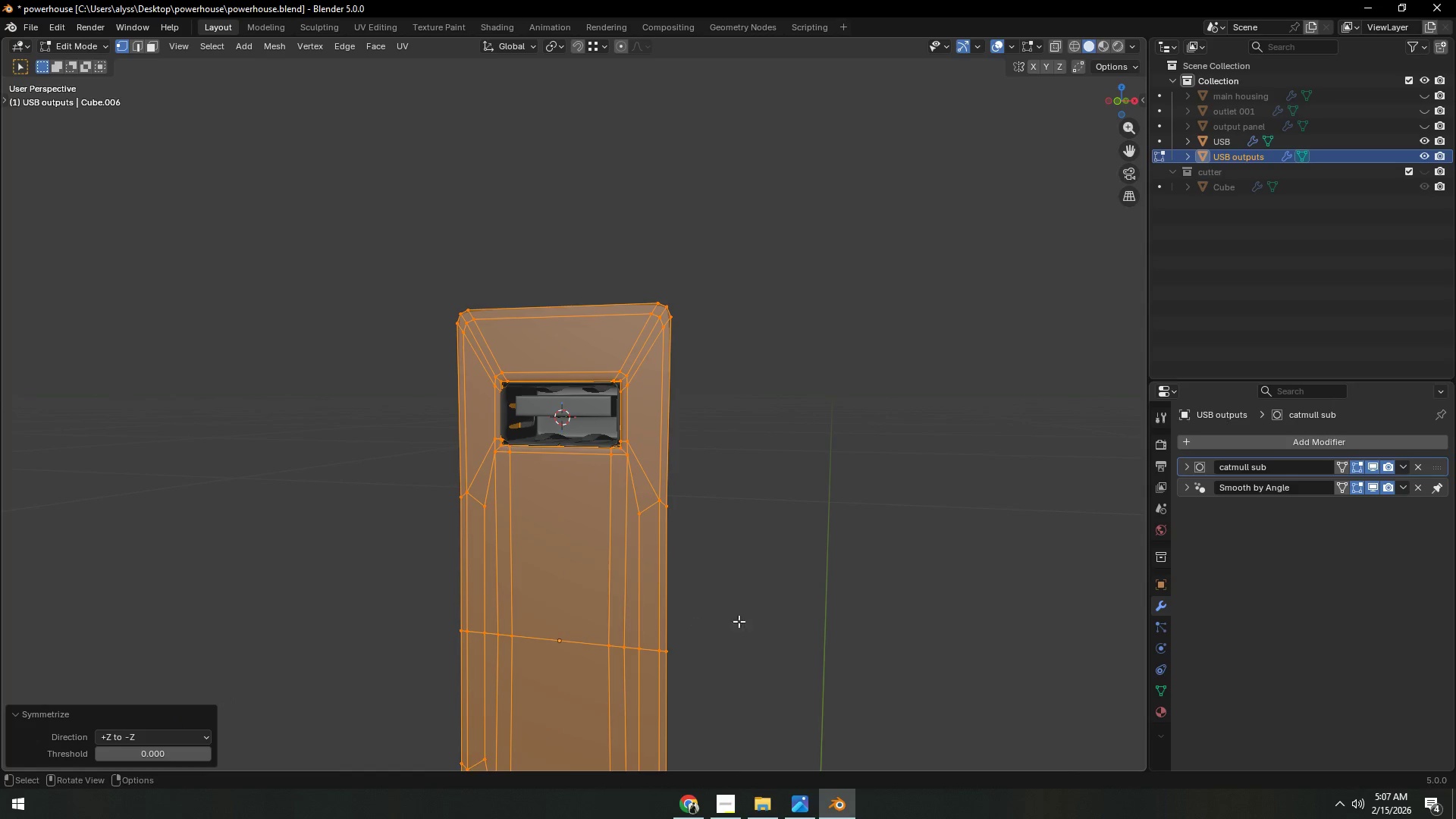 
left_click([758, 618])
 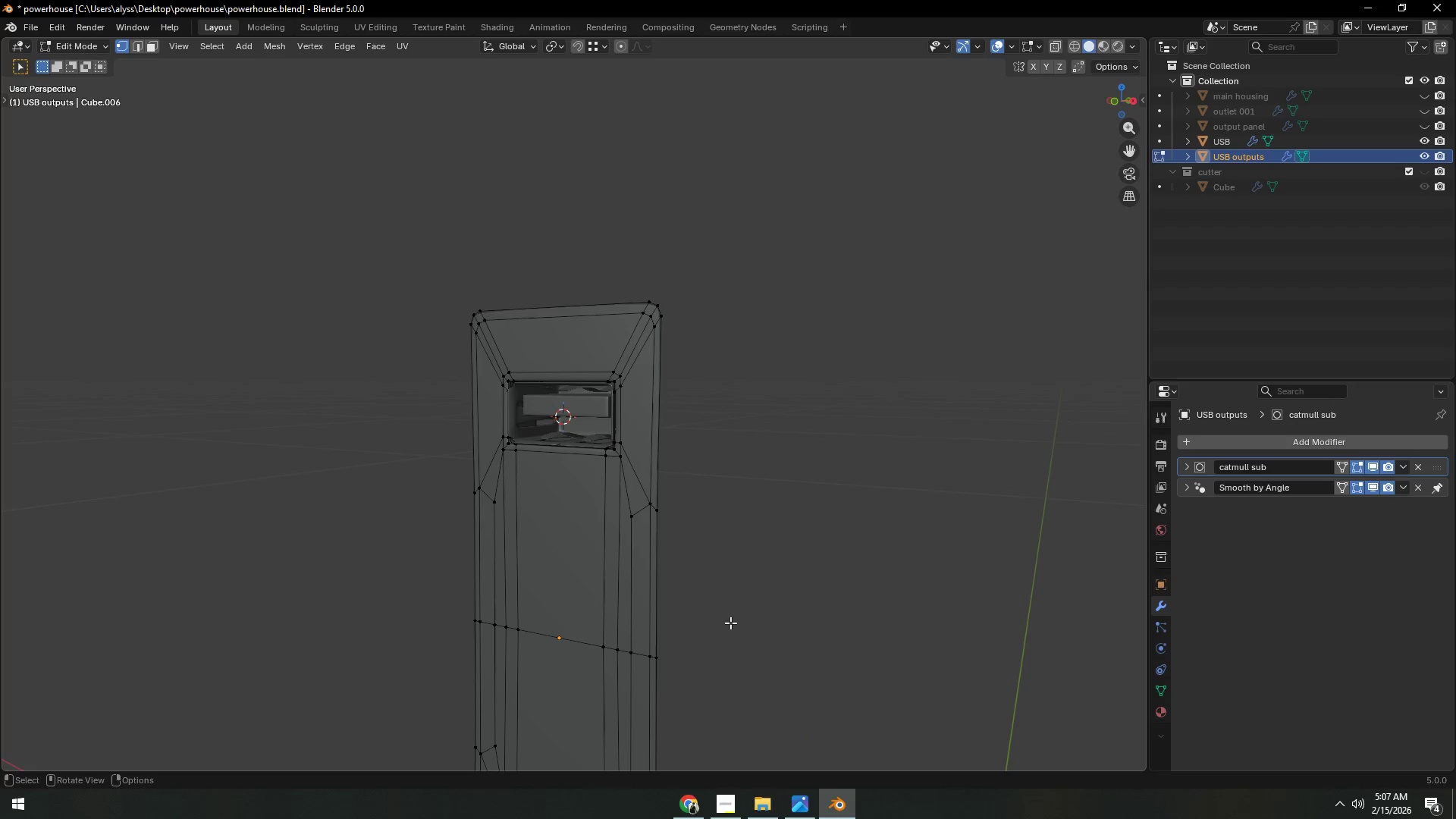 
scroll: coordinate [740, 610], scroll_direction: down, amount: 3.0
 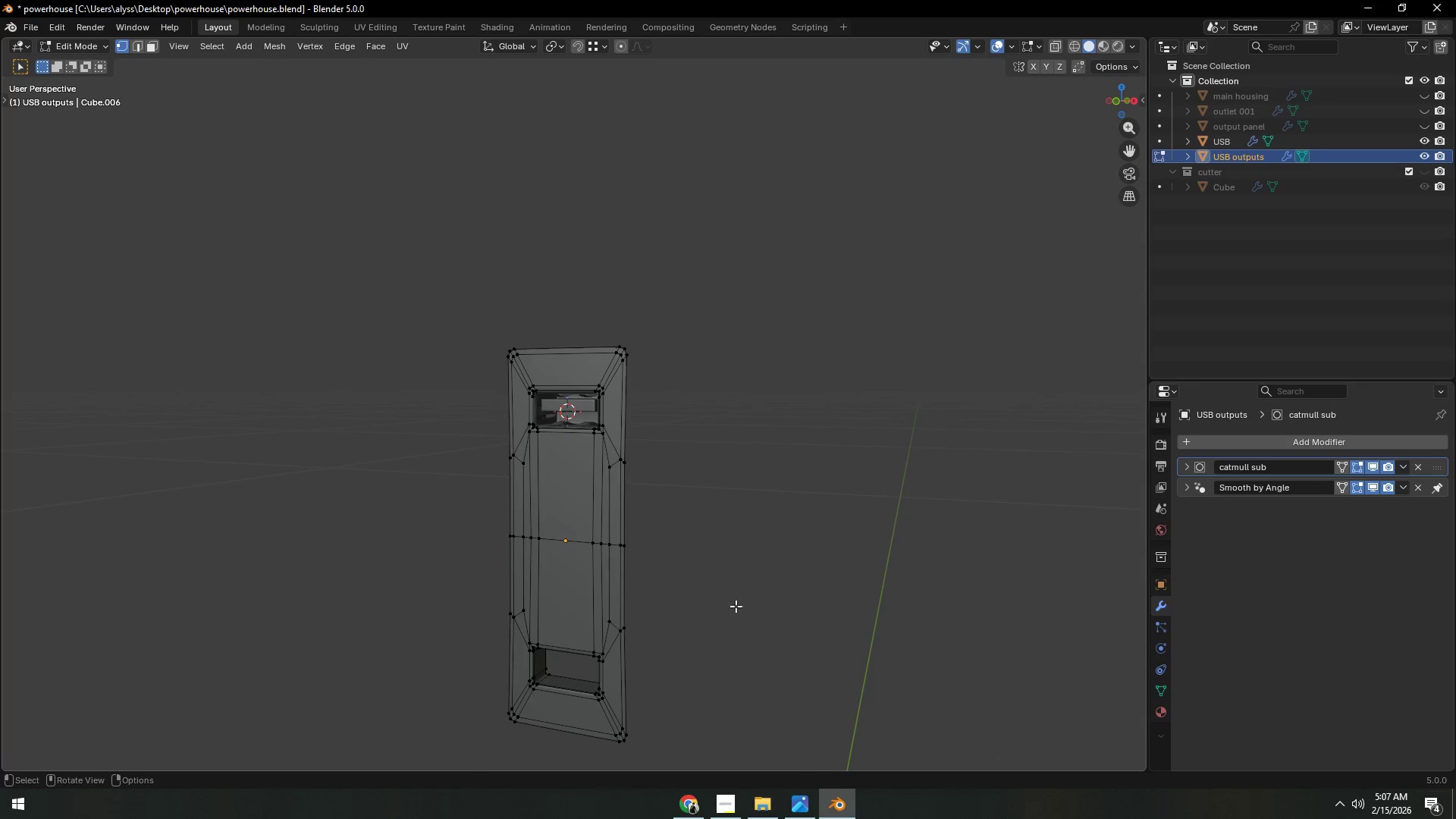 
key(Tab)
 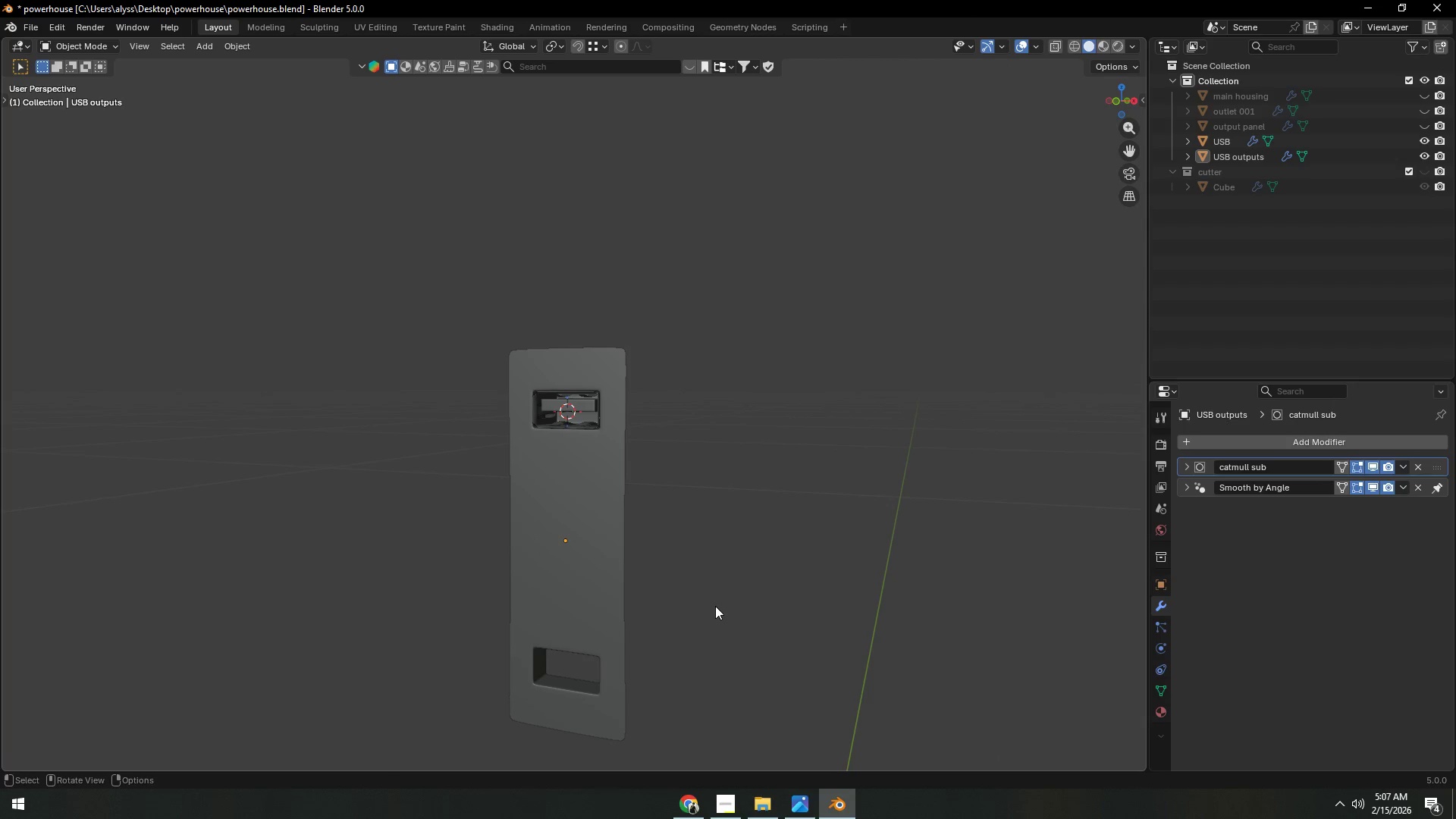 
key(Control+S)
 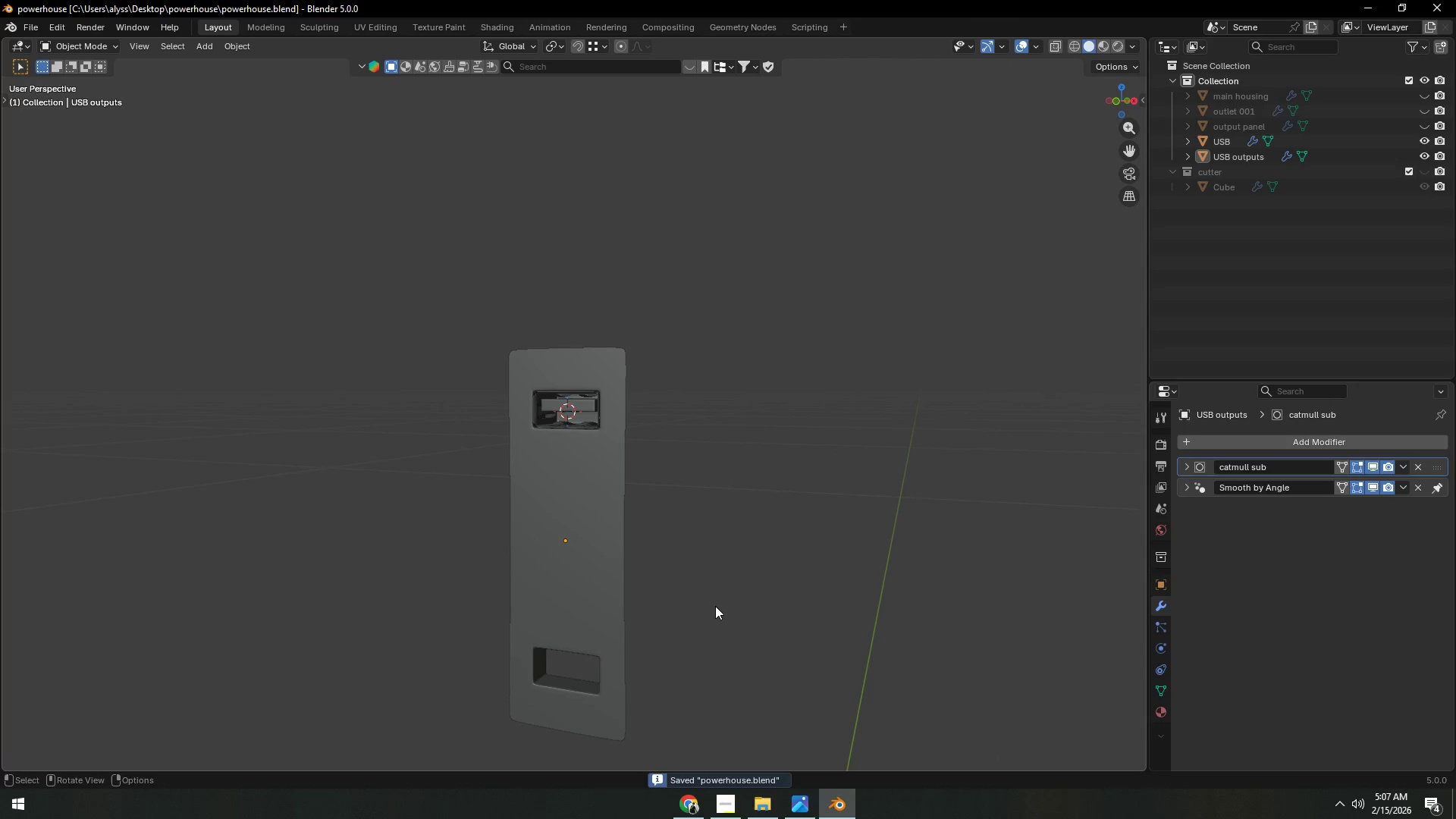 
left_click([715, 606])
 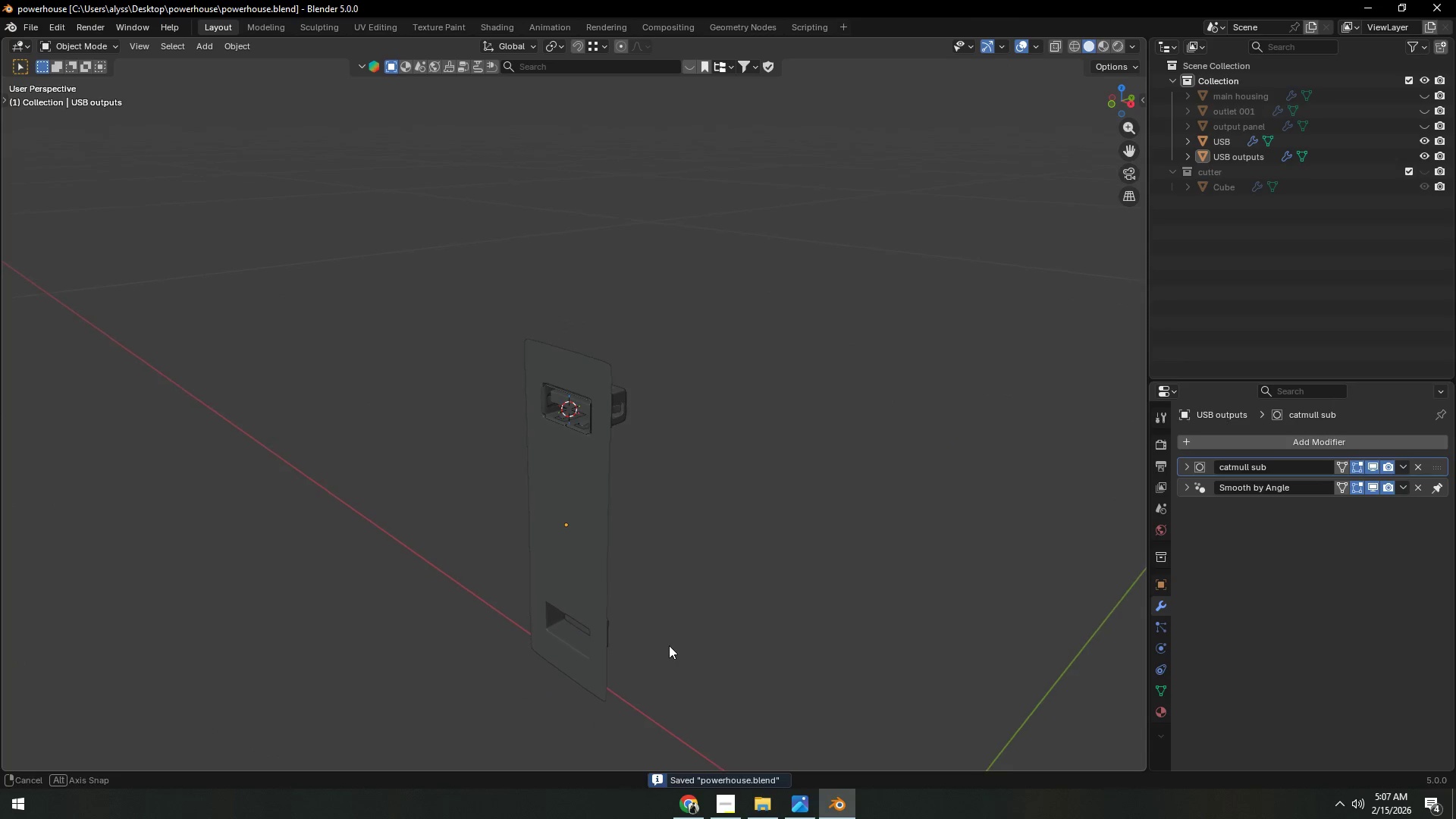 
key(Alt+AltLeft)
 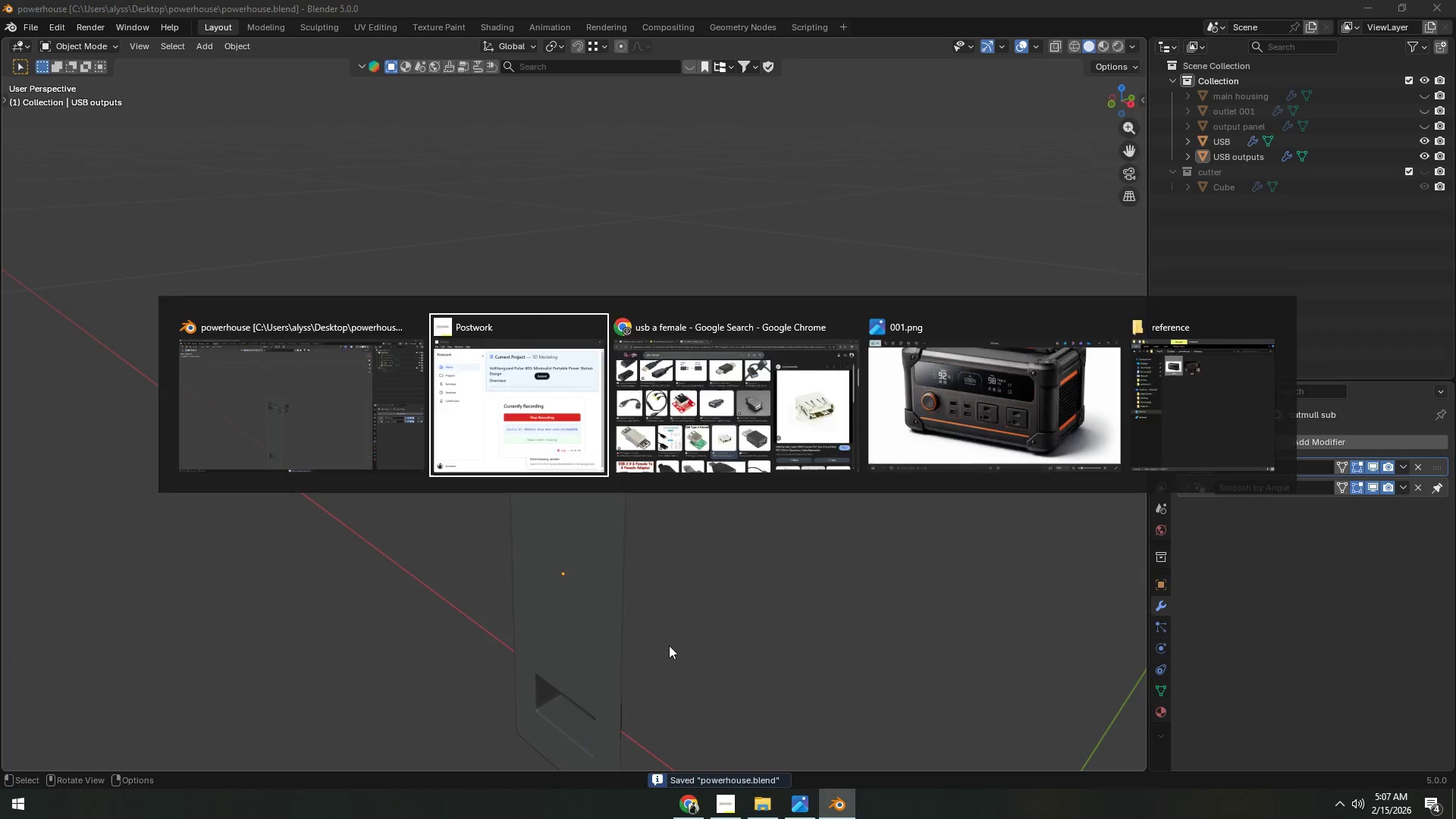 
key(Alt+Tab)
 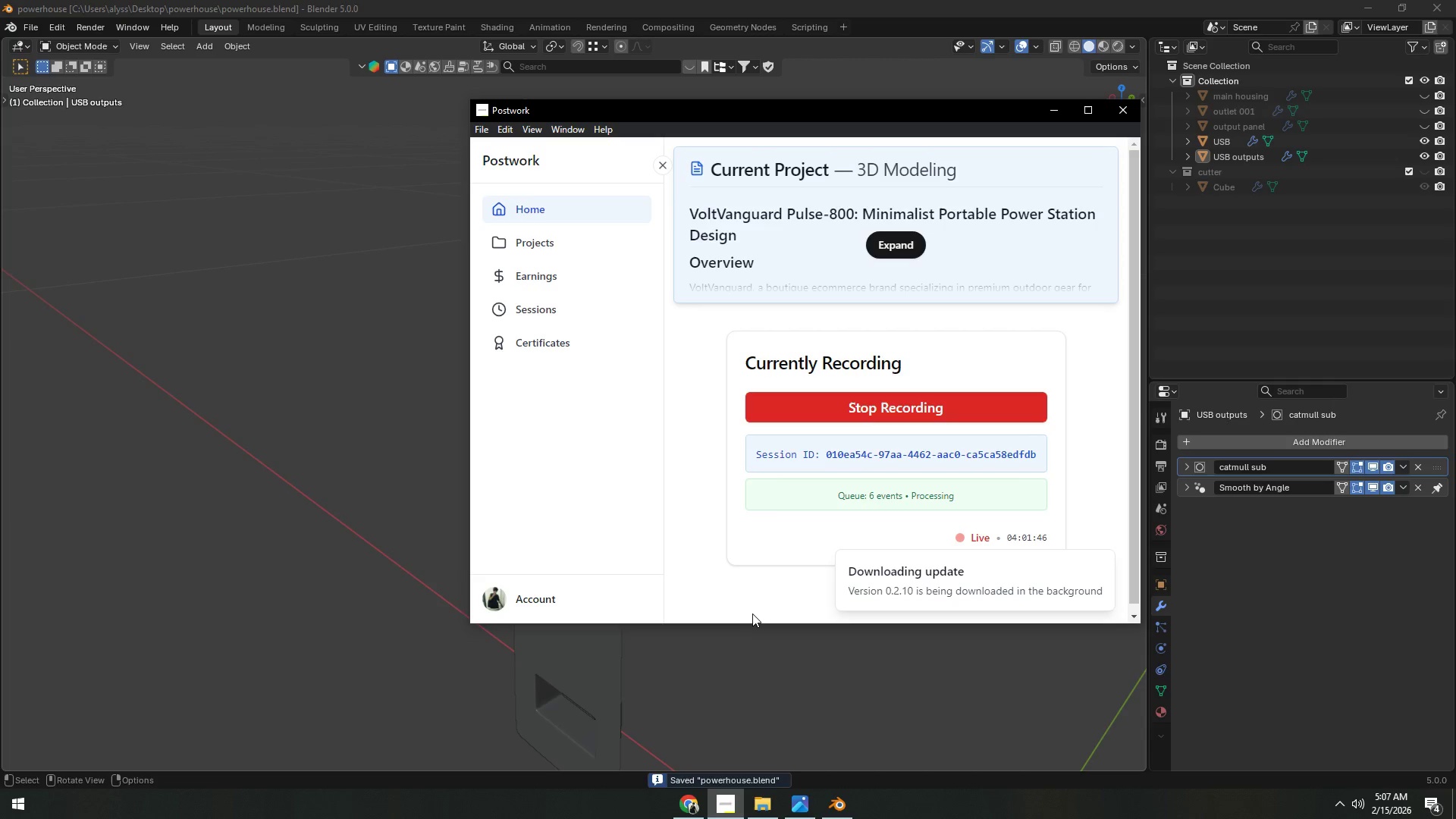 
scroll: coordinate [669, 645], scroll_direction: up, amount: 2.0
 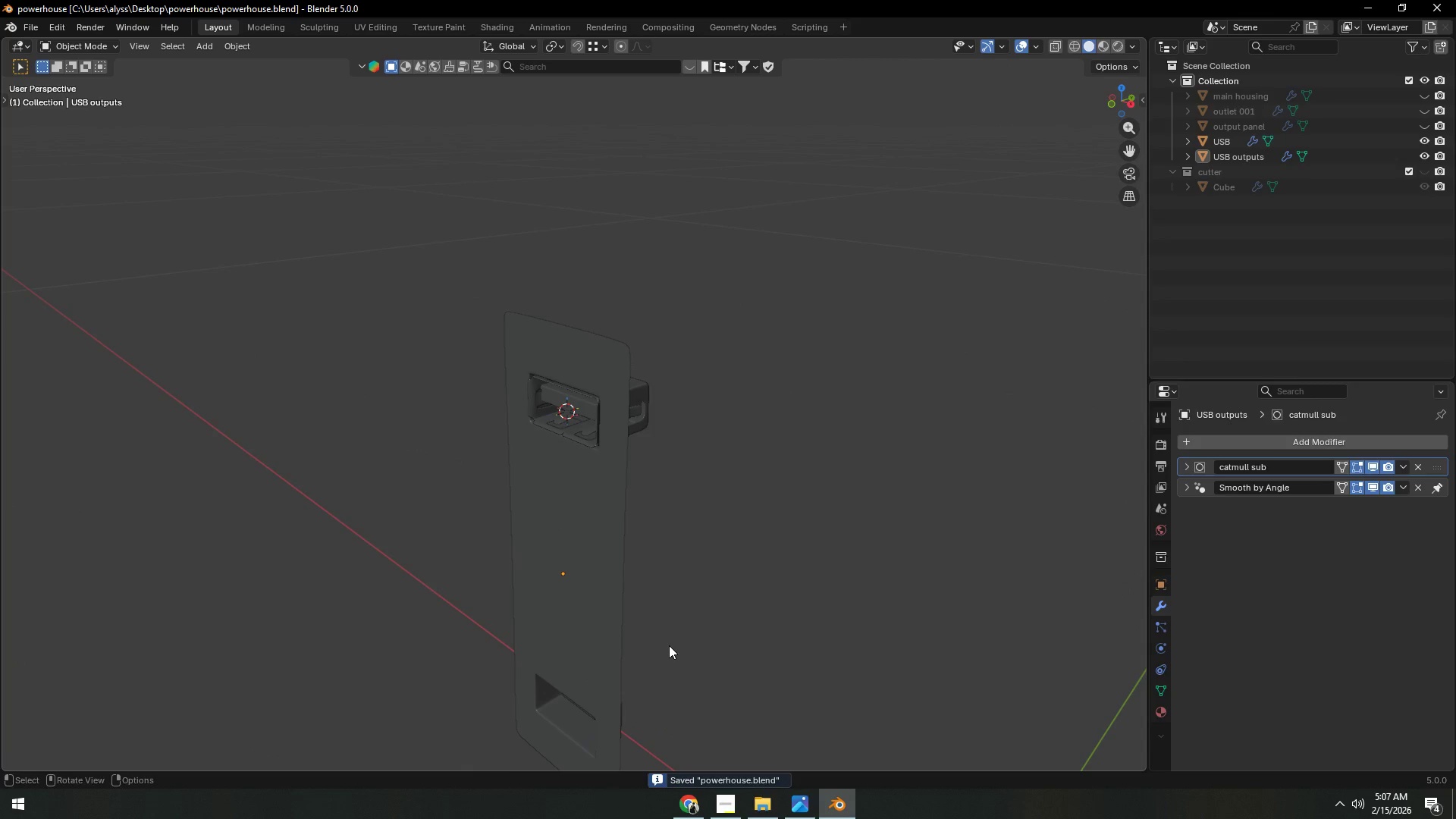 
key(Alt+AltLeft)
 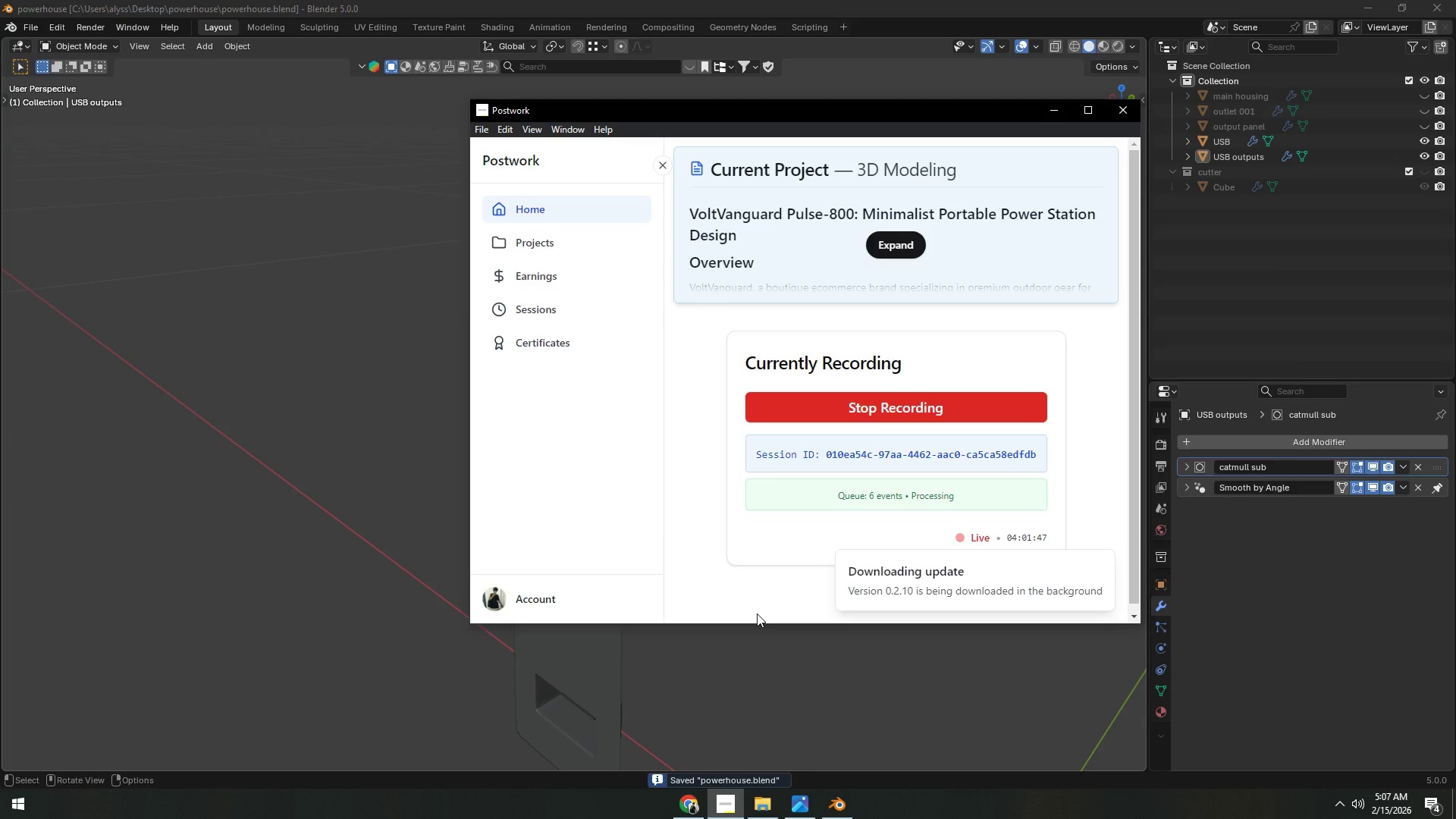 
key(Alt+Tab)
 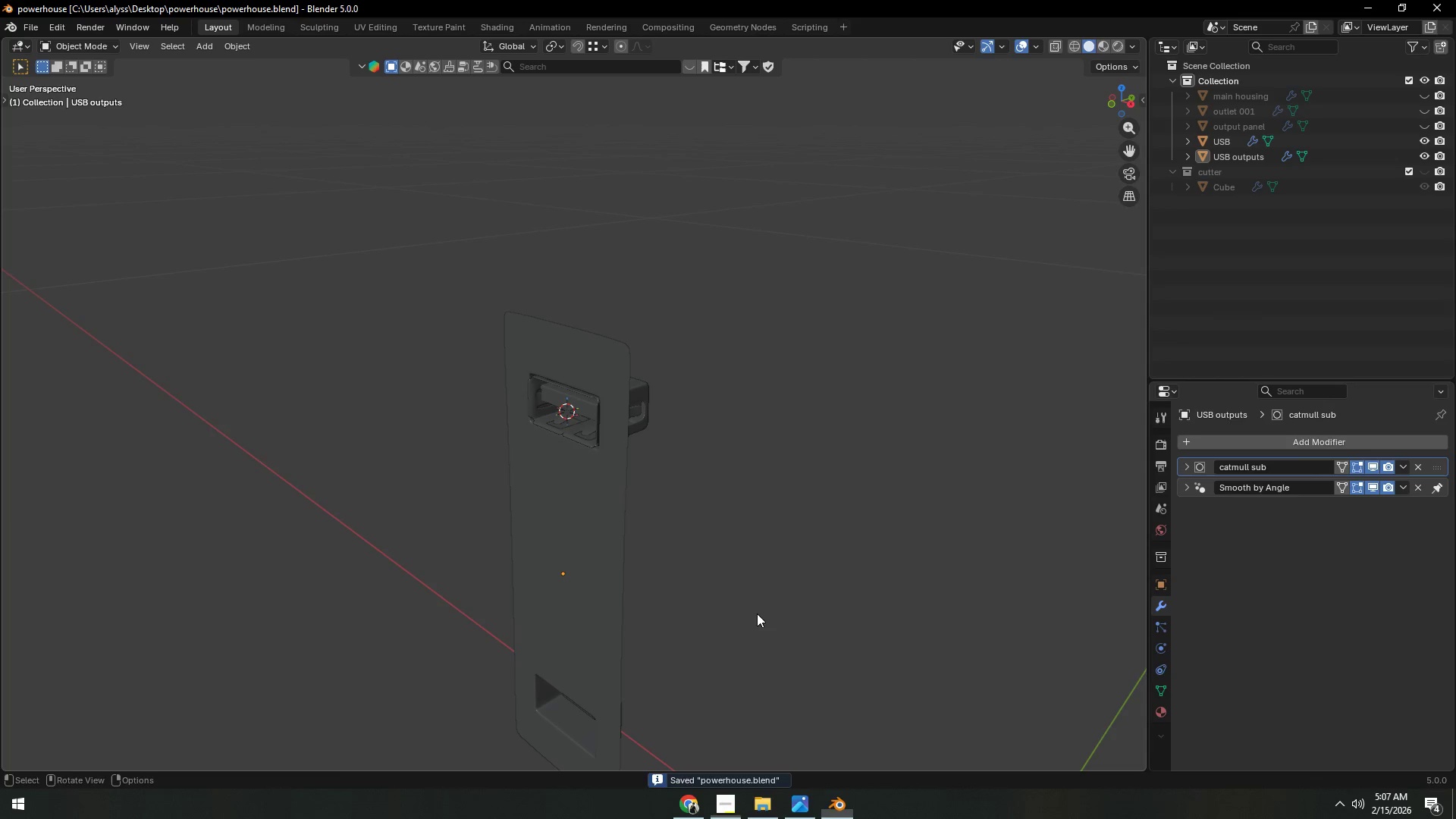 
key(Alt+Tab)
 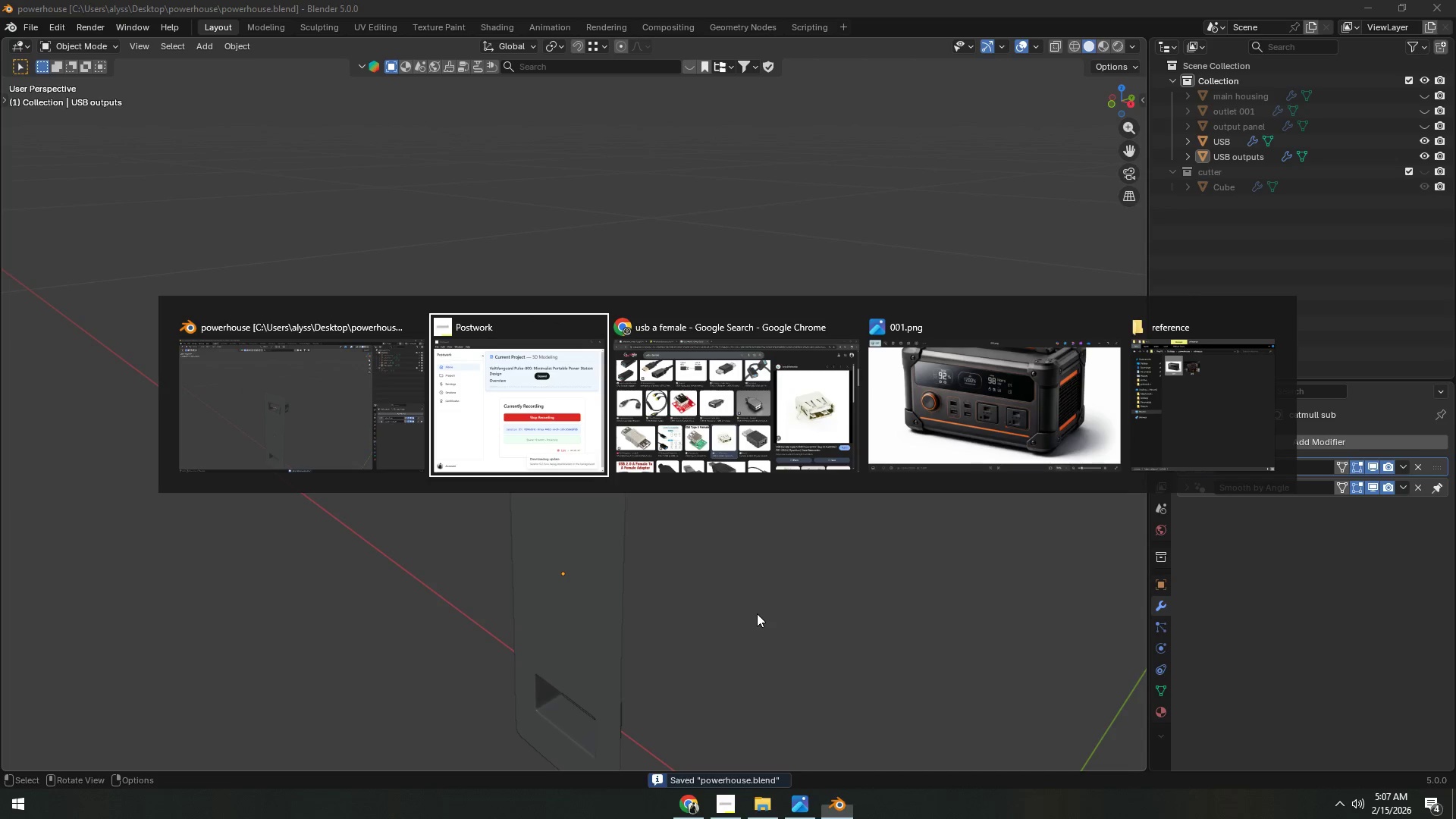 
key(Alt+Tab)
 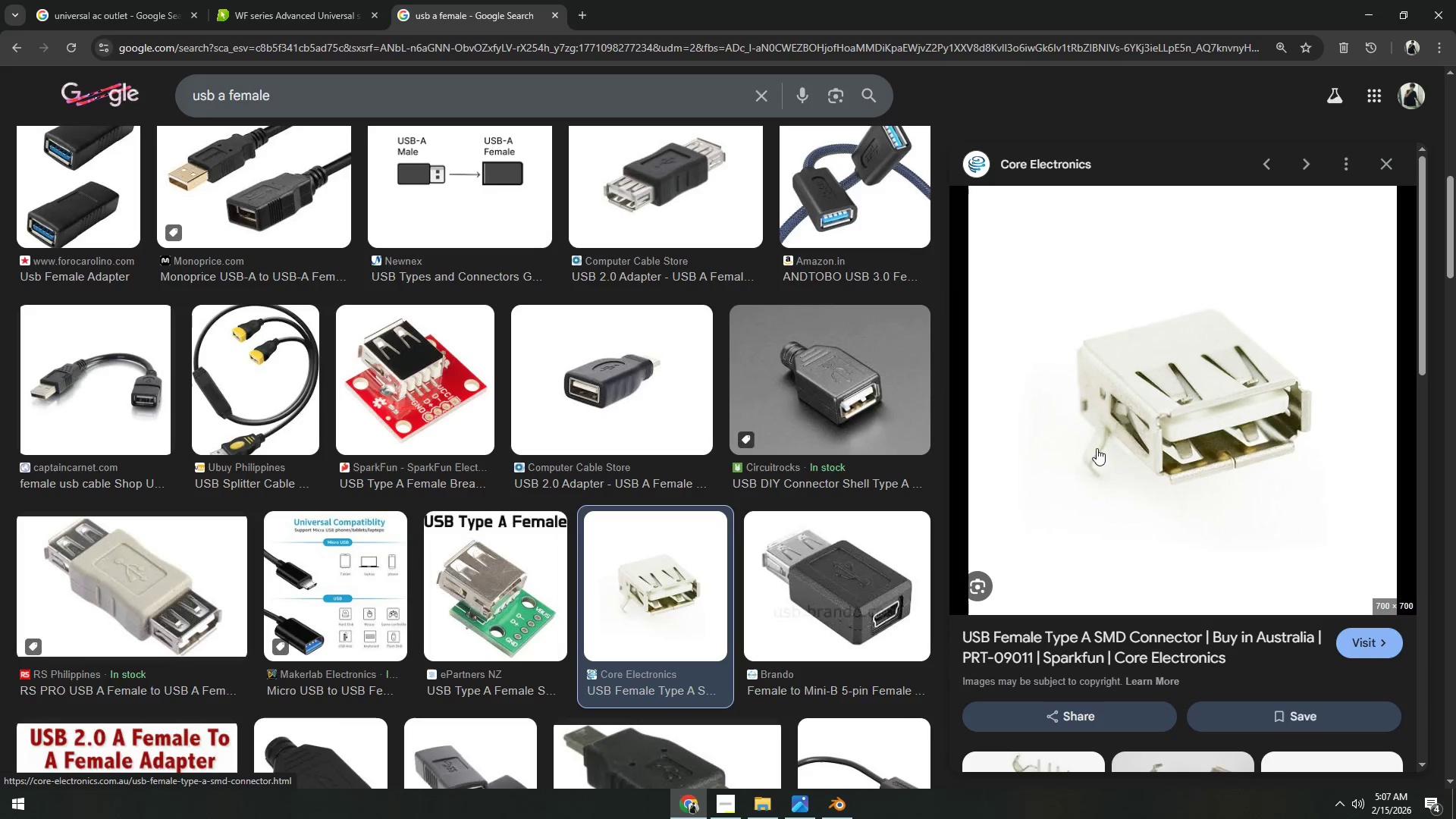 
key(Alt+AltLeft)
 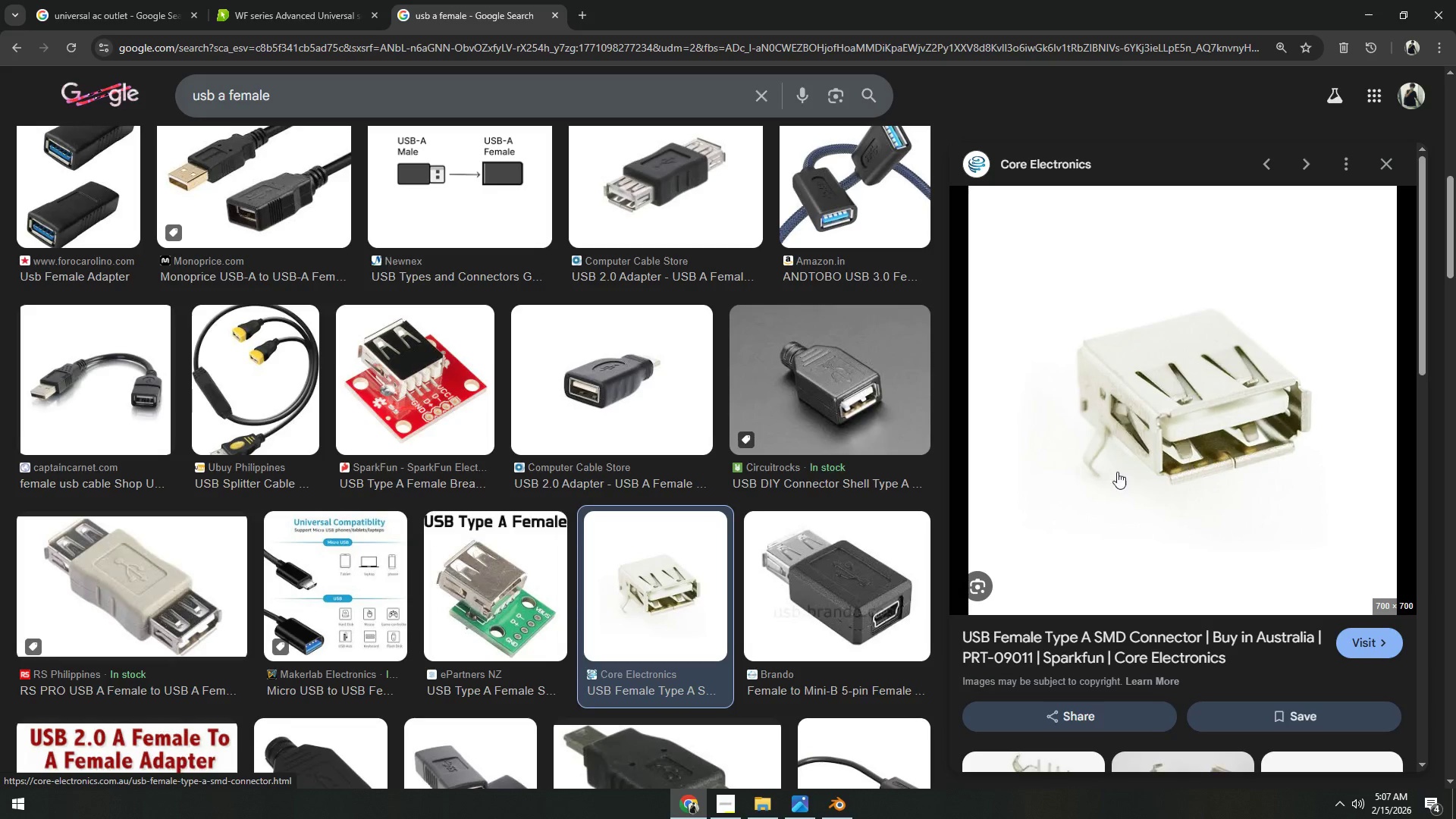 
hold_key(key=Tab, duration=2.38)
 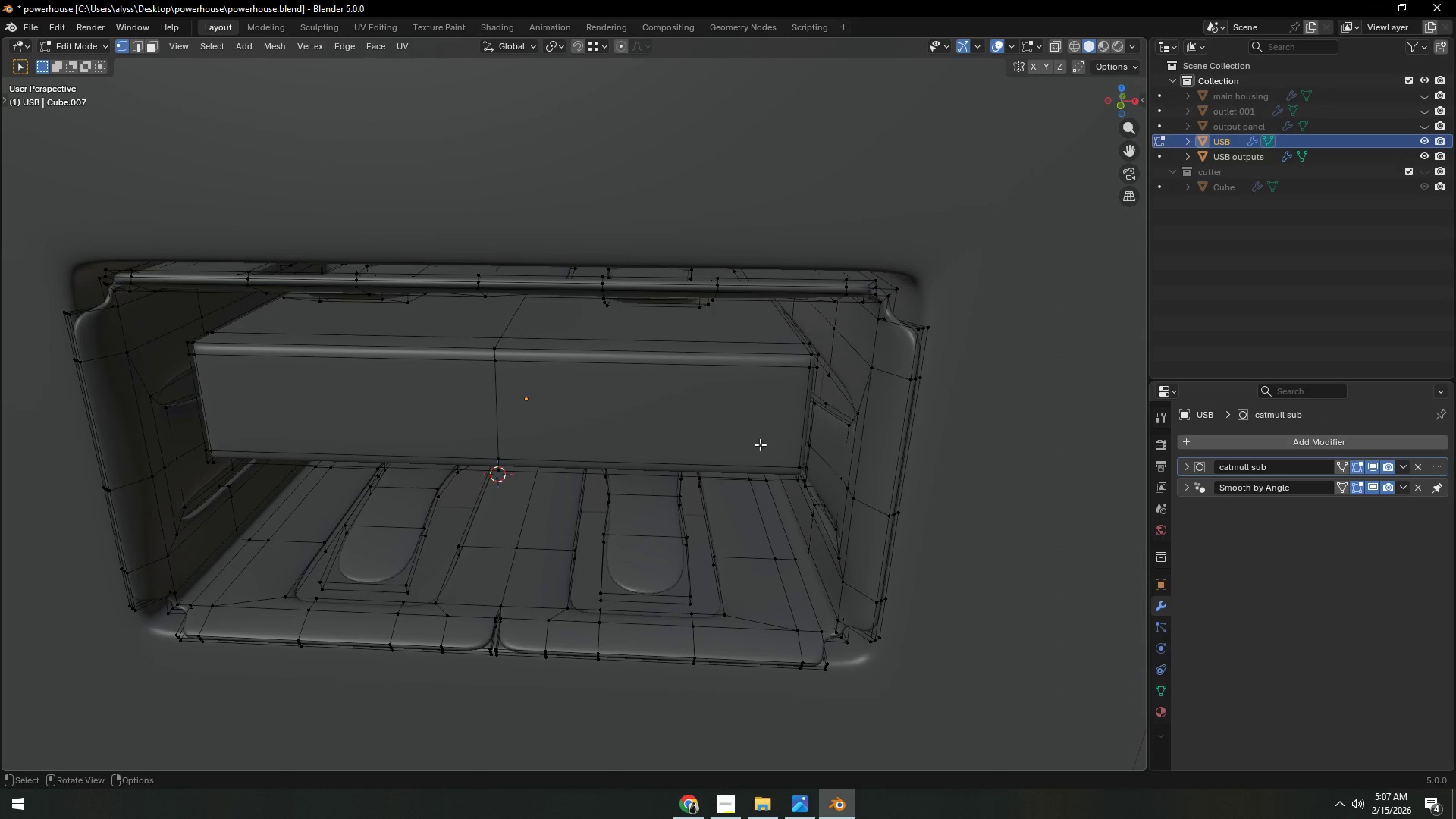 
scroll: coordinate [628, 538], scroll_direction: up, amount: 11.0
 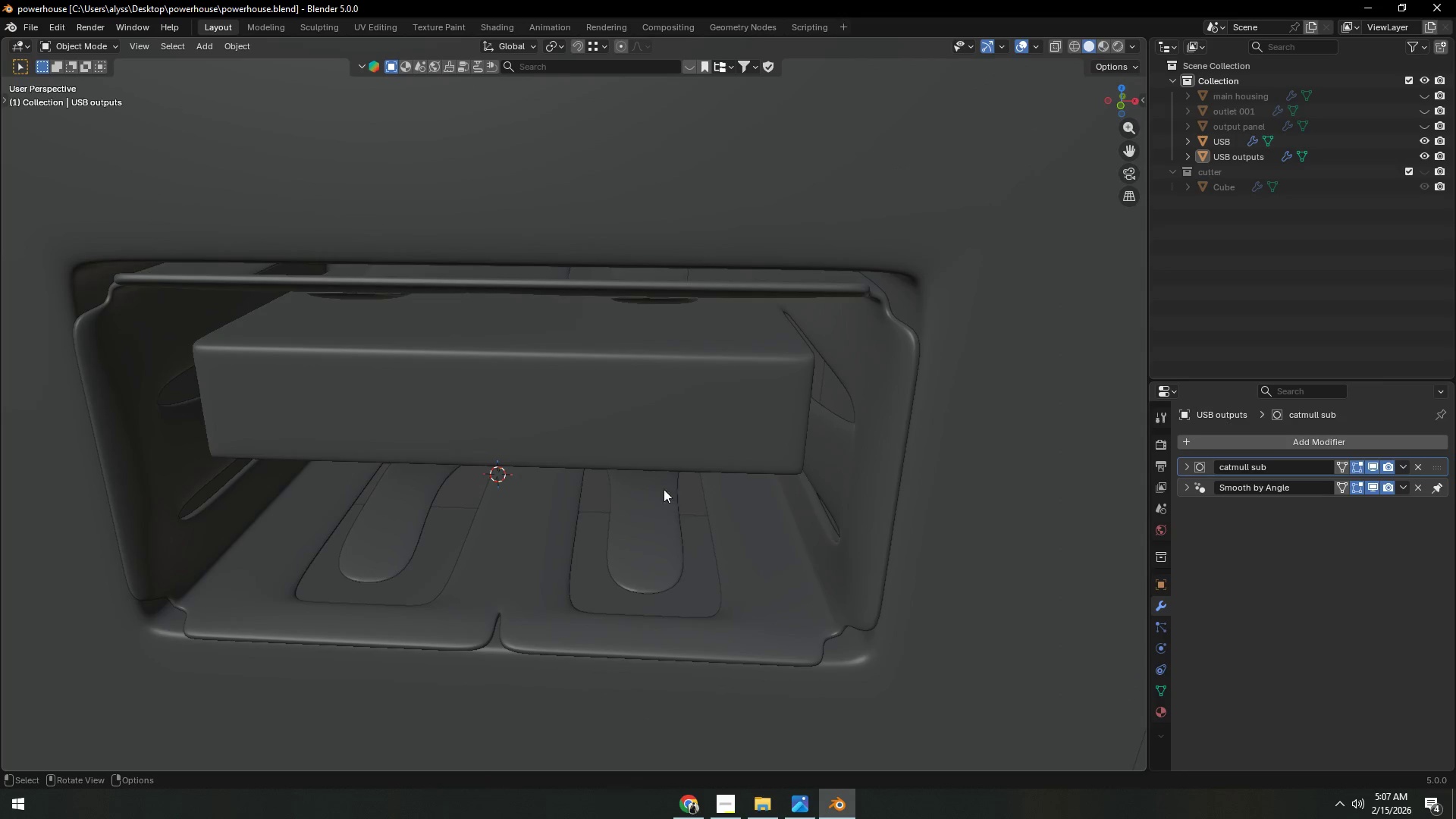 
left_click([676, 423])
 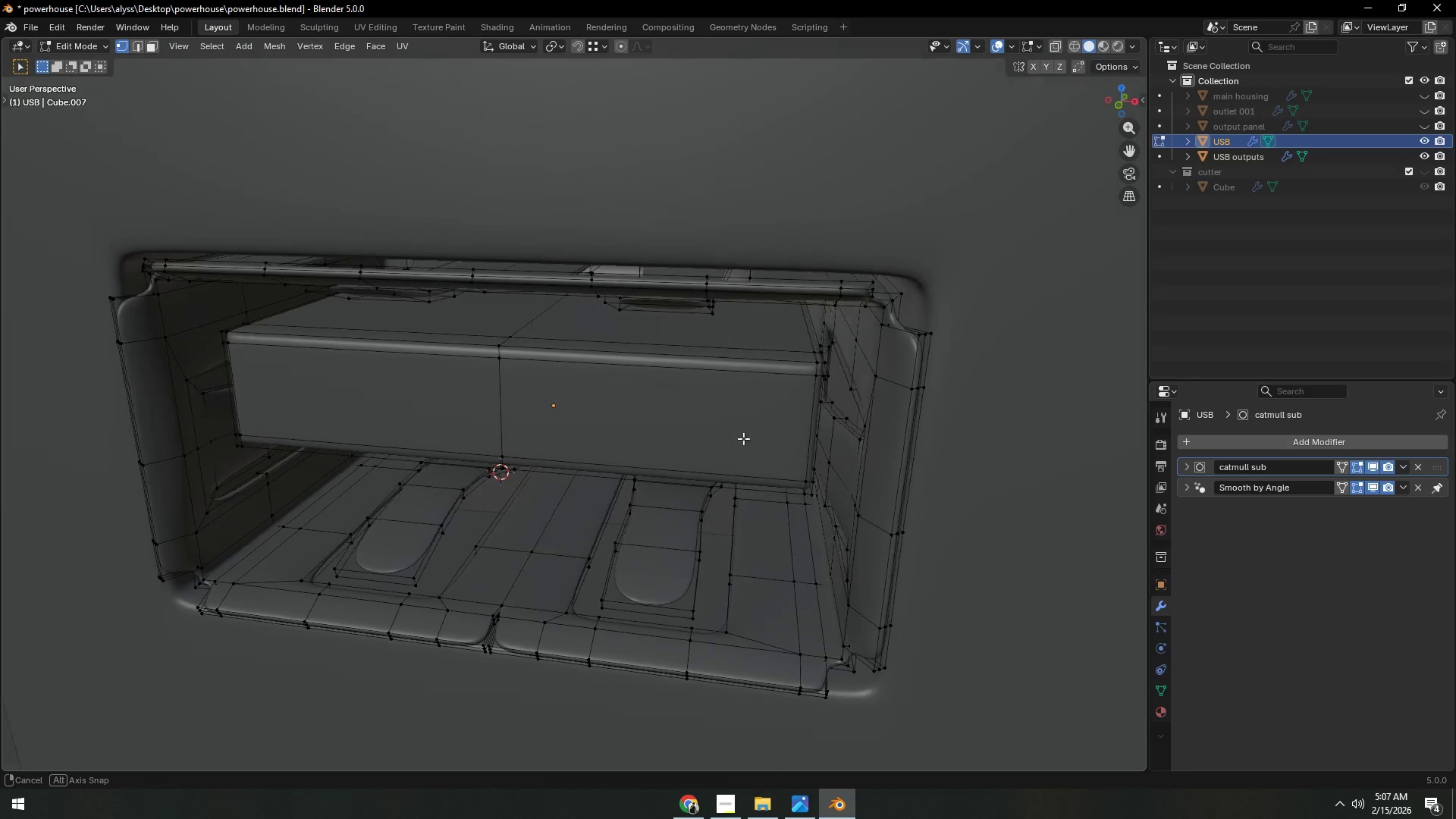 
key(Shift+ShiftLeft)
 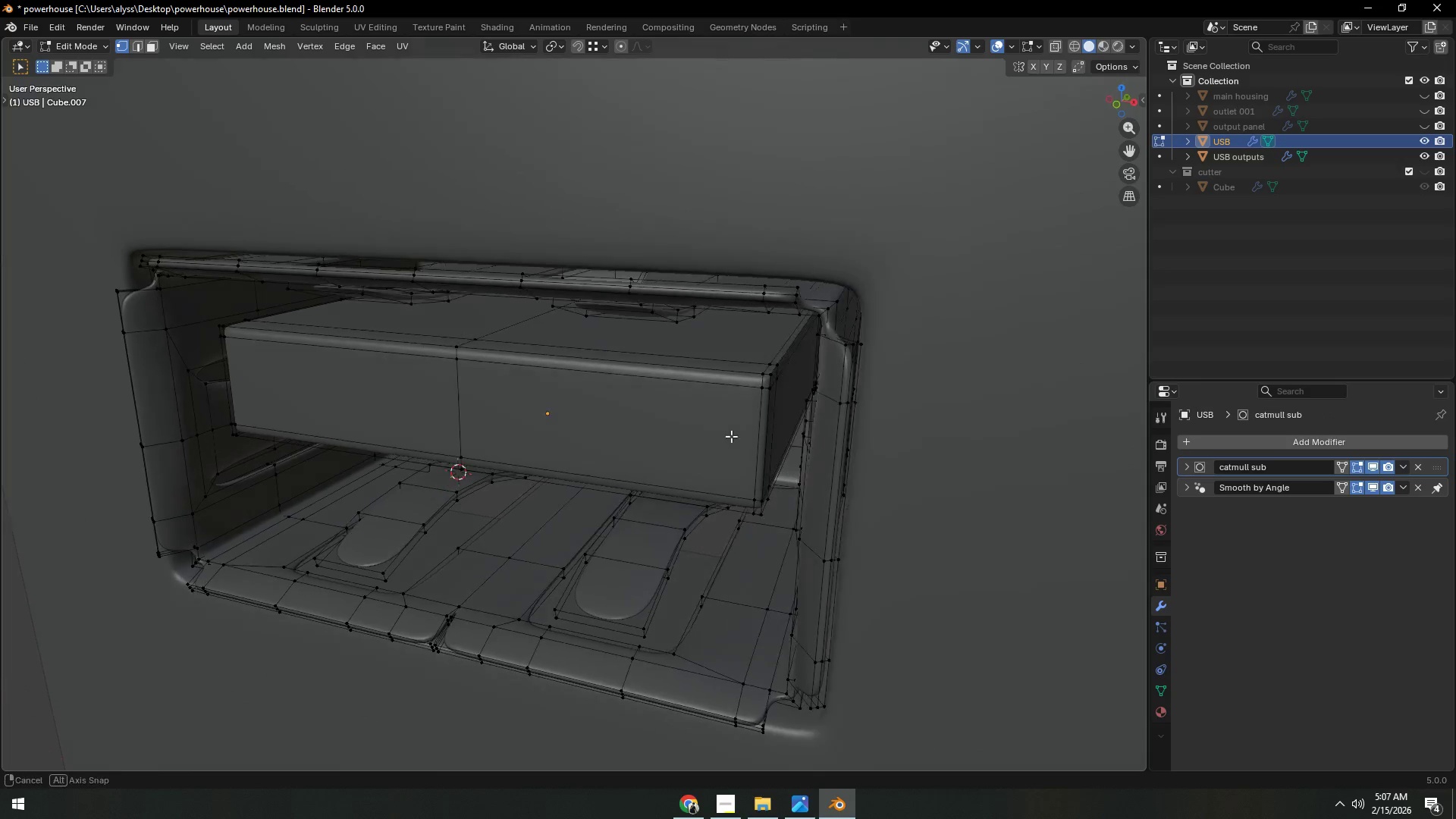 
scroll: coordinate [748, 436], scroll_direction: up, amount: 1.0
 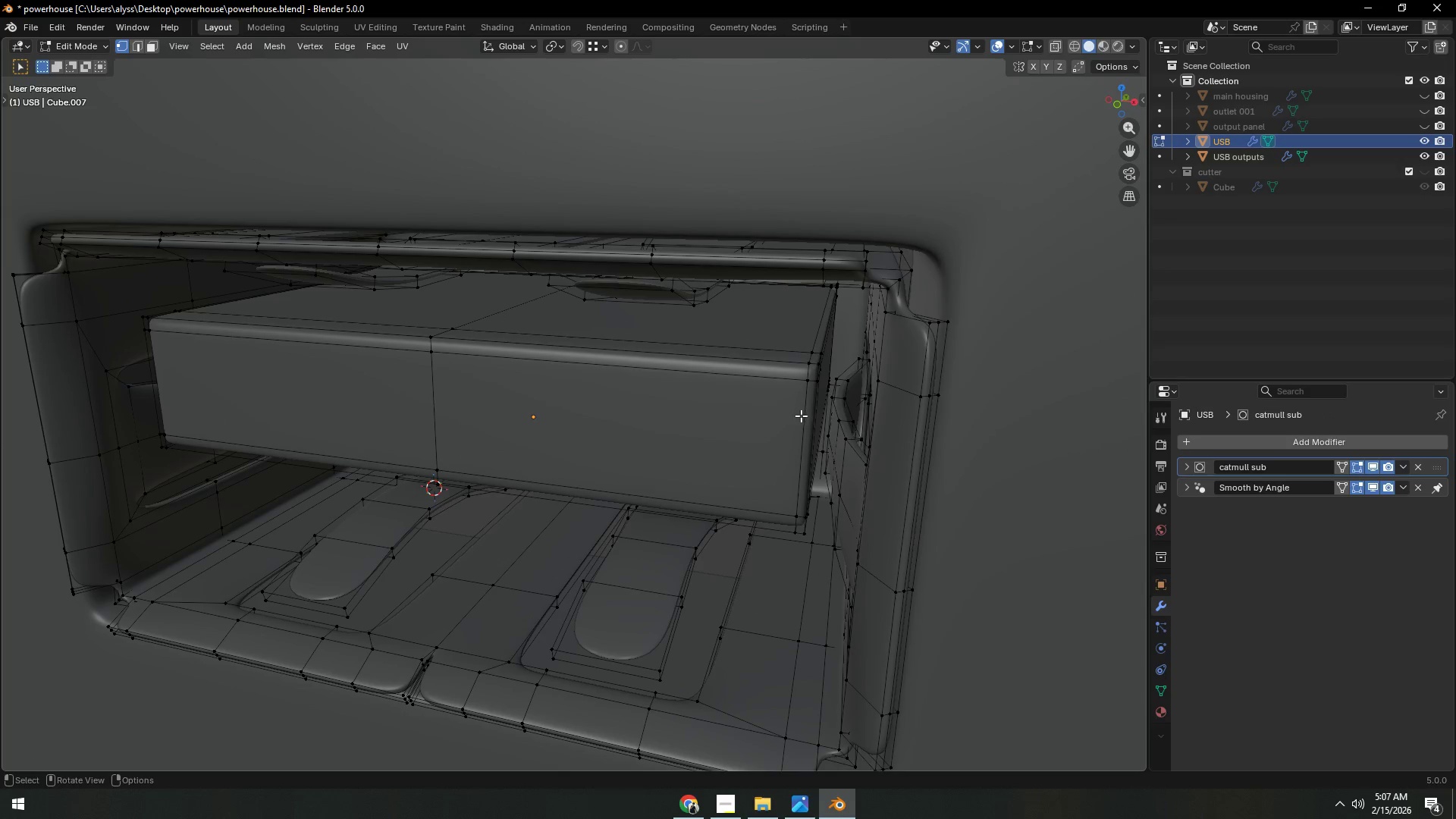 
key(2)
 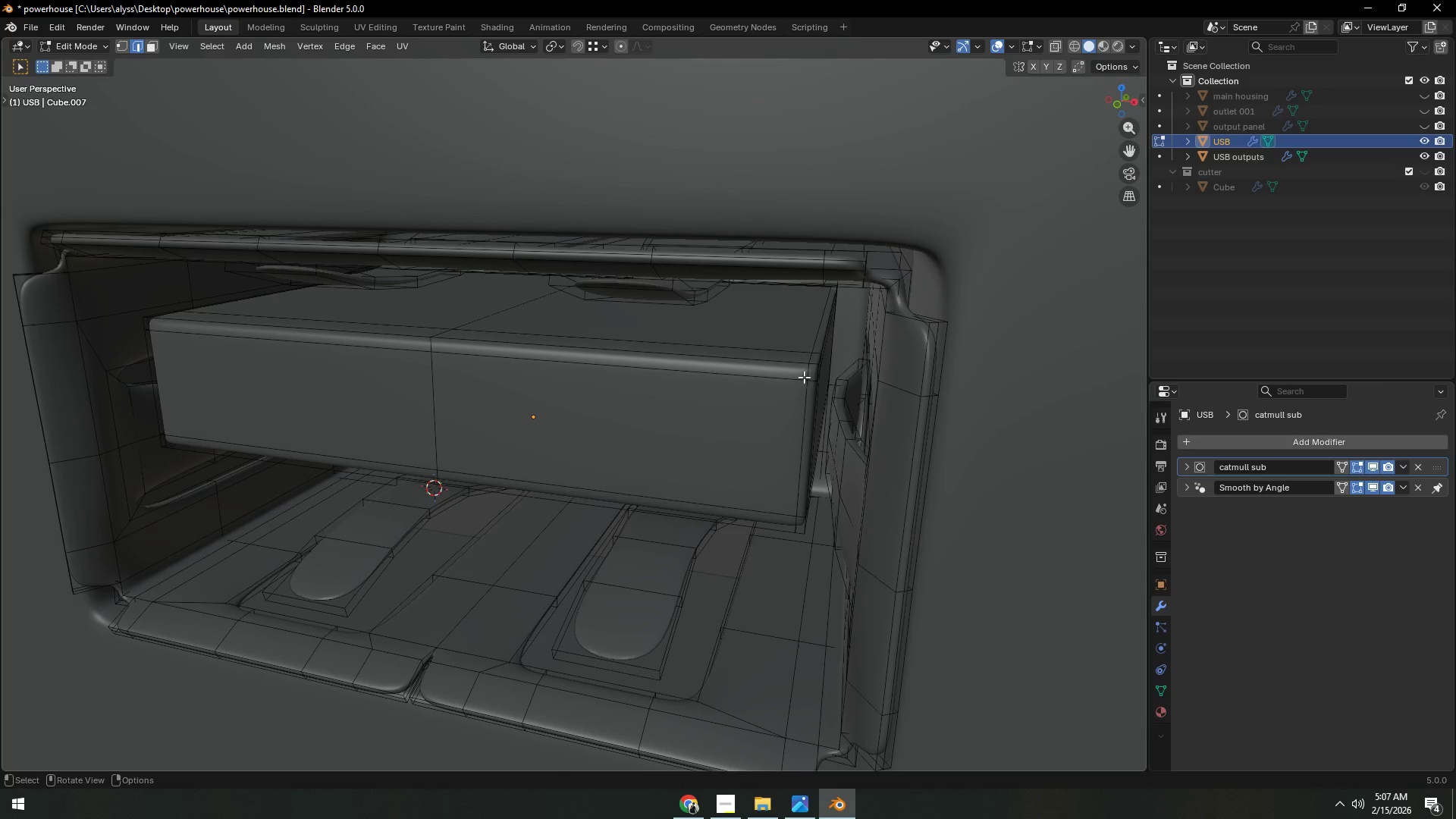 
left_click([805, 372])
 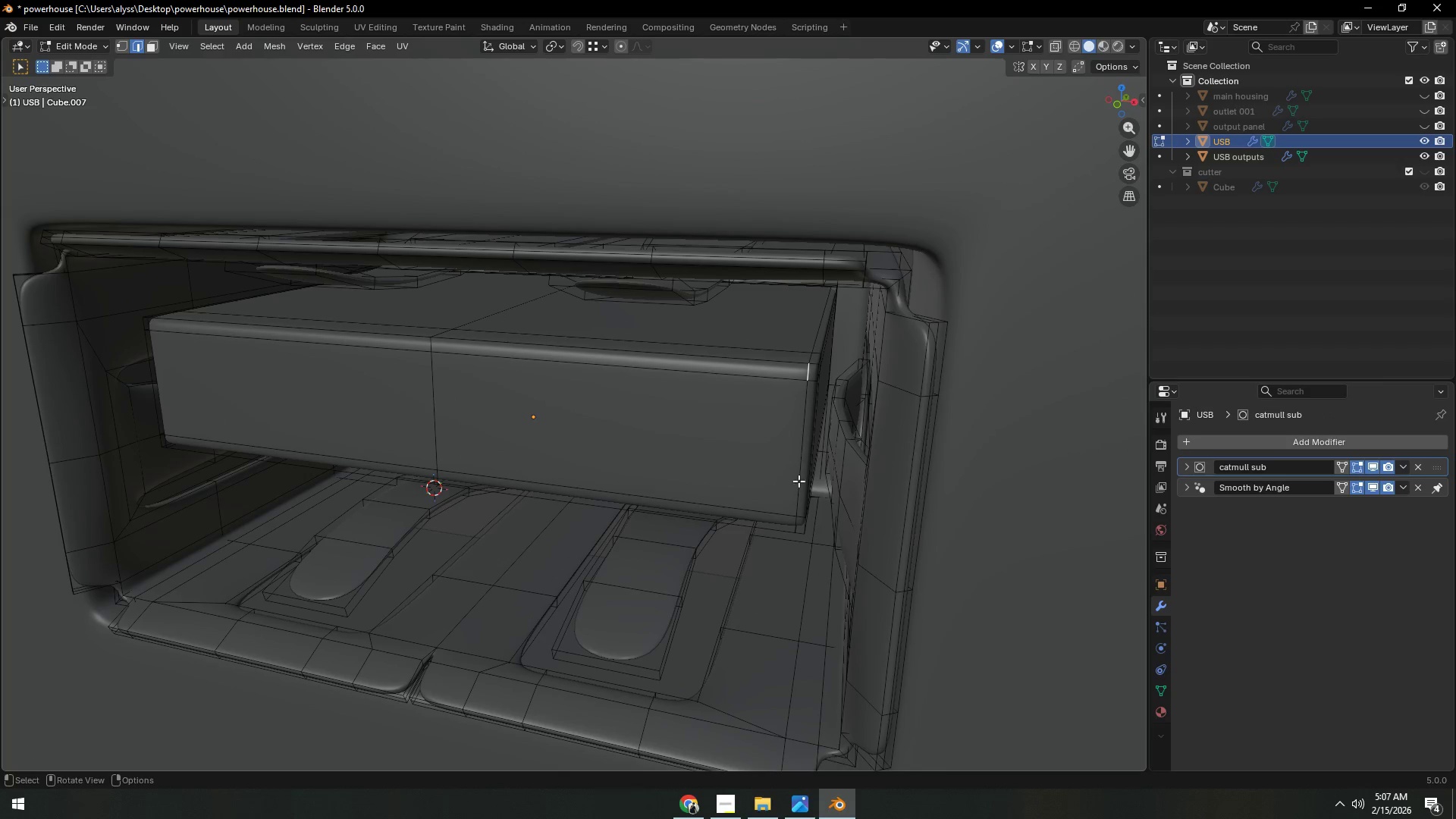 
hold_key(key=ControlLeft, duration=0.48)
left_click([795, 522])
 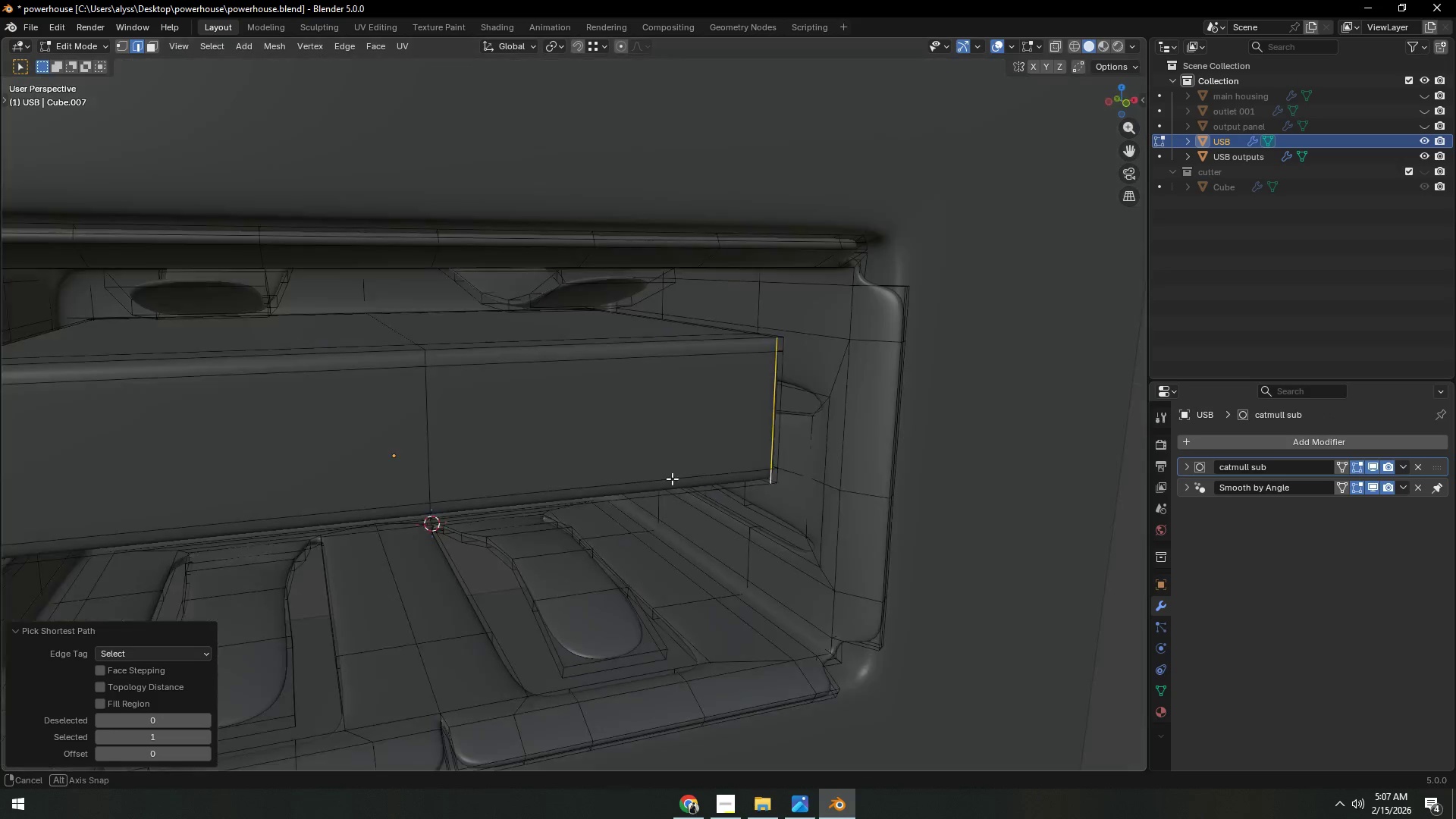 
hold_key(key=ShiftLeft, duration=0.31)
 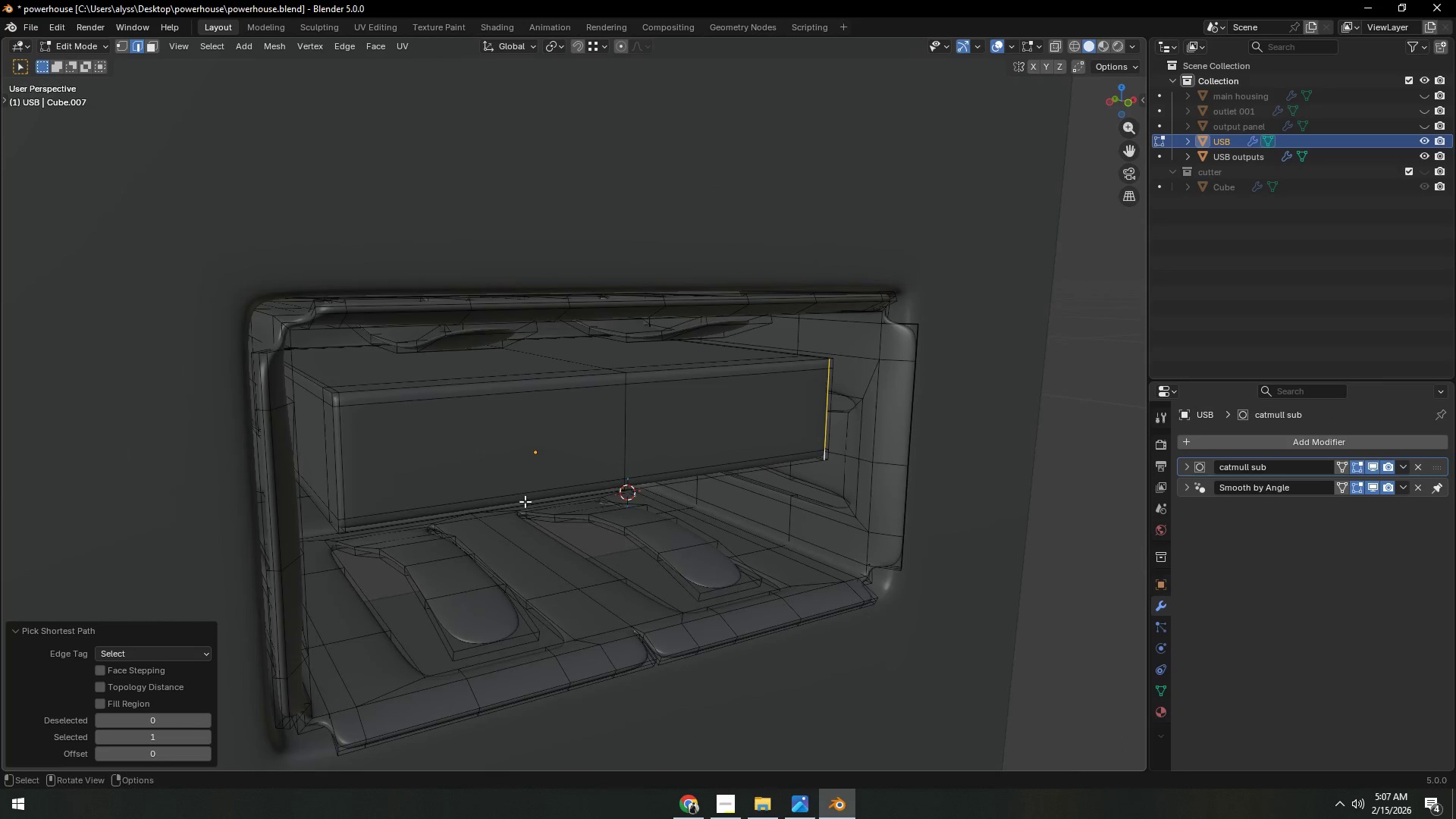 
scroll: coordinate [648, 485], scroll_direction: down, amount: 2.0
 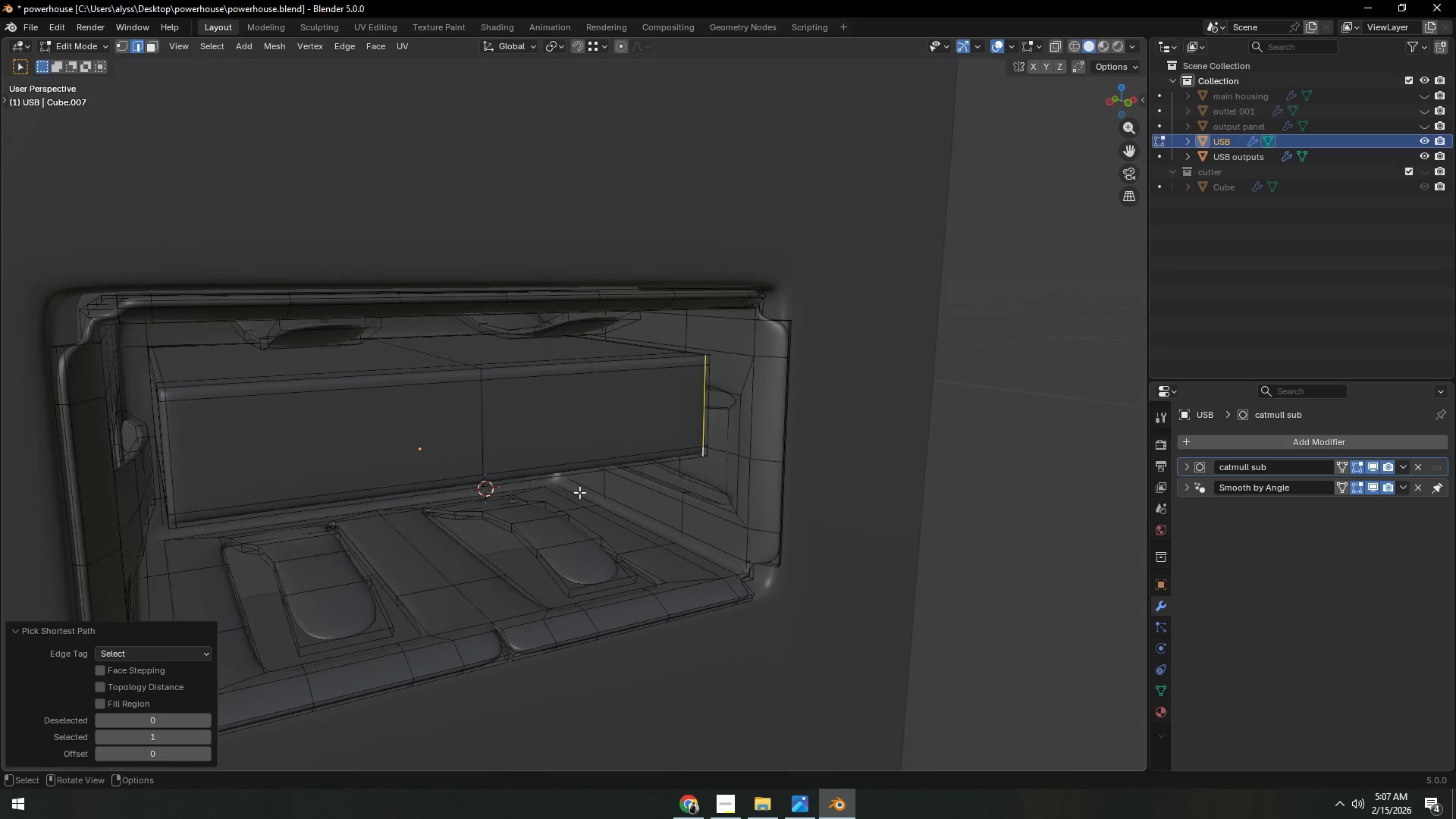 
scroll: coordinate [488, 496], scroll_direction: up, amount: 1.0
 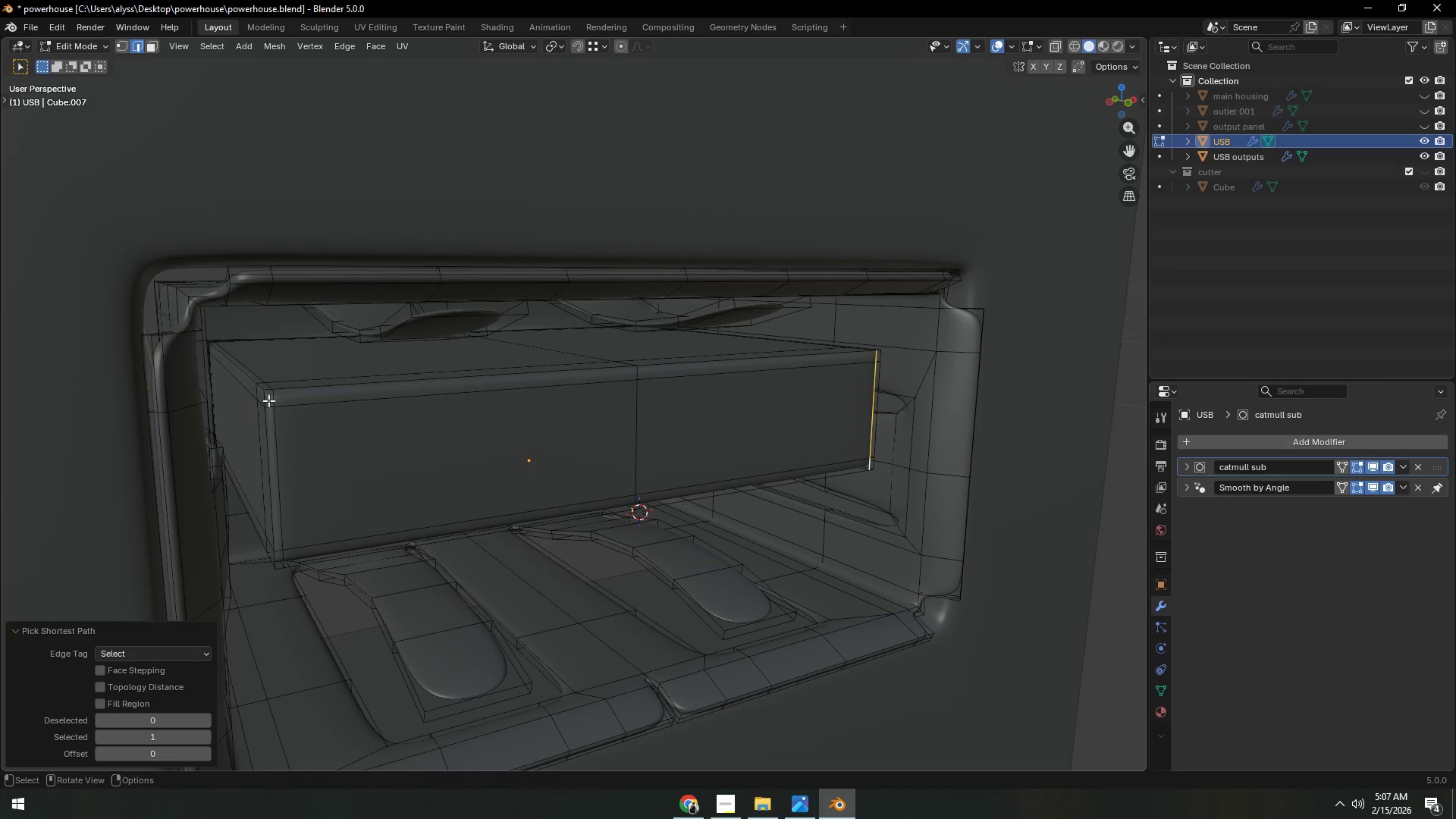 
hold_key(key=ShiftLeft, duration=0.41)
left_click([276, 397])
 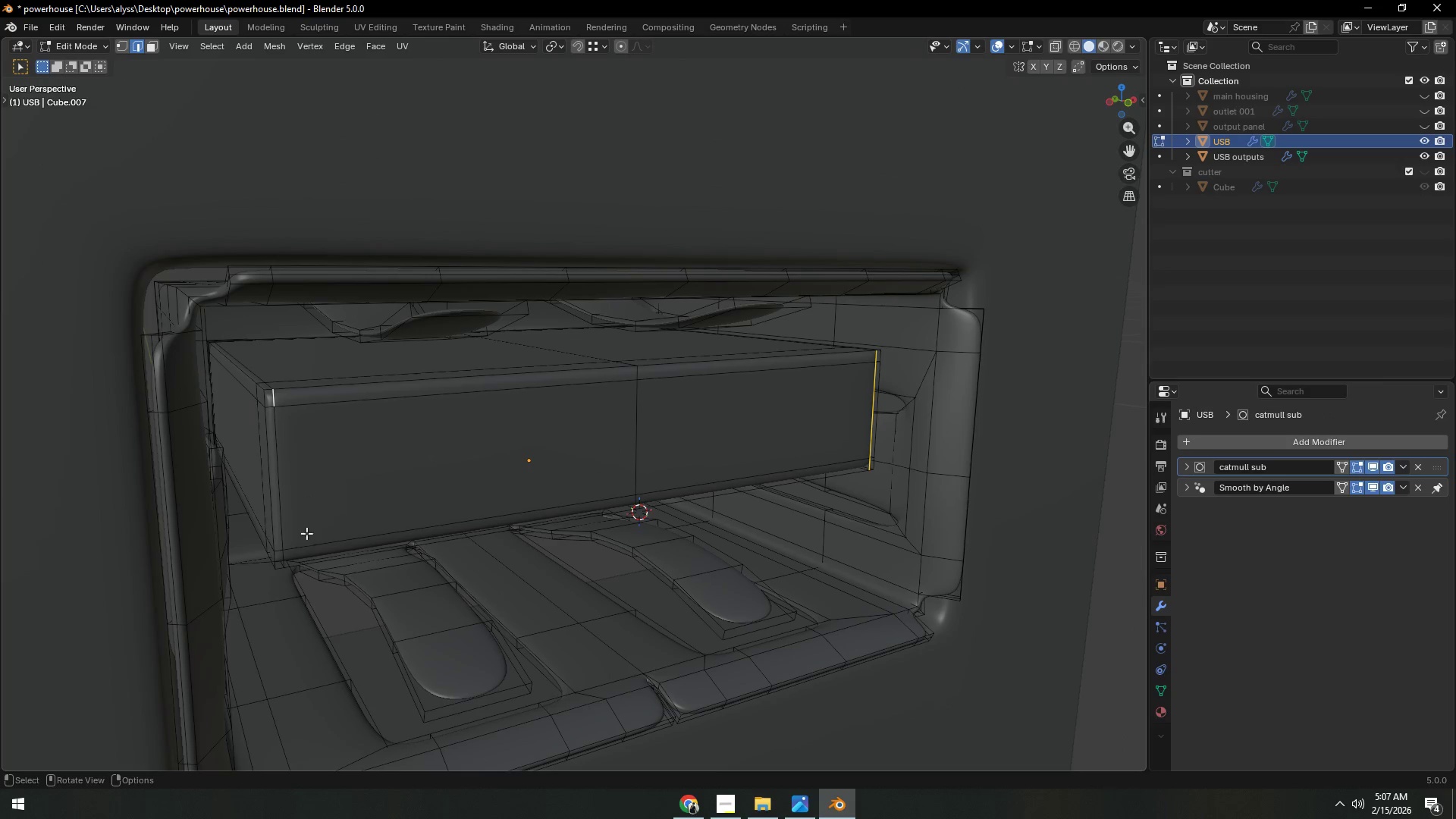 
hold_key(key=ControlLeft, duration=0.62)
left_click([287, 553])
 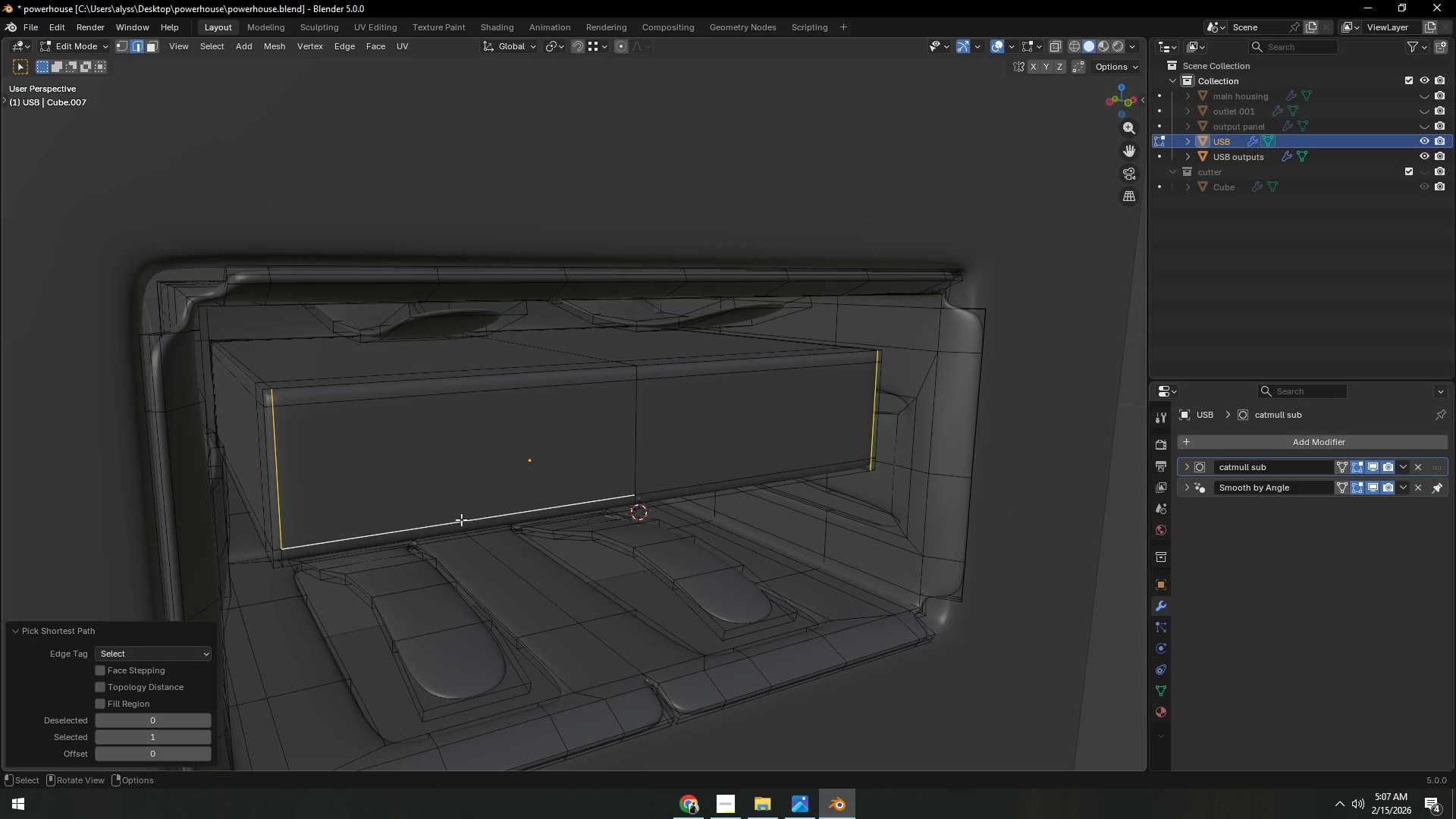 
hold_key(key=ShiftLeft, duration=0.89)
left_click([282, 560])
 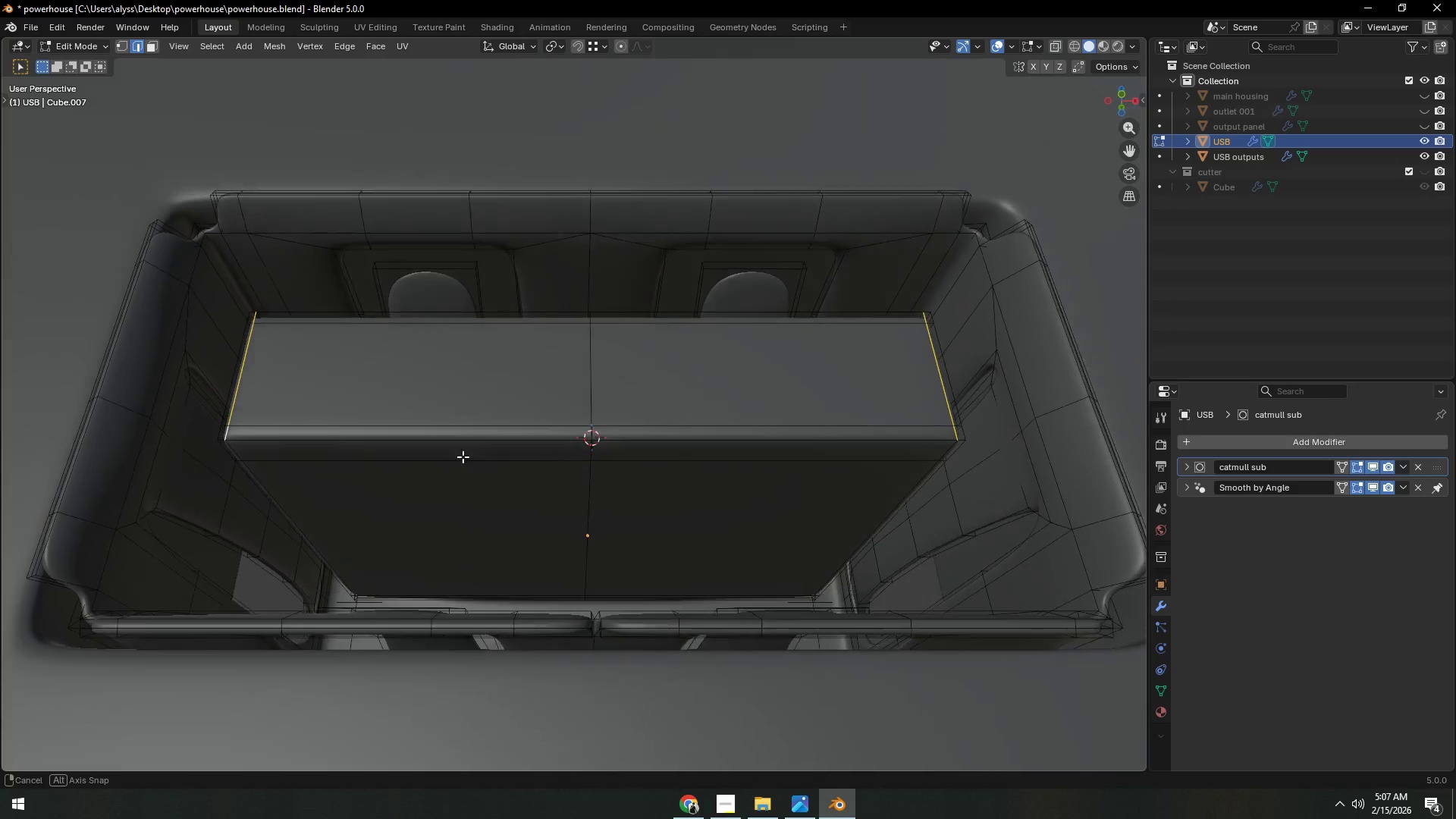 
type(sx)
 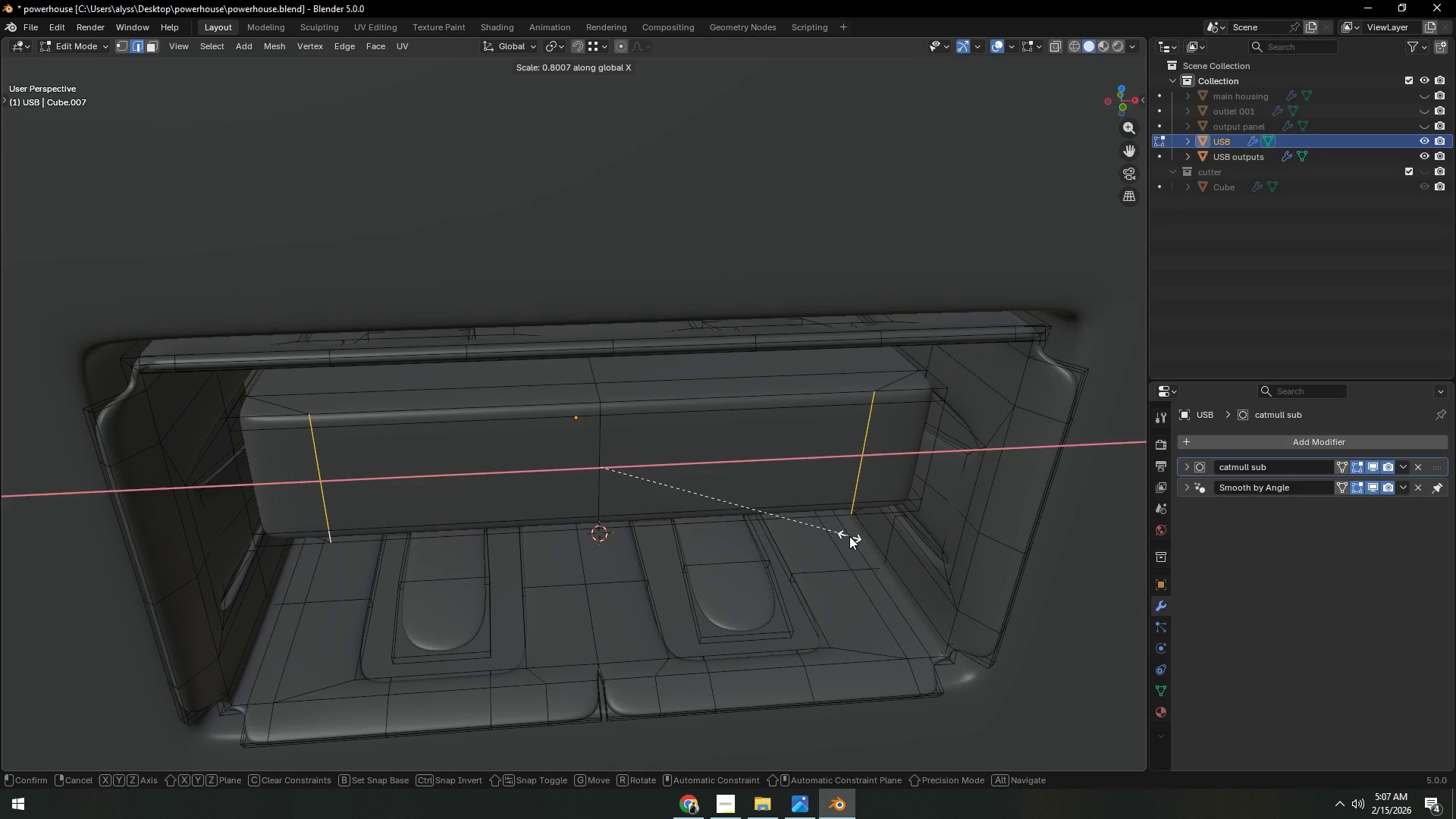 
right_click([849, 536])
 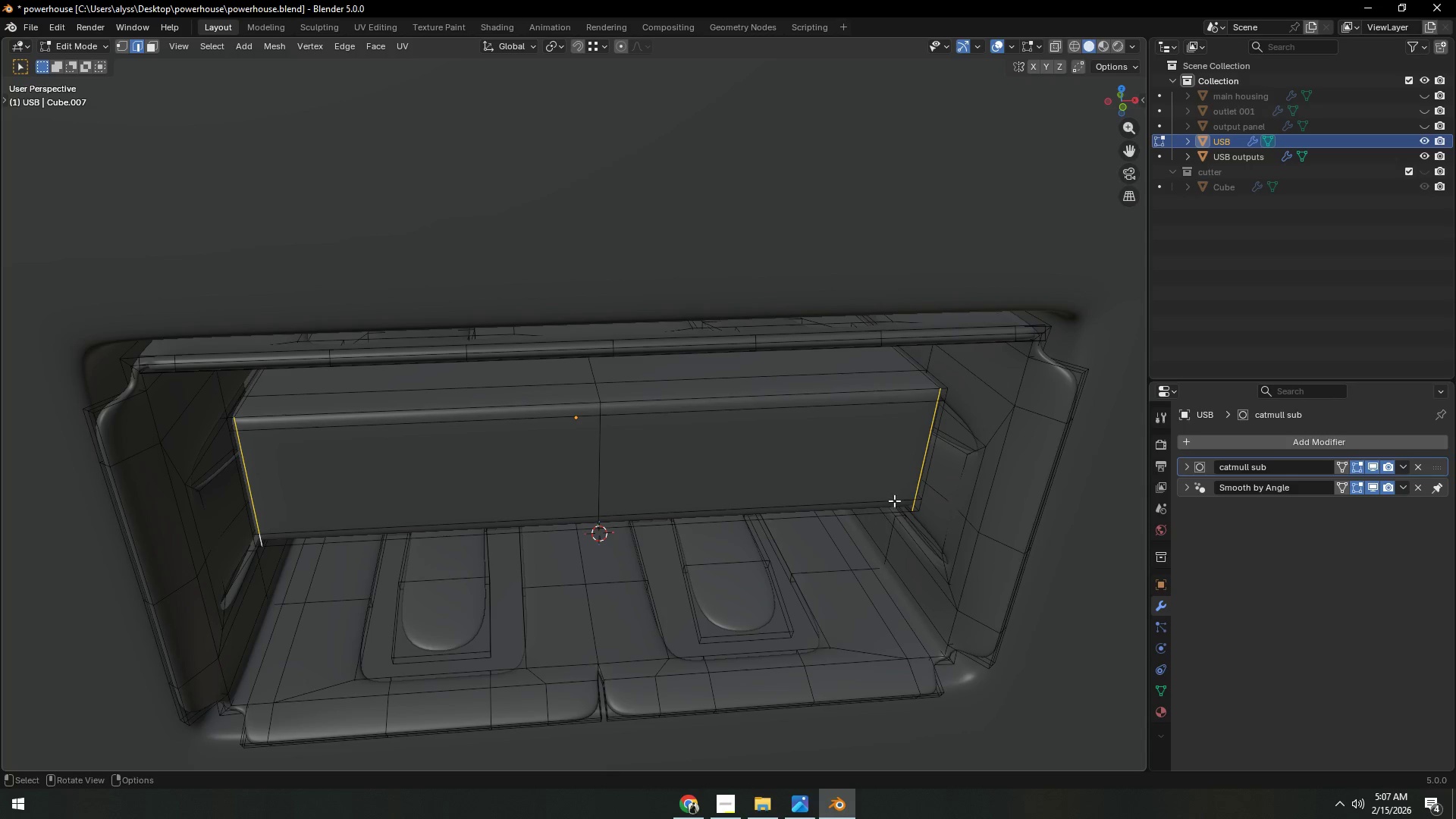 
key(1)
 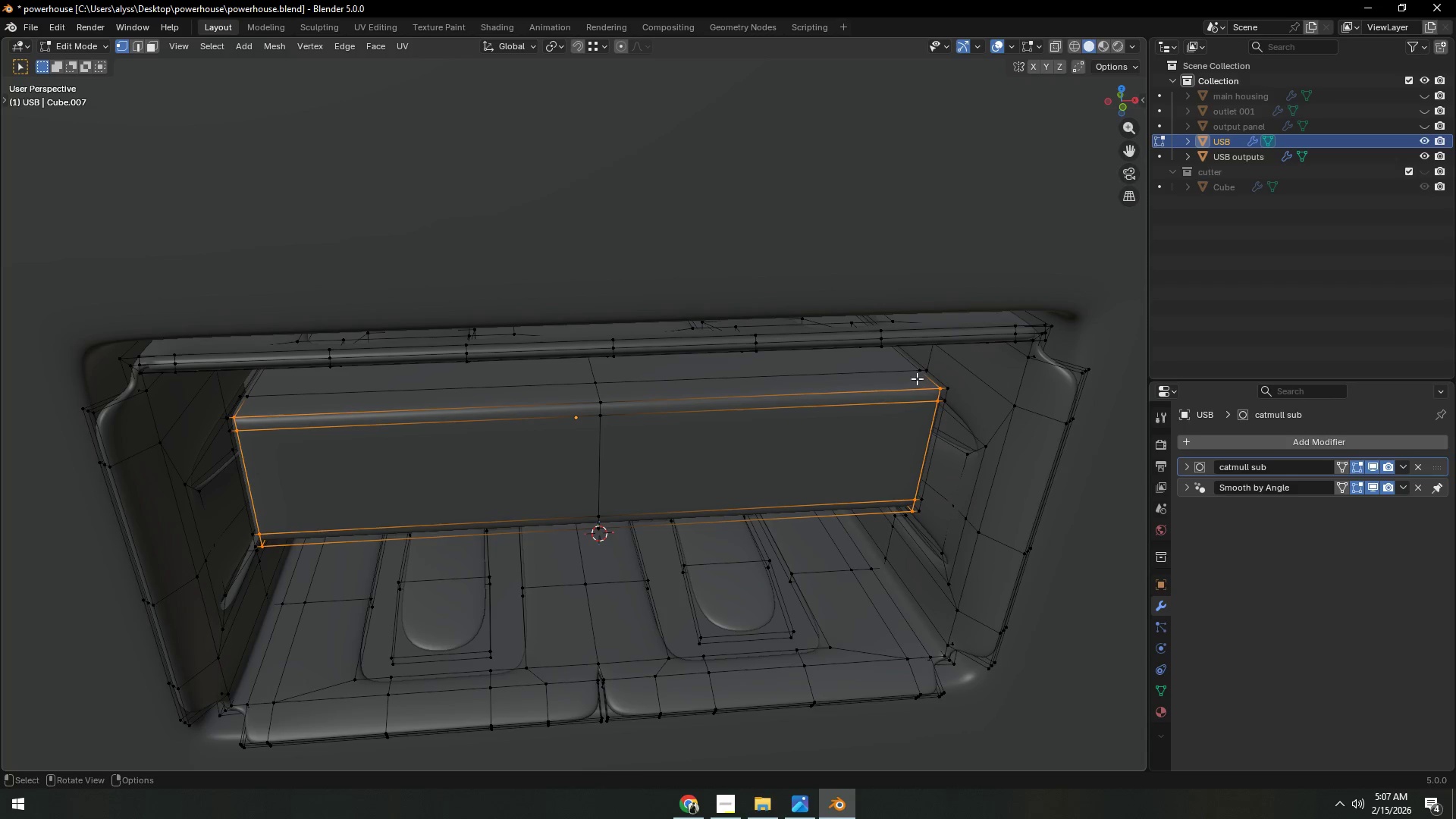 
hold_key(key=ShiftLeft, duration=1.28)
left_click([917, 375])
 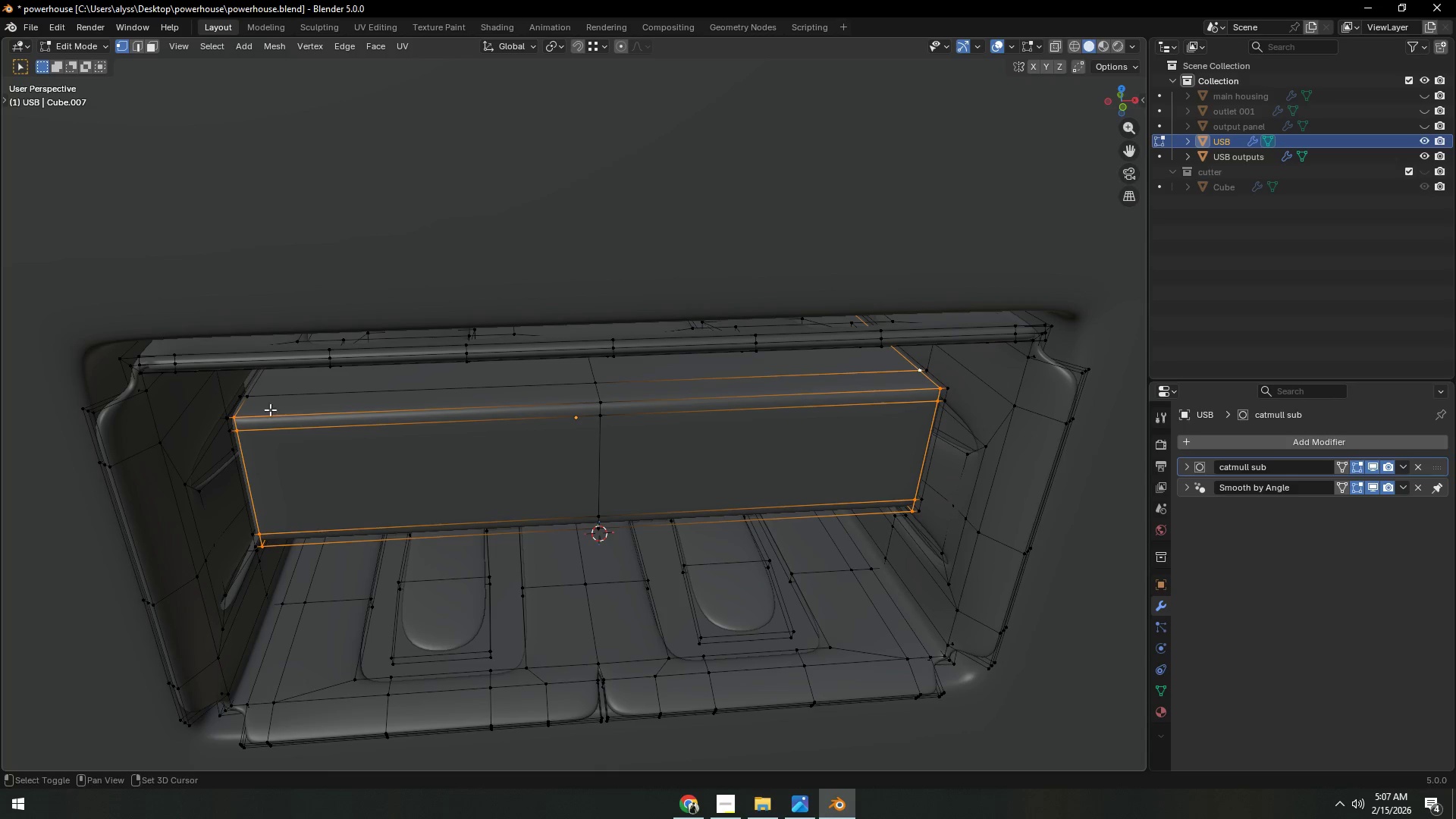 
left_click([257, 398])
 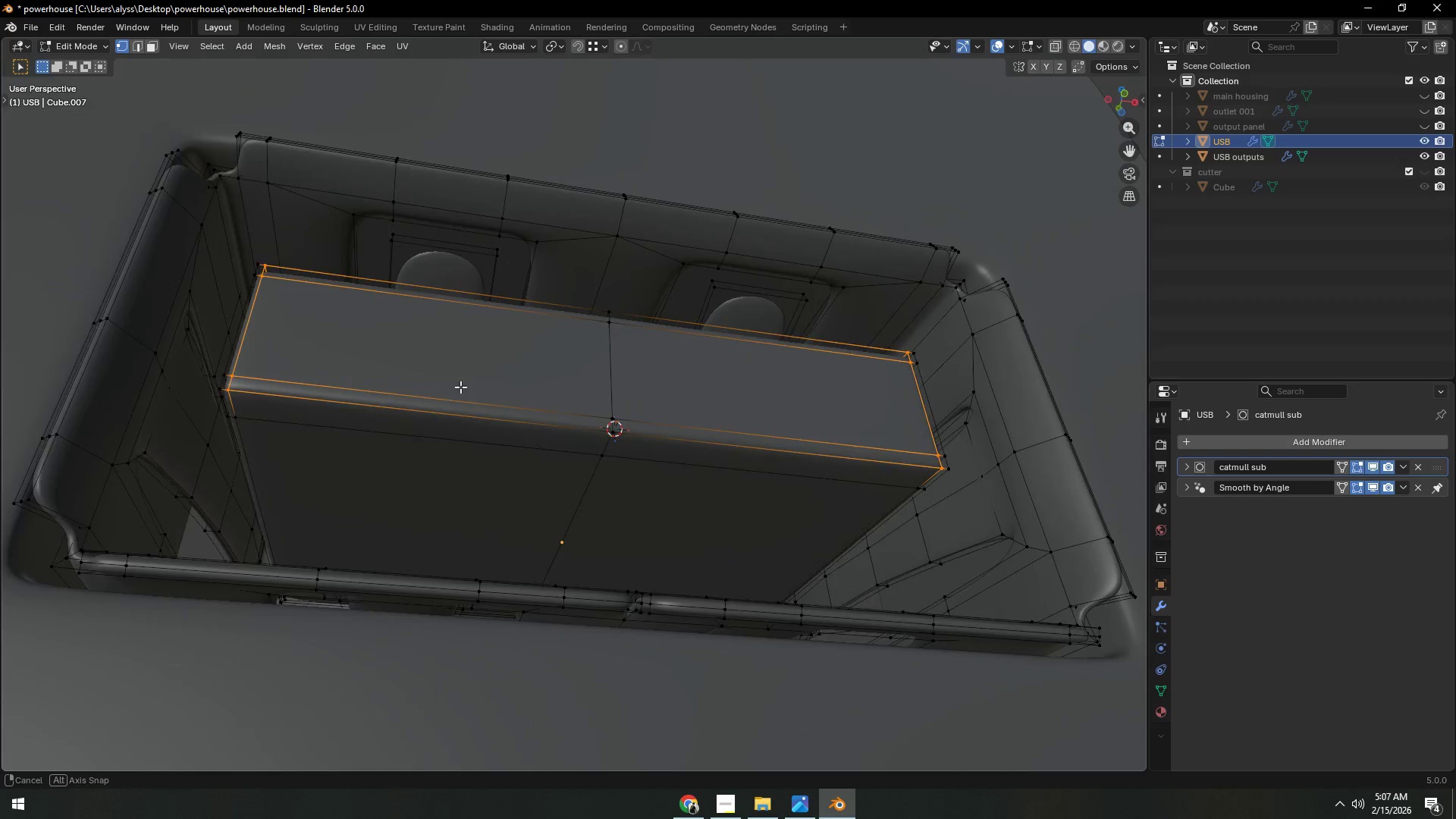 
hold_key(key=ShiftLeft, duration=1.51)
left_click([246, 382])
 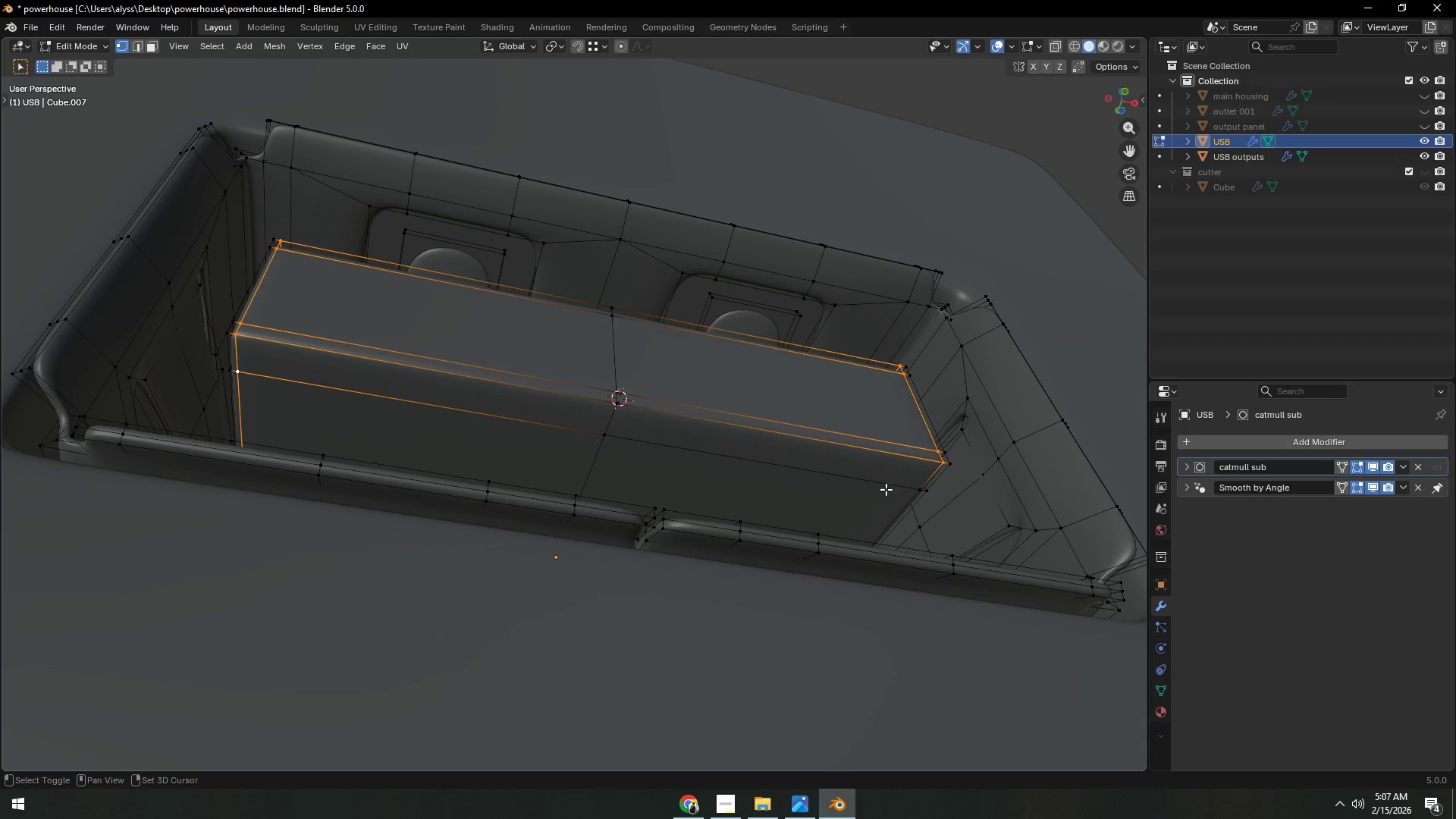 
left_click([898, 485])
 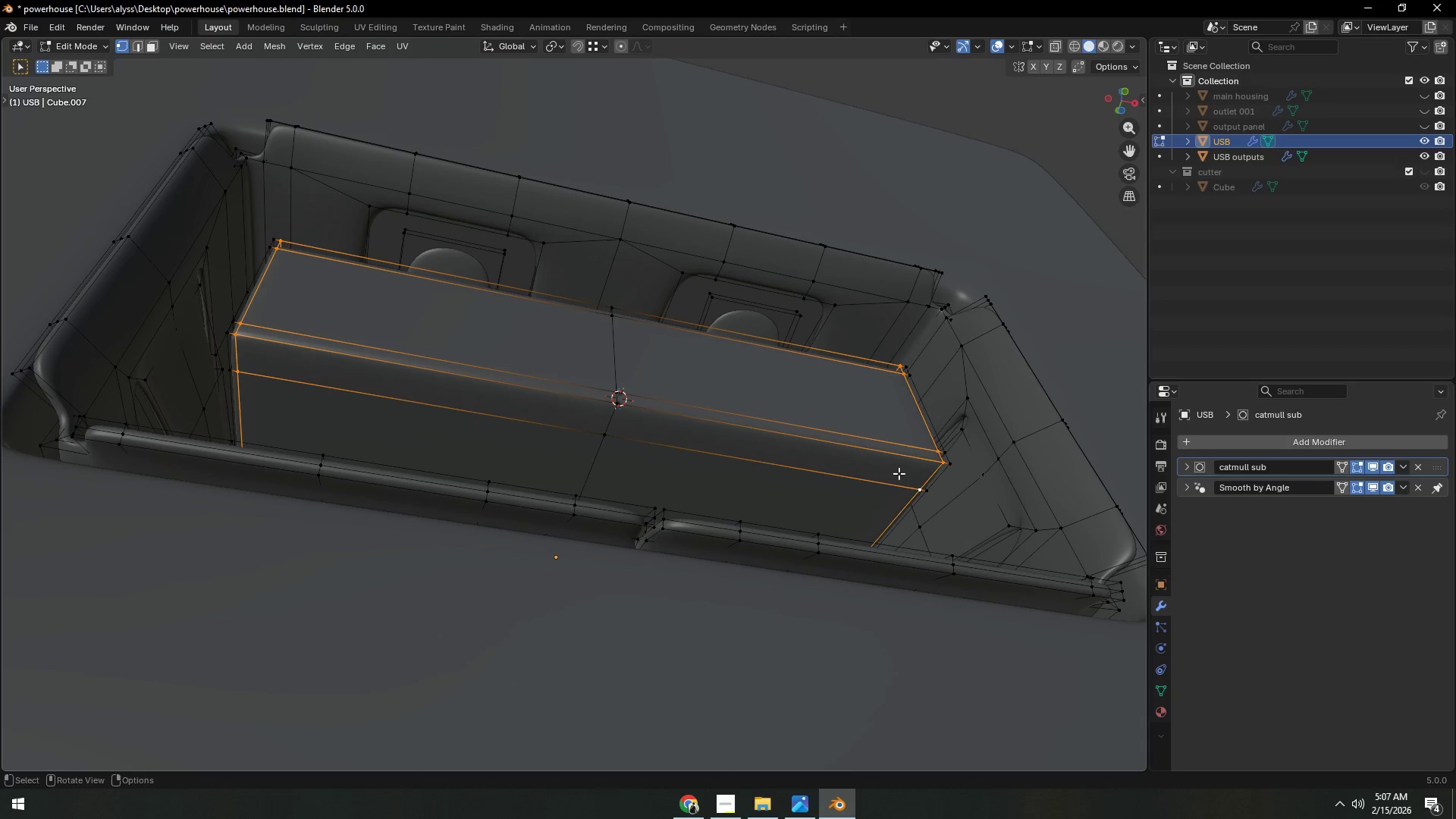 
type(sx)
 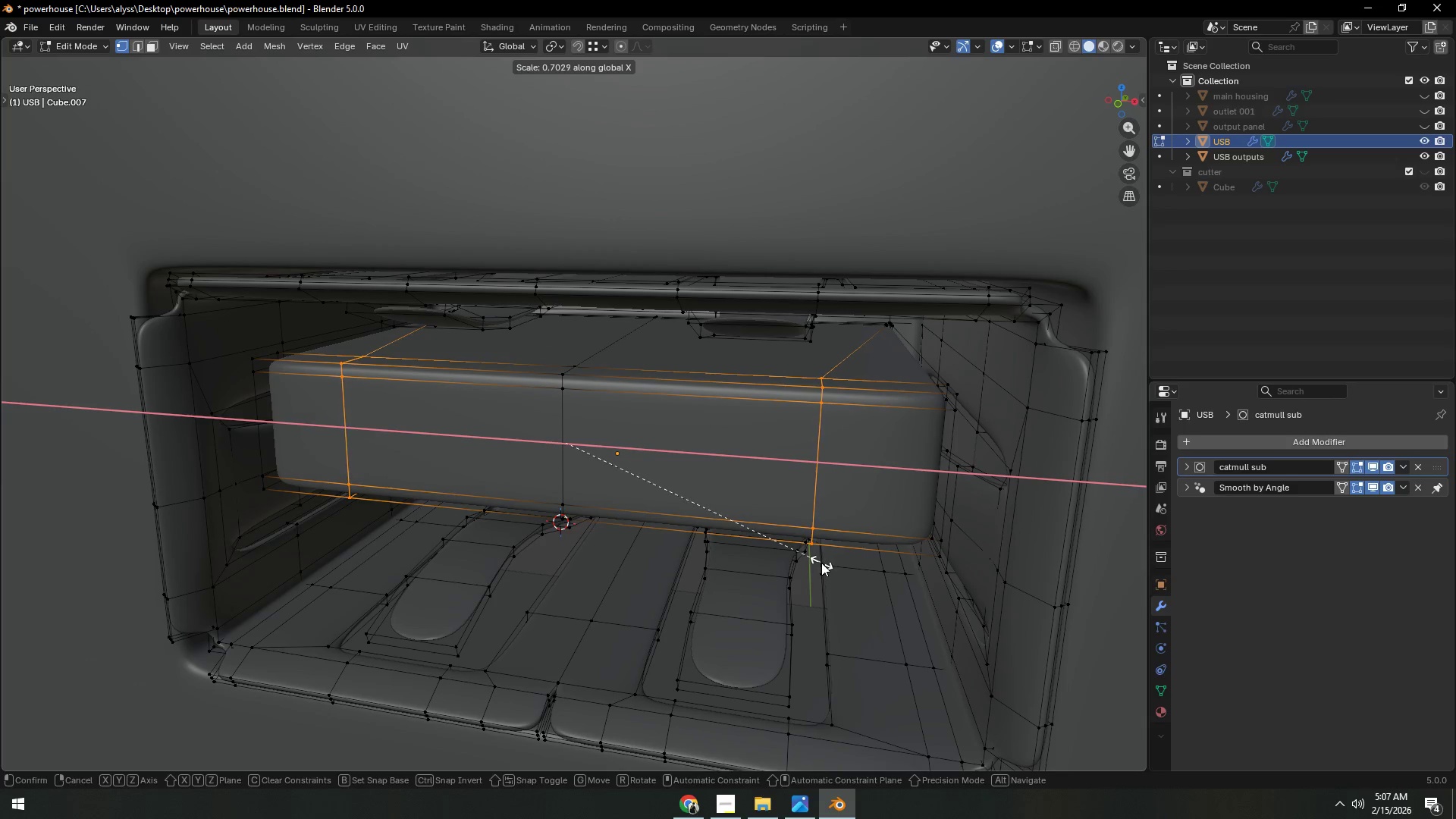 
left_click([821, 563])
 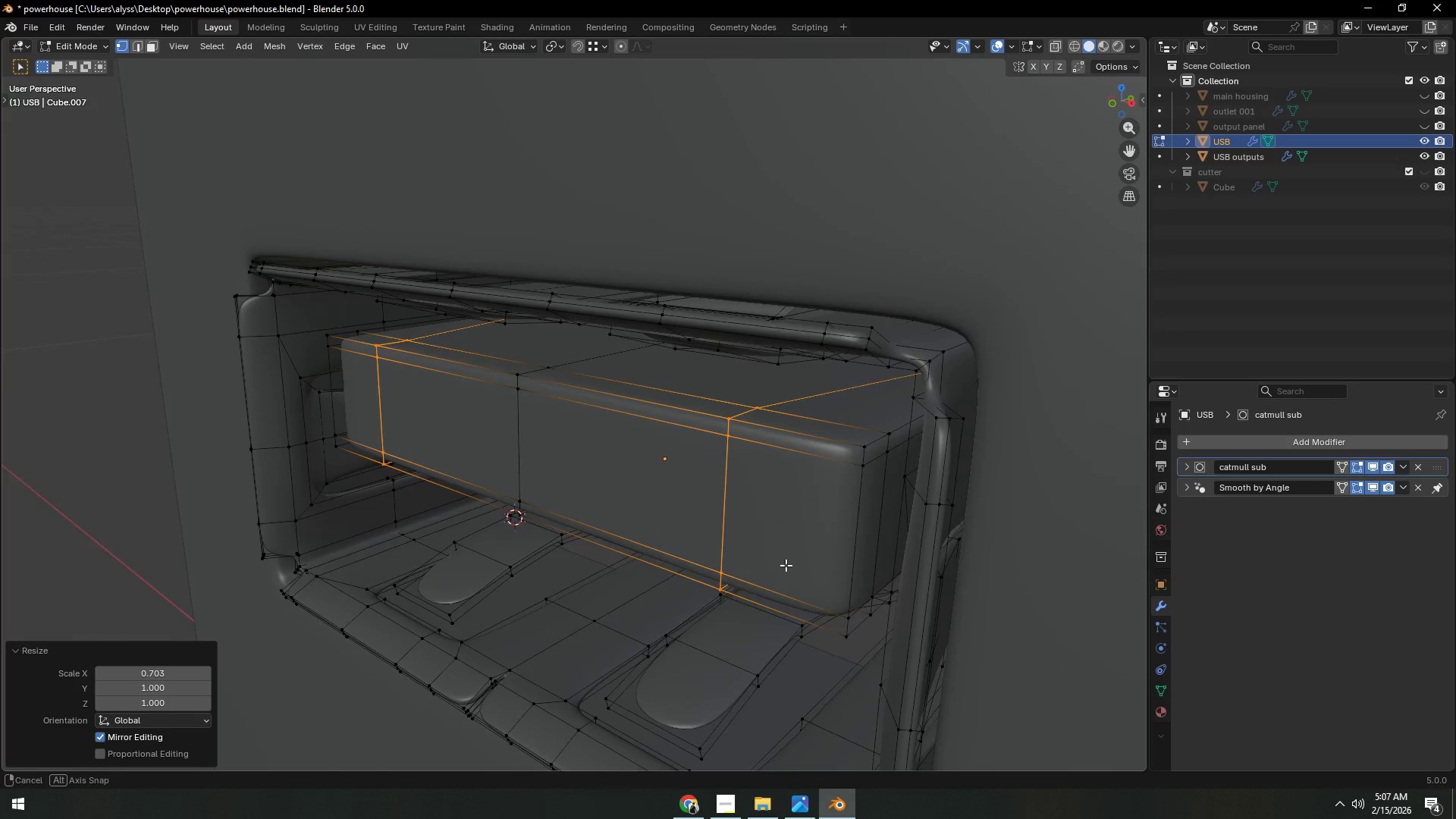 
key(Tab)
 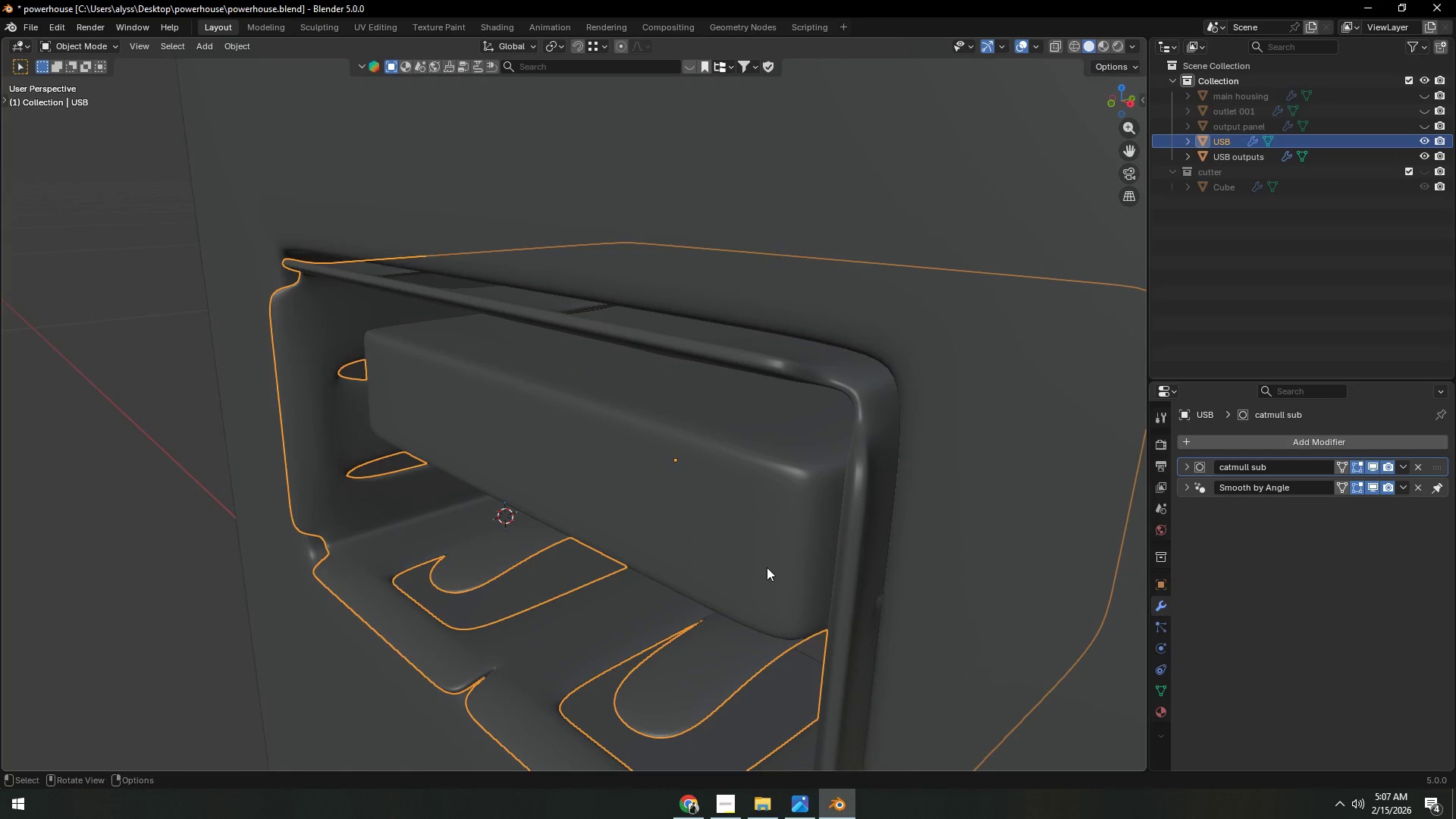 
left_click([836, 542])
 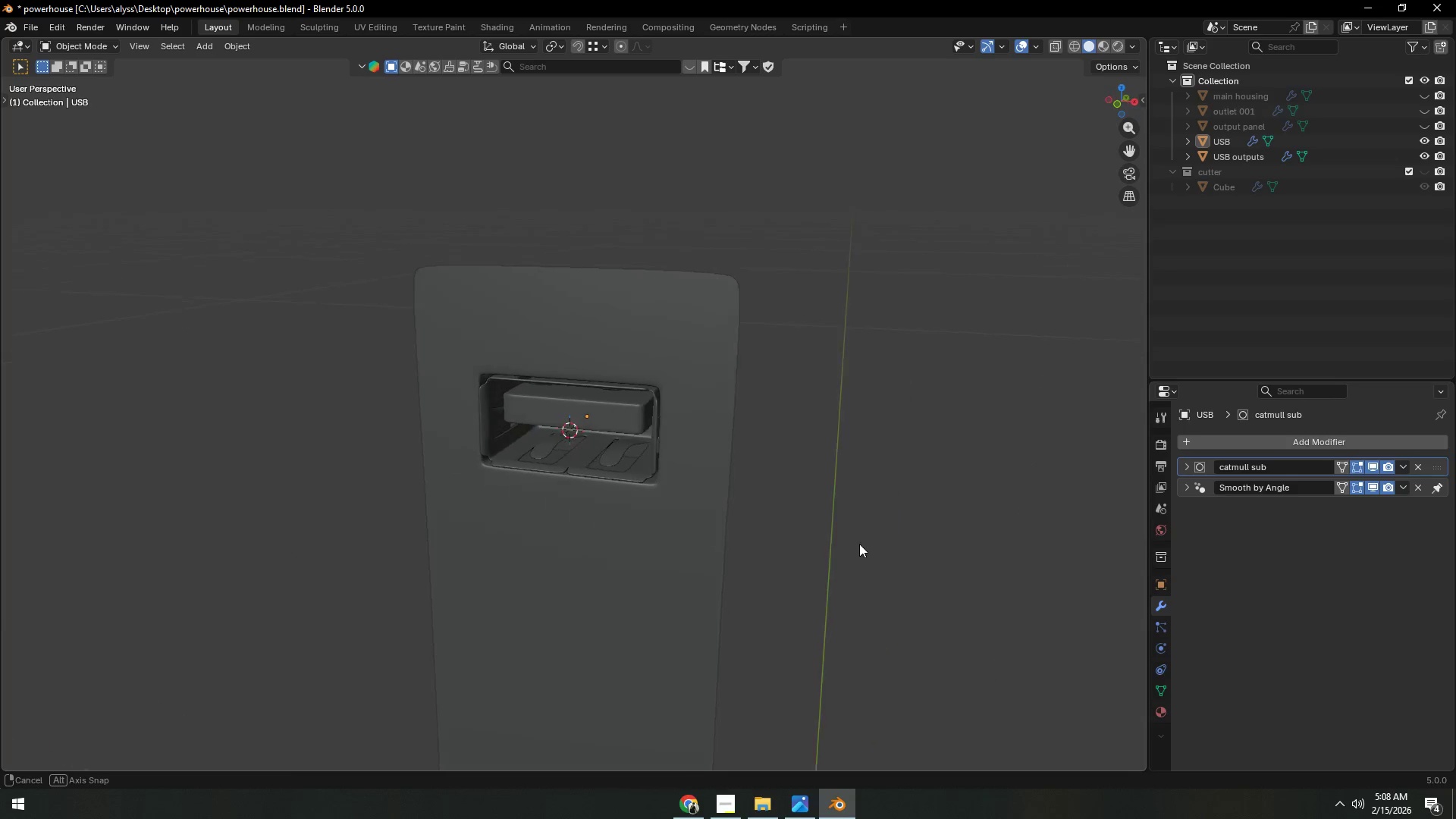 
scroll: coordinate [766, 567], scroll_direction: down, amount: 8.0
 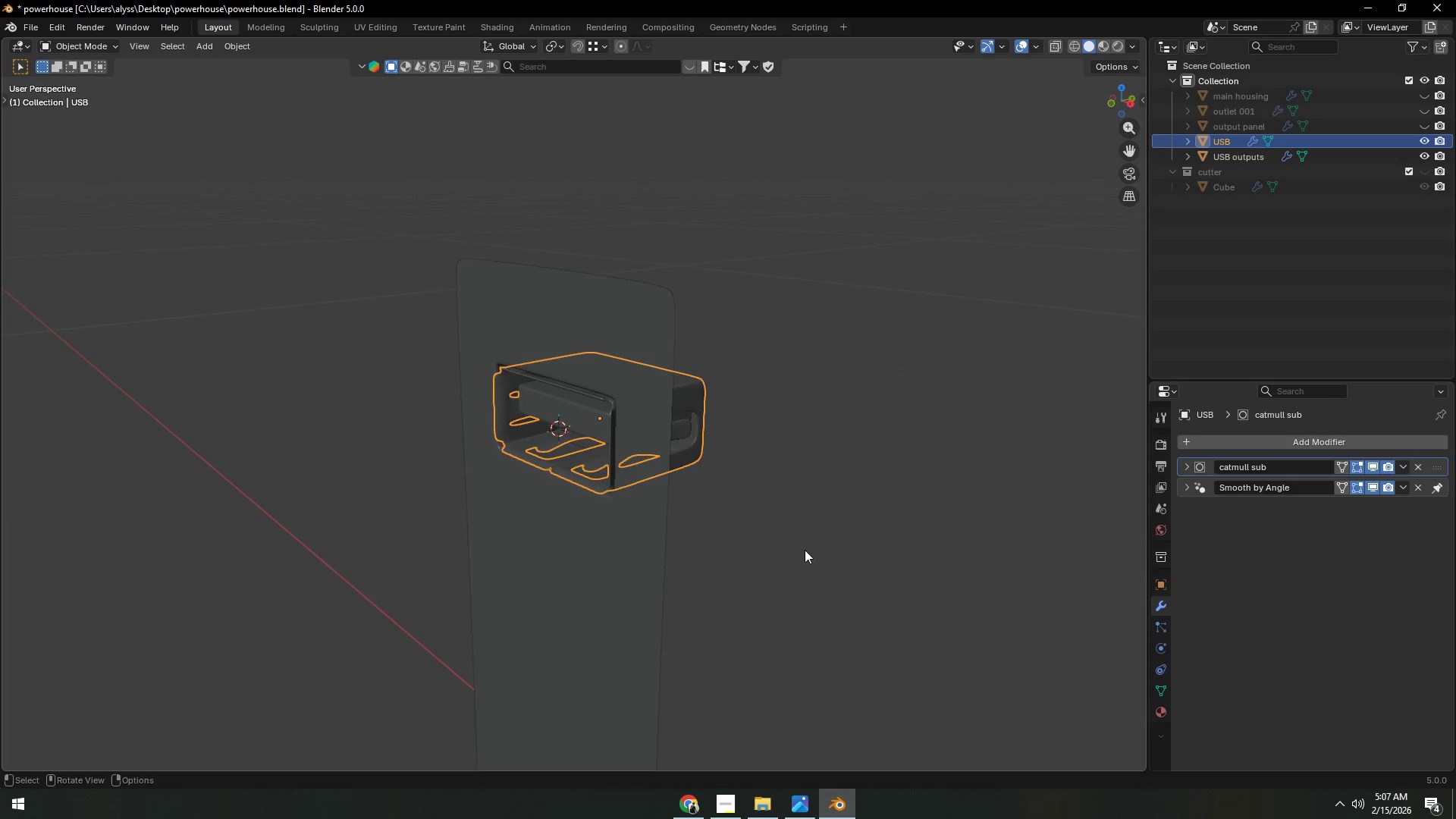 
scroll: coordinate [862, 553], scroll_direction: up, amount: 5.0
 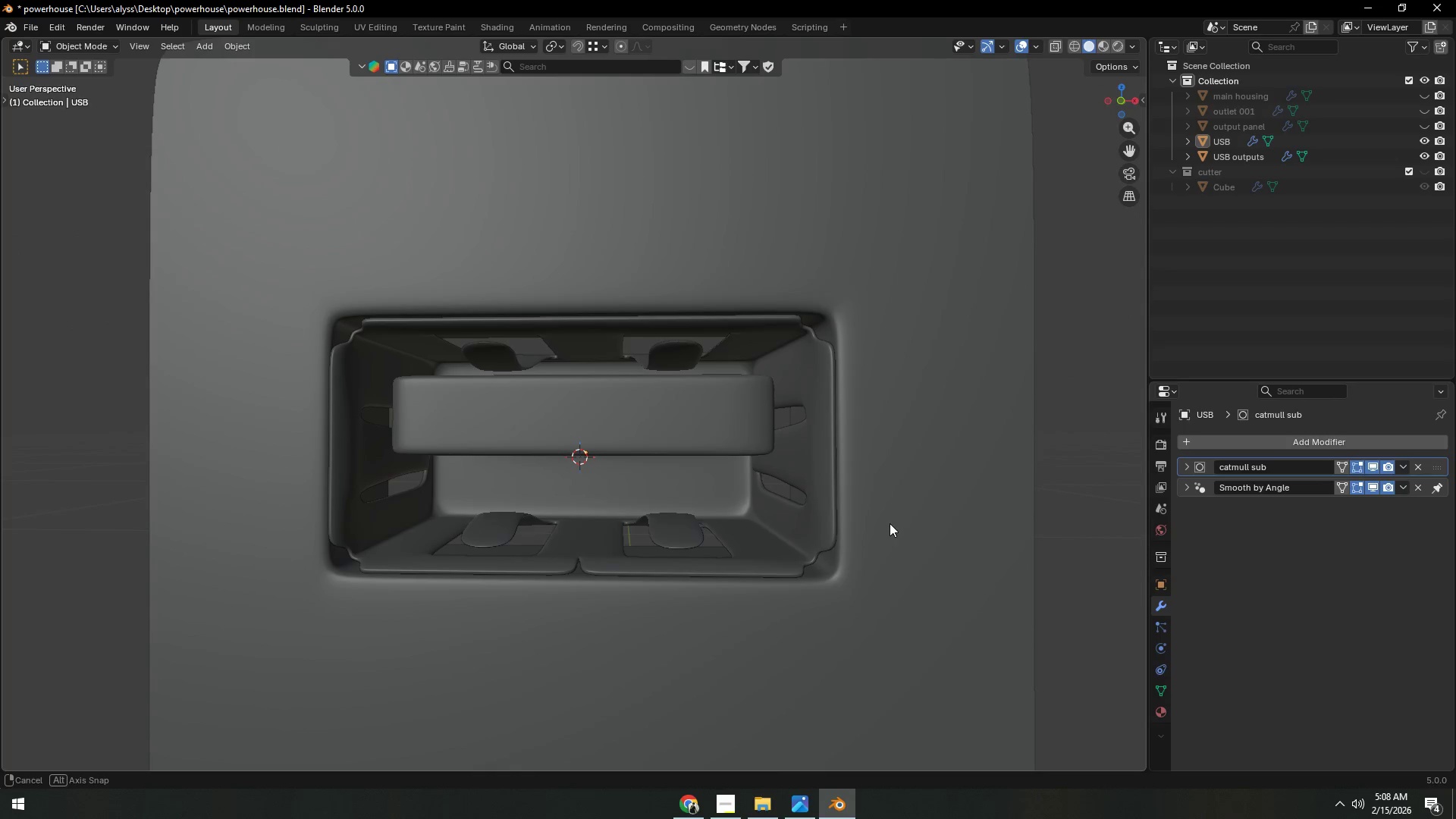 
key(Control+S)
 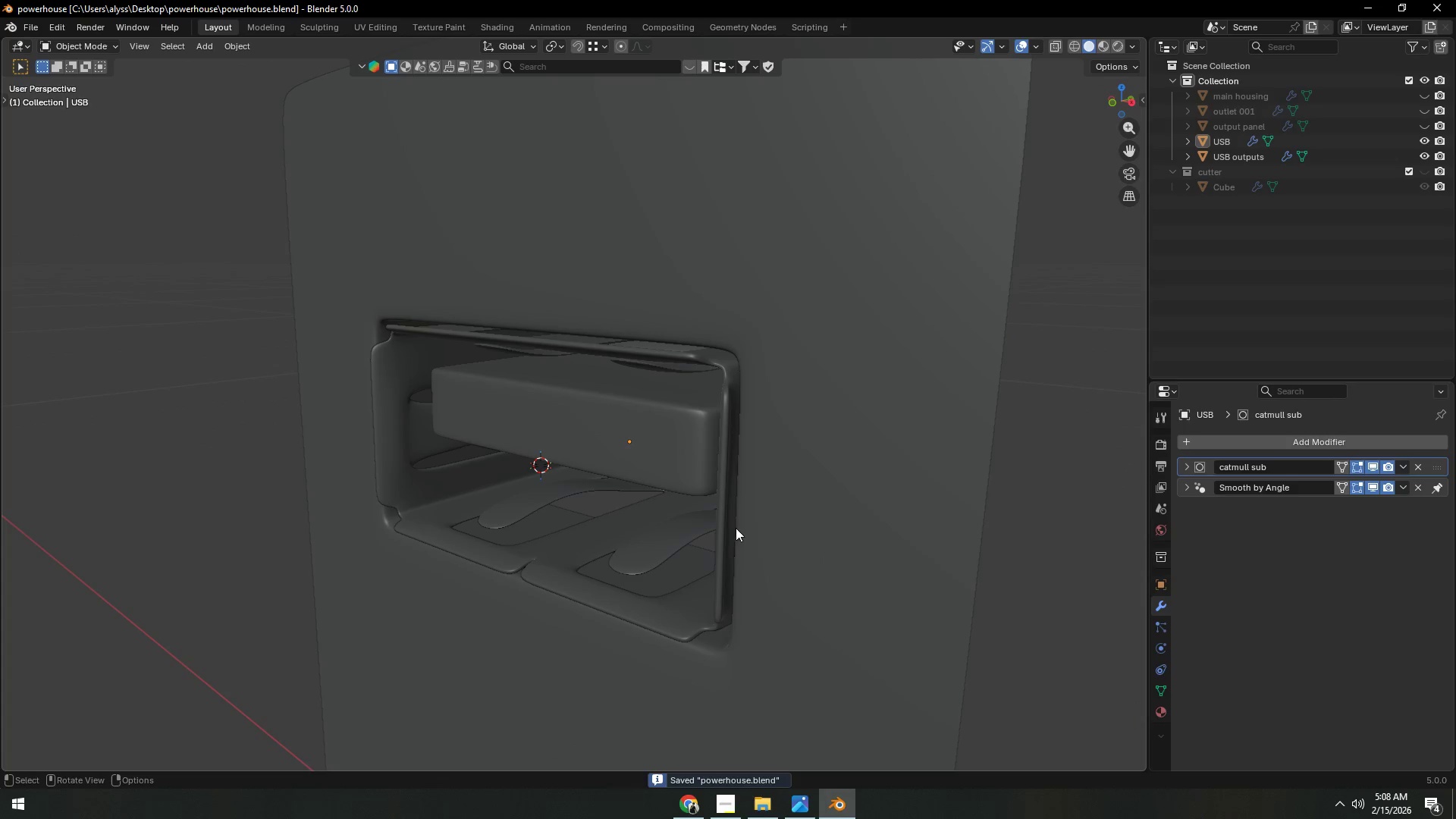 
left_click([724, 522])
 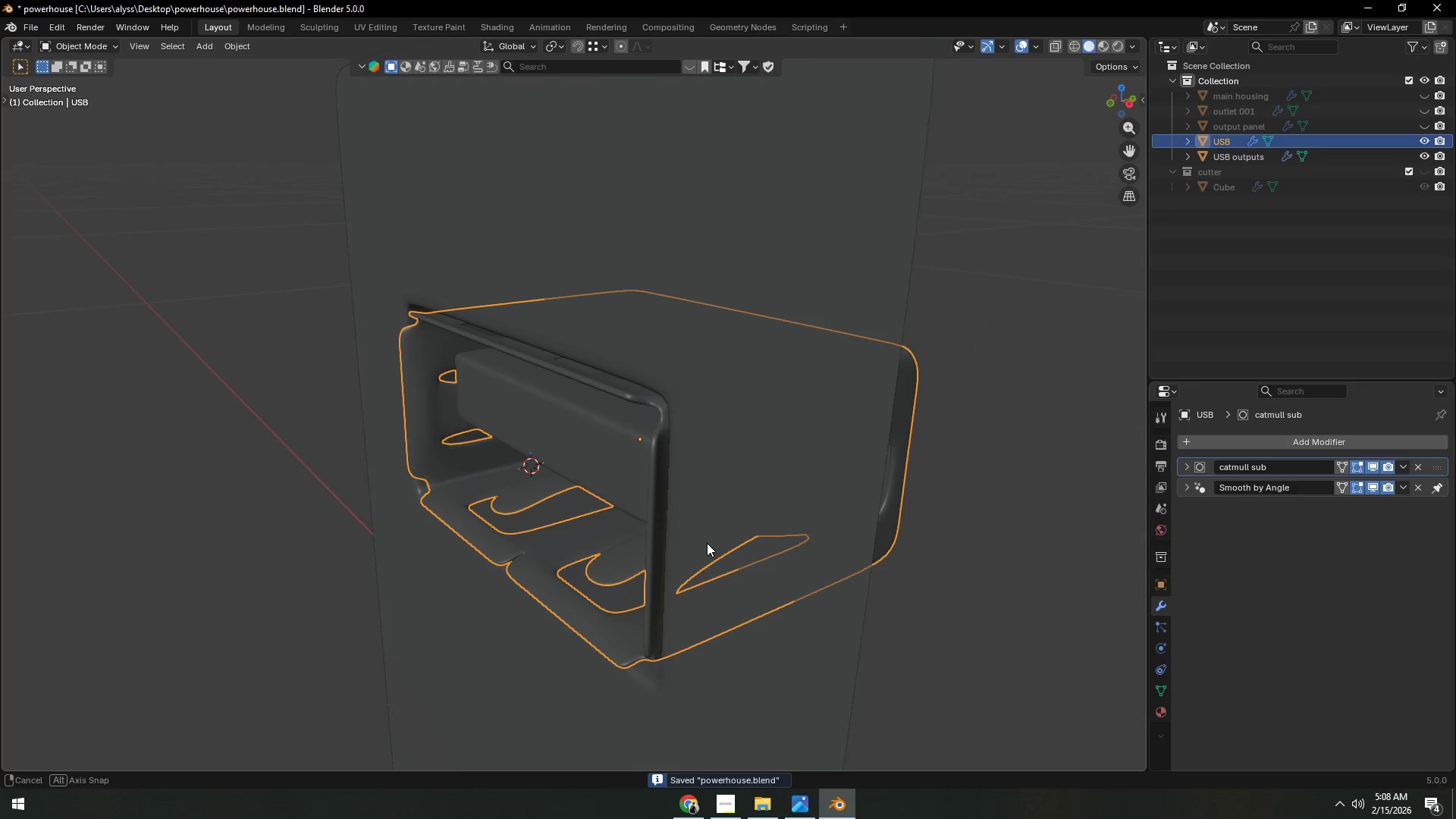 
type(gy)
 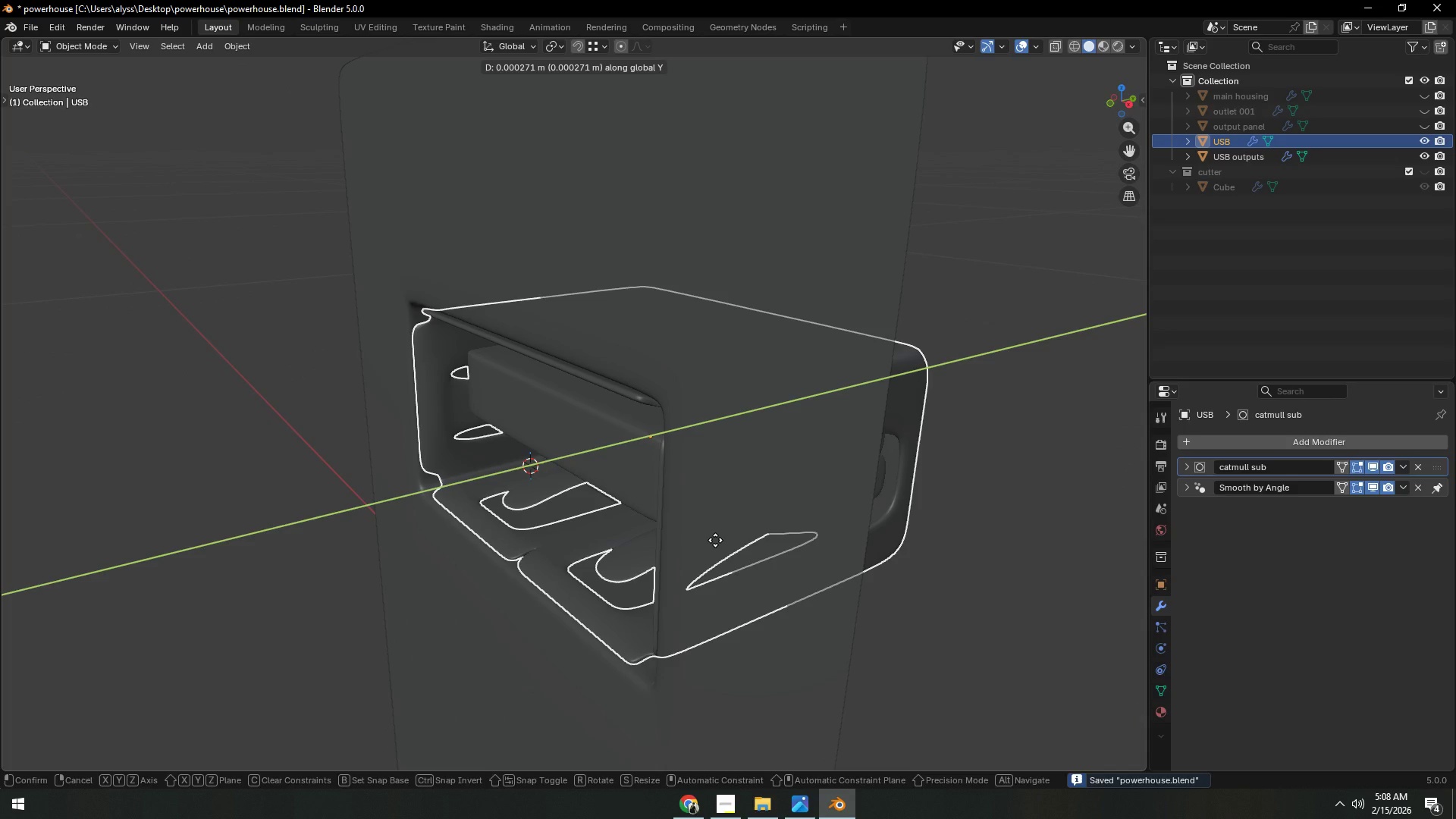 
left_click([715, 540])
 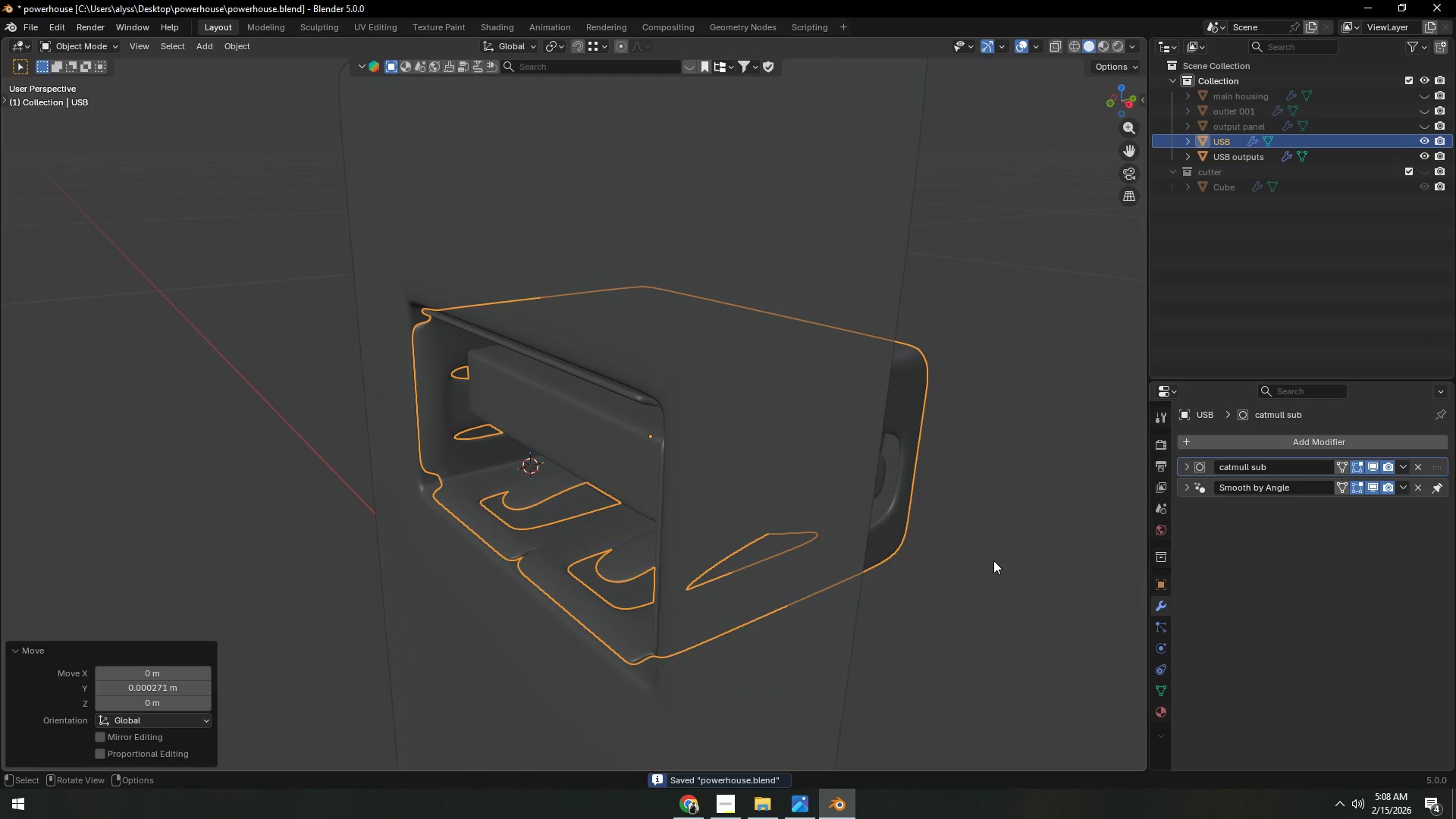 
key(Tab)
 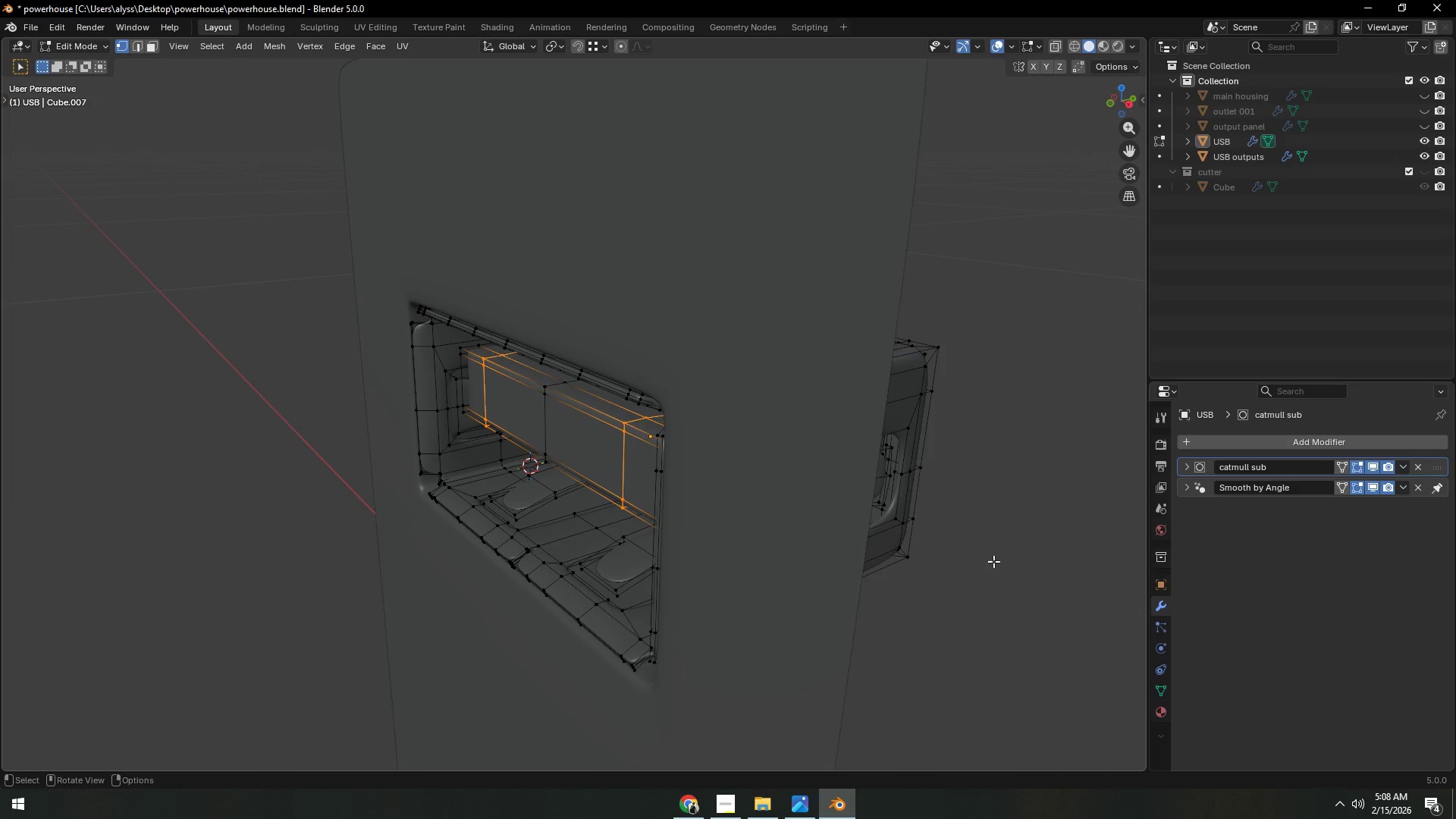 
key(Tab)
 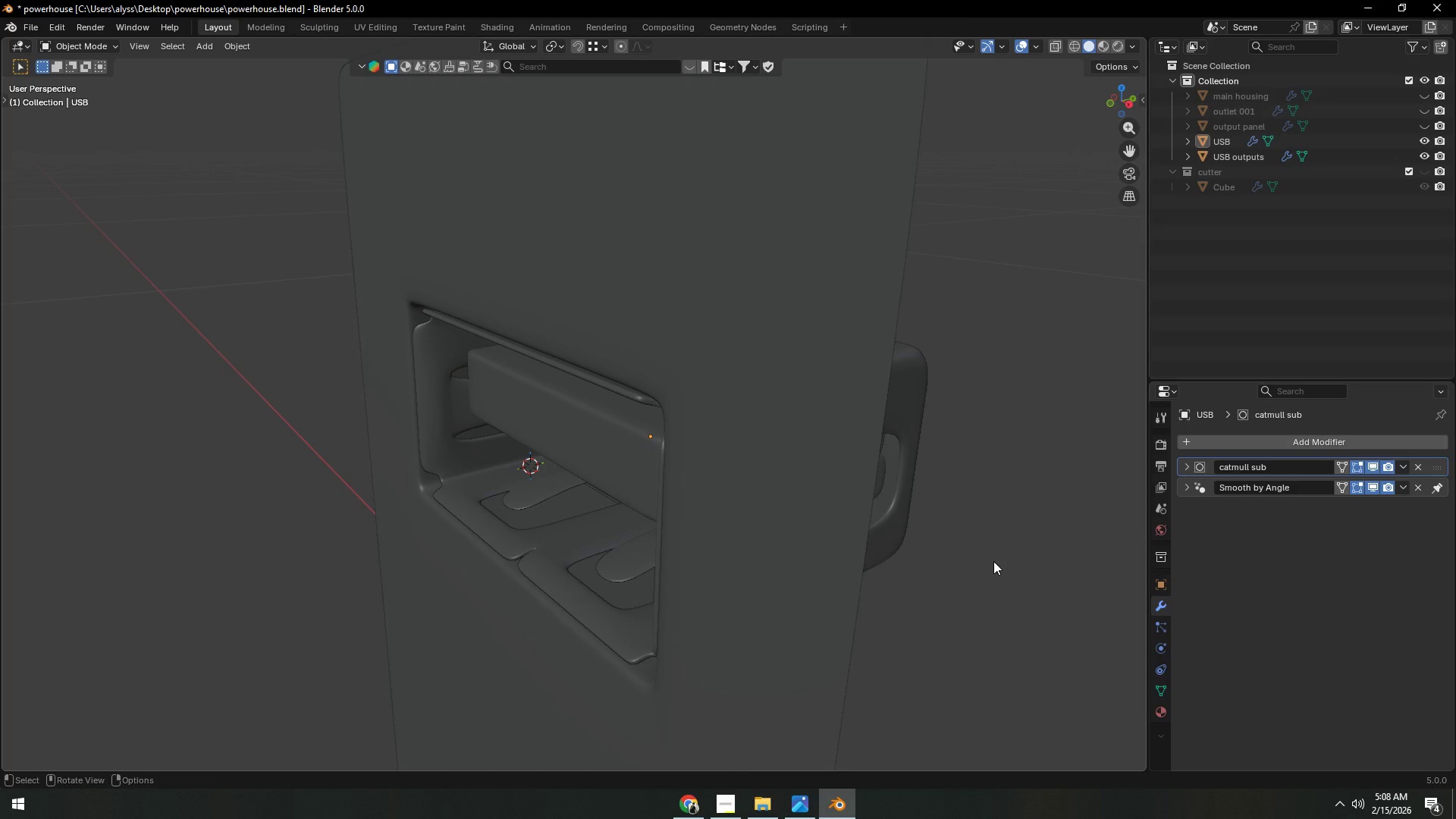 
left_click([993, 561])
 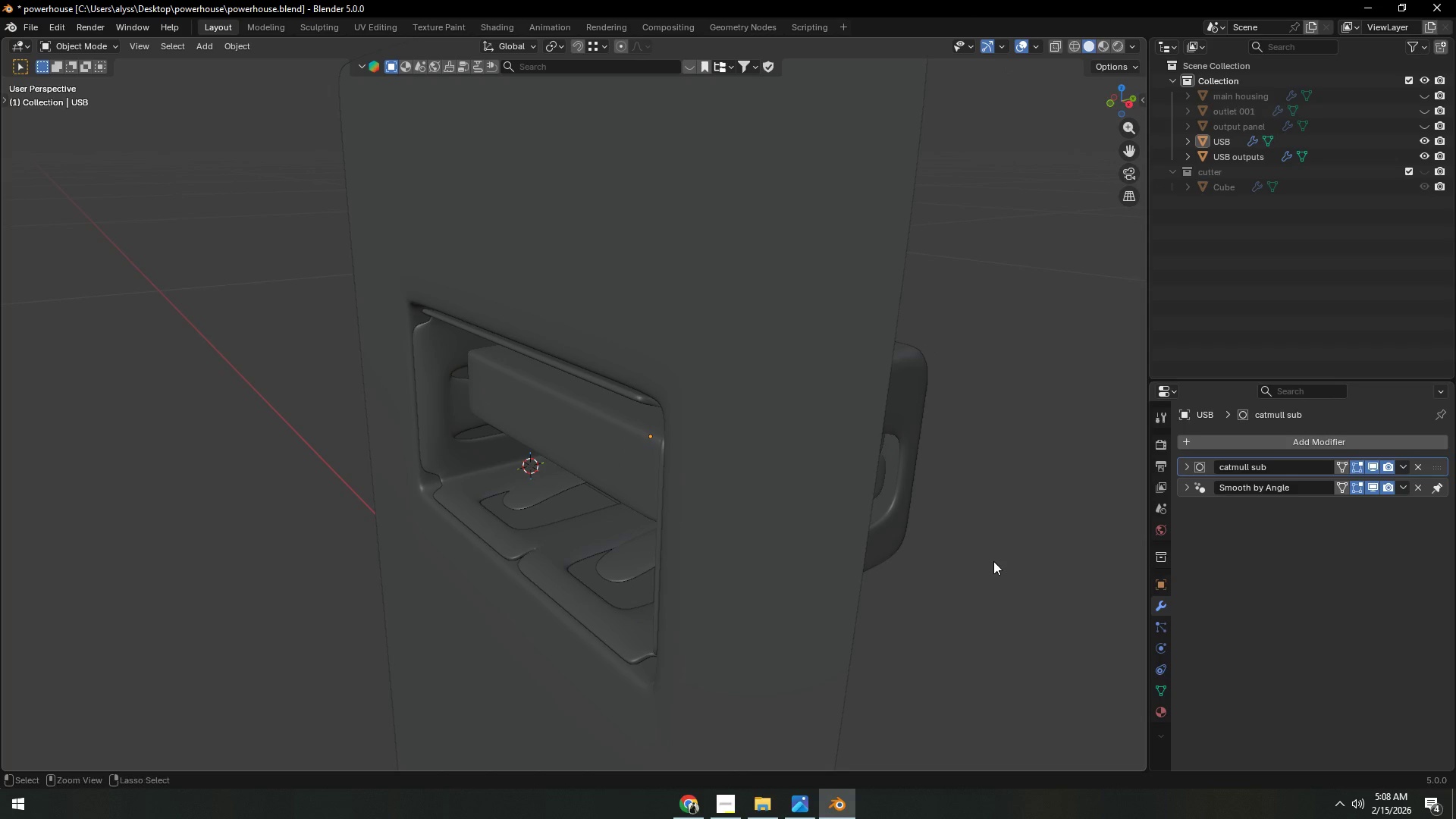 
key(Control+S)
 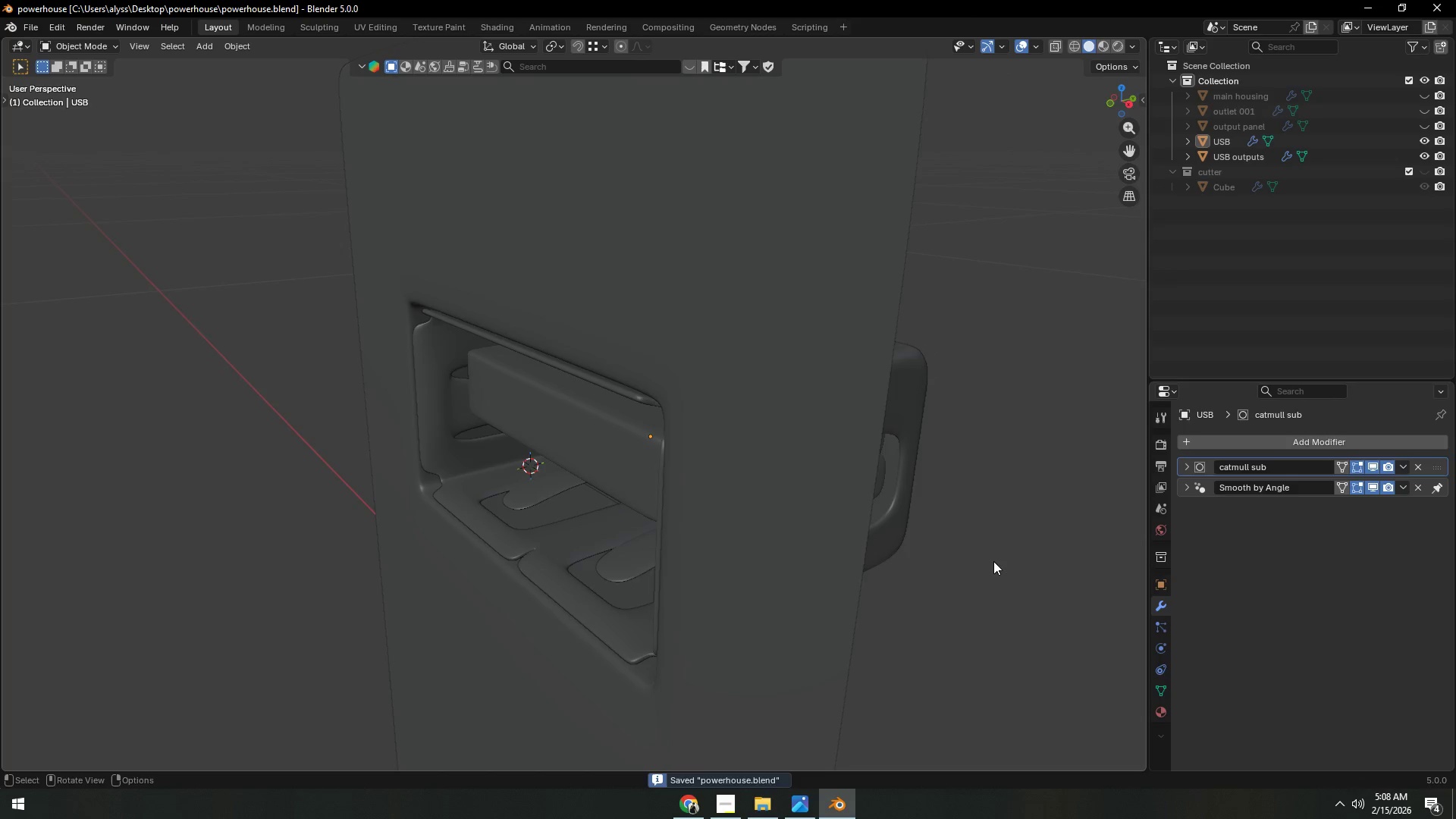 
scroll: coordinate [991, 561], scroll_direction: down, amount: 9.0
 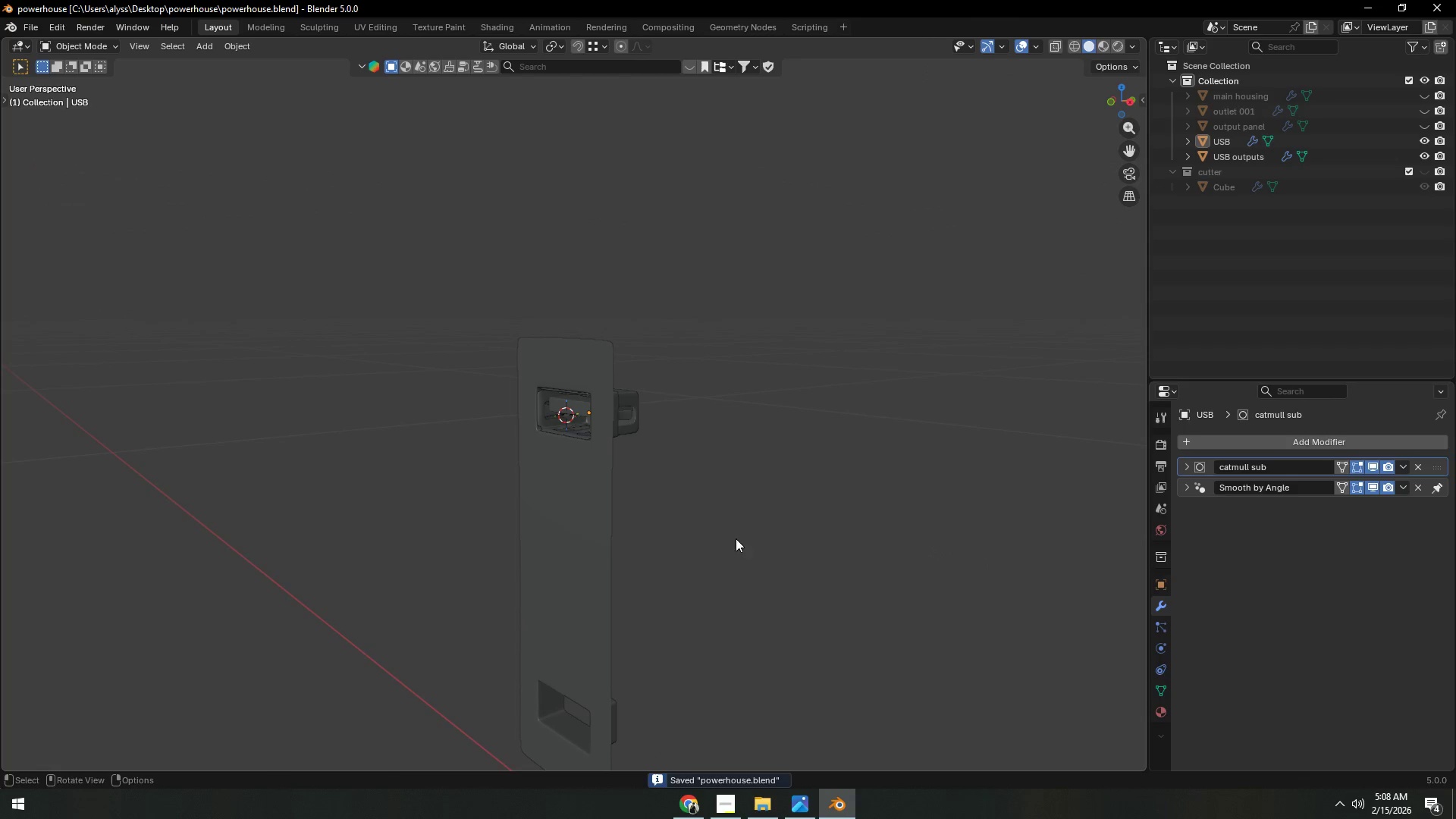 
left_click([631, 428])
 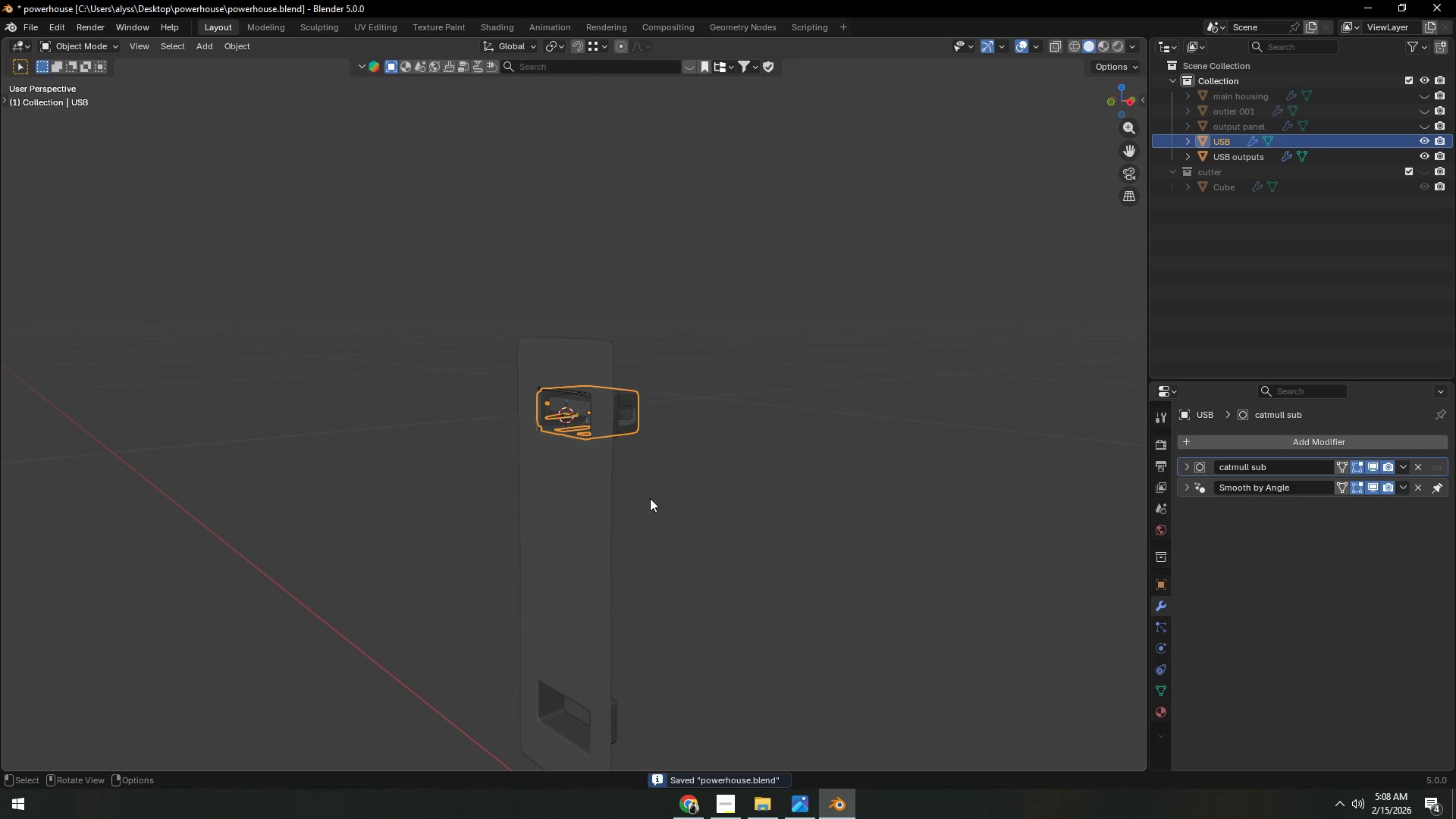 
hold_key(key=ShiftLeft, duration=0.56)
 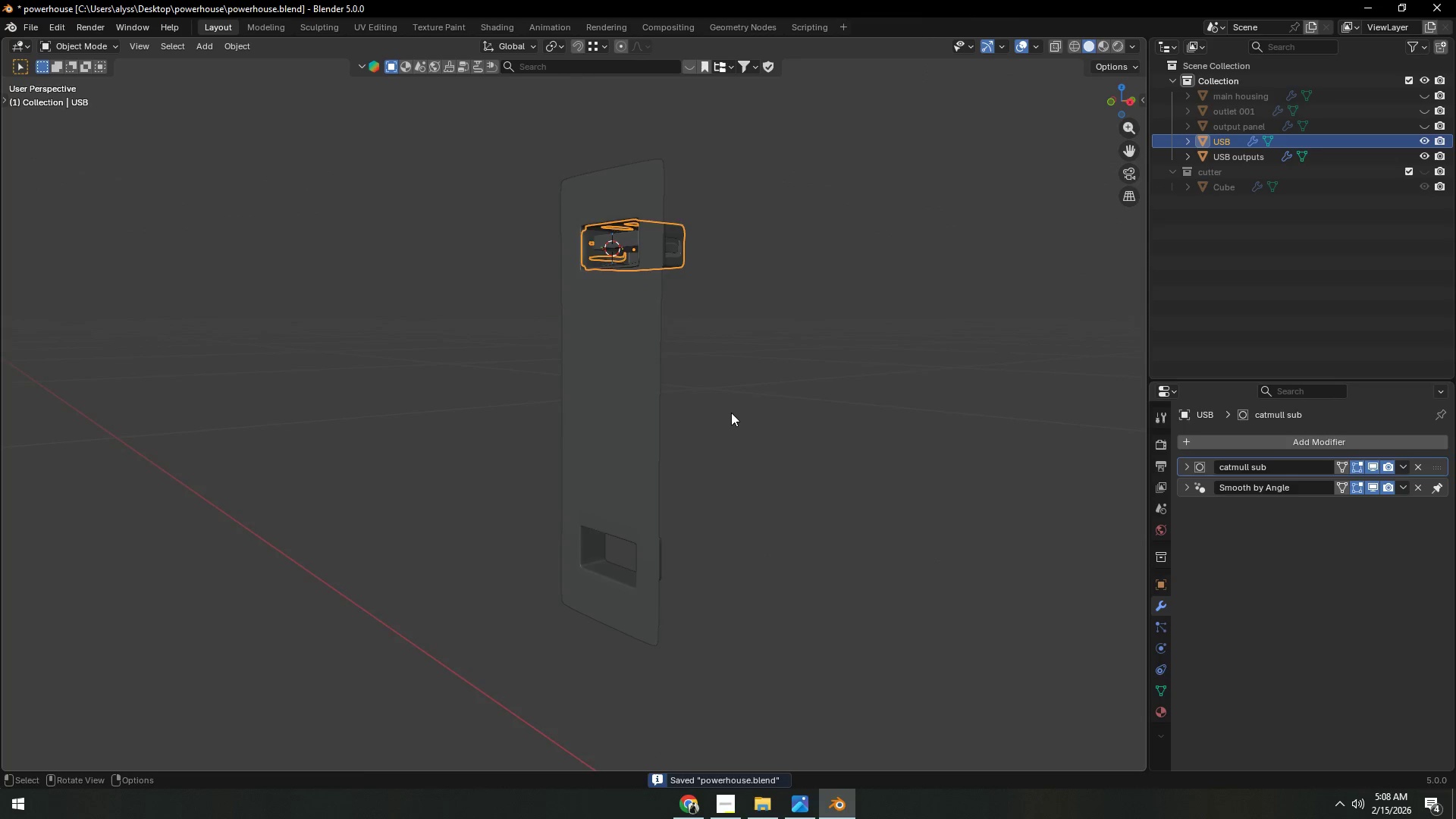 
key(Shift+ShiftLeft)
 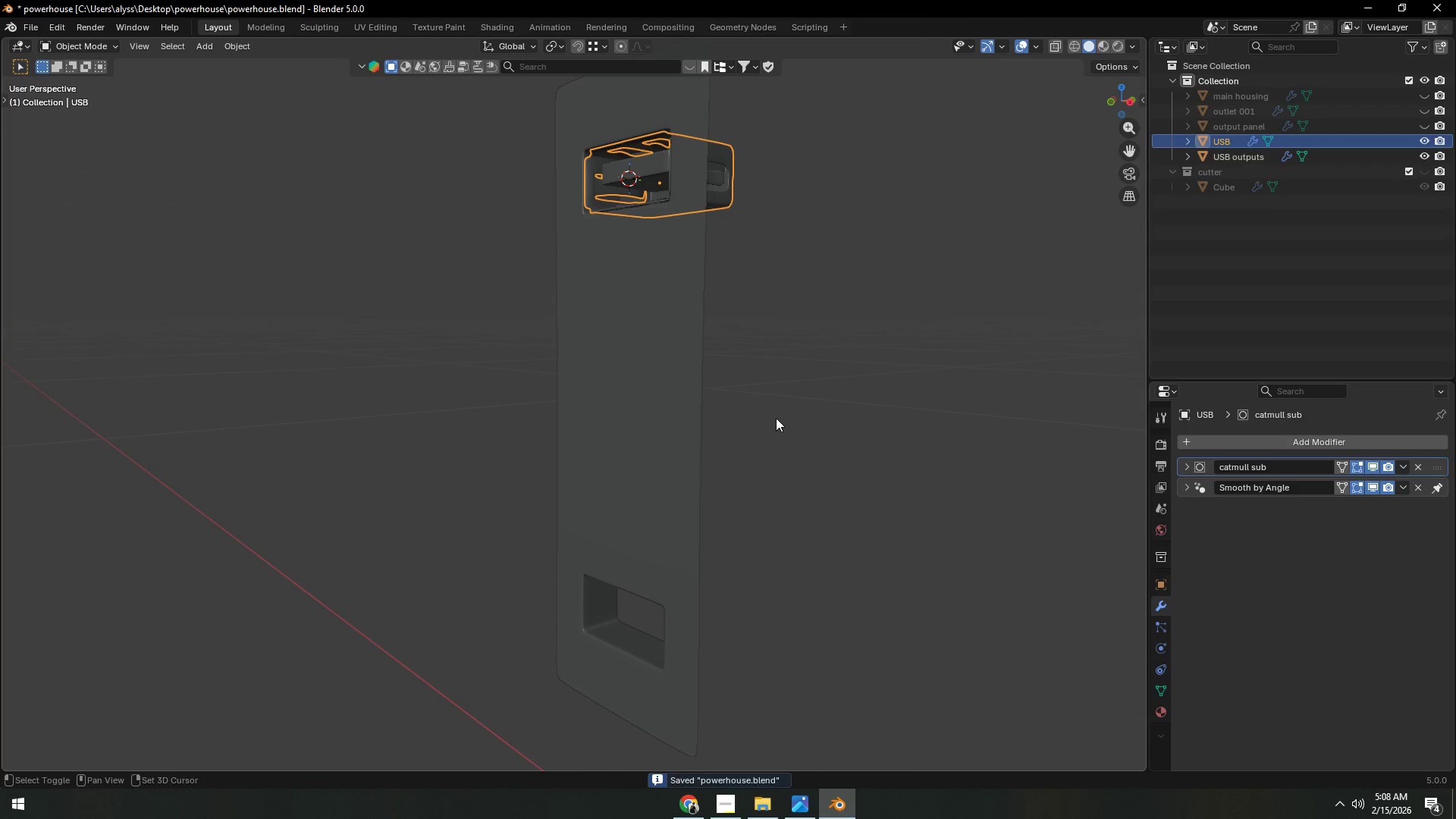 
key(Shift+D)
 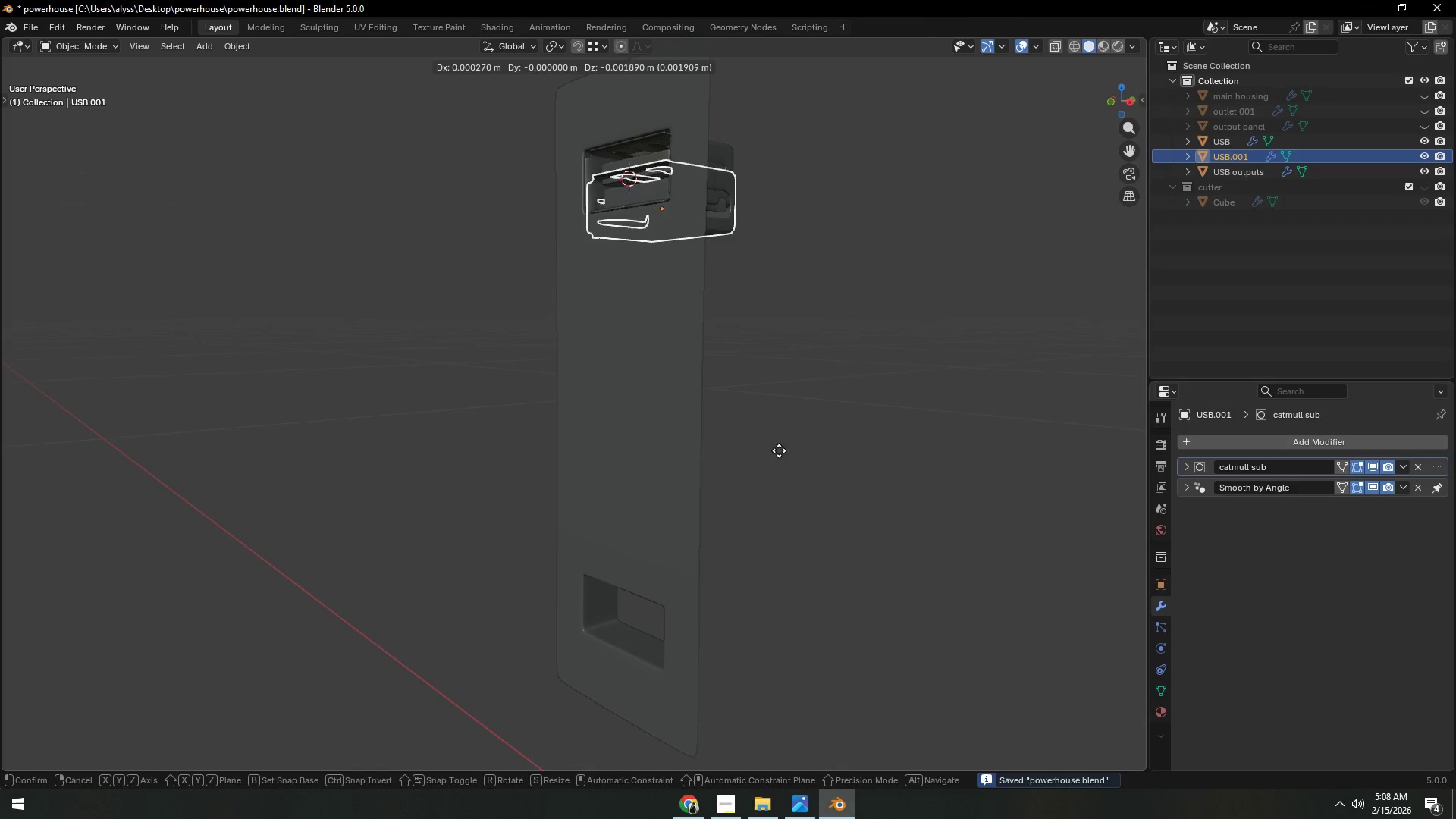 
scroll: coordinate [734, 423], scroll_direction: up, amount: 2.0
 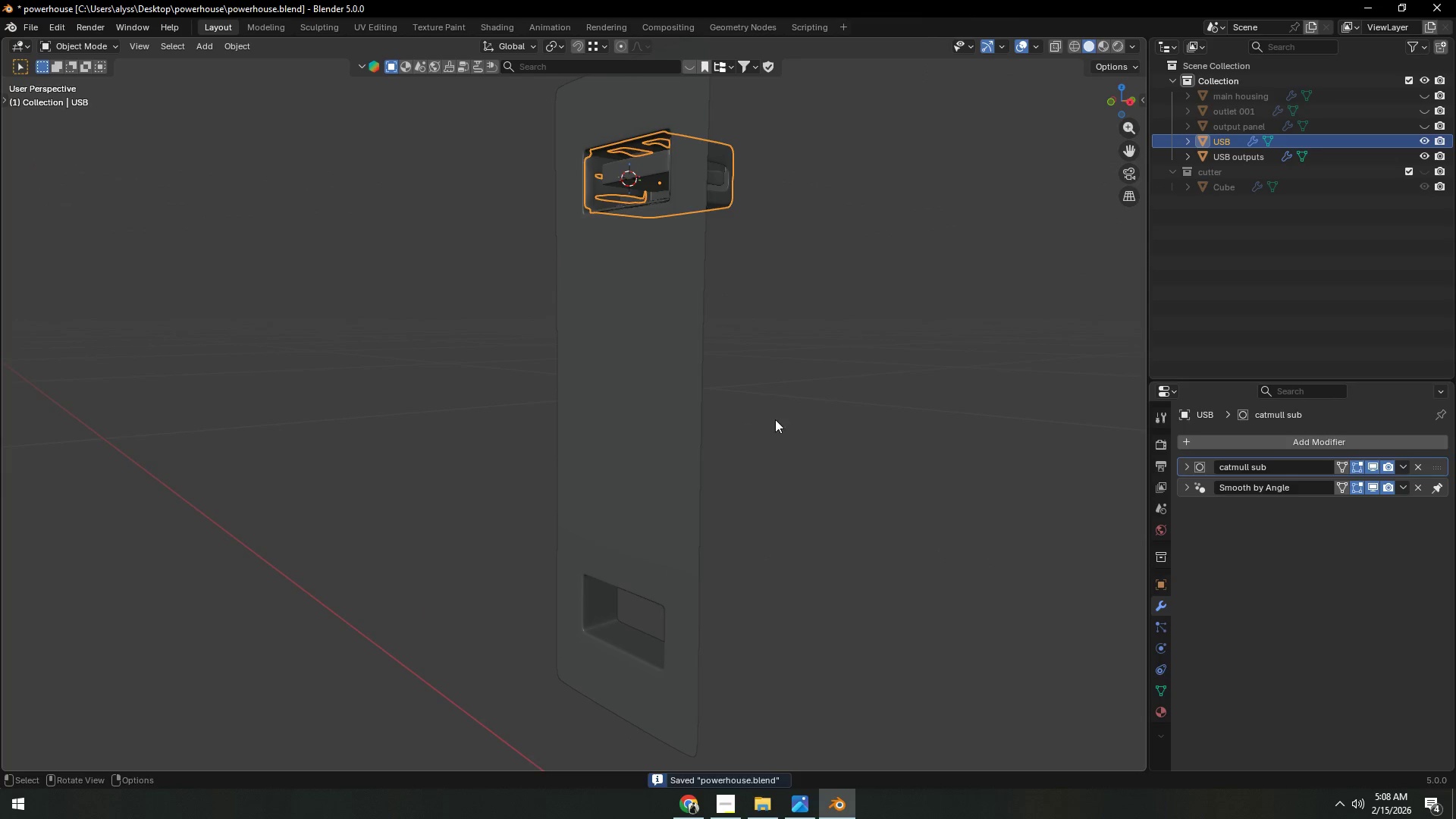 
key(Z)
 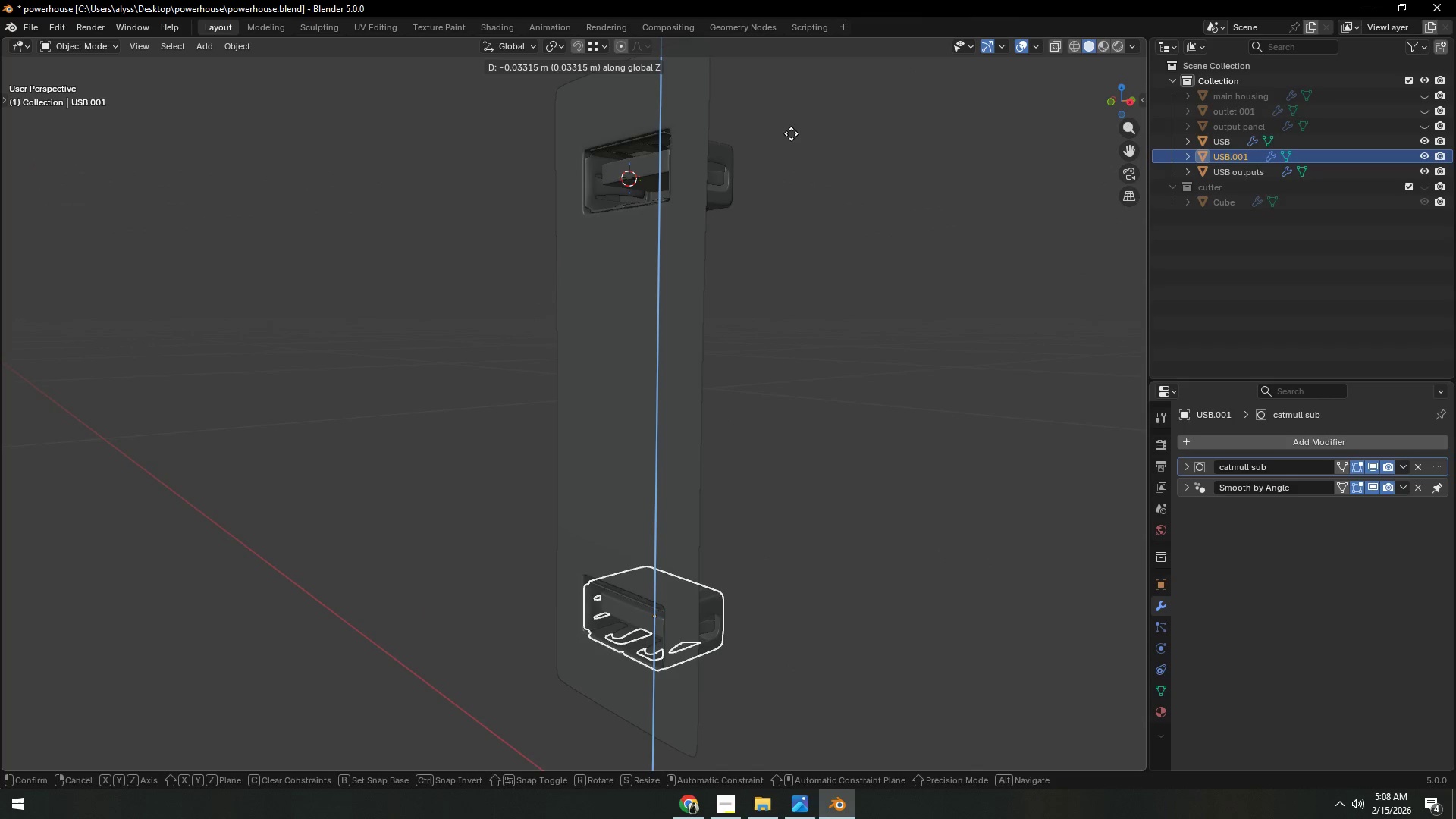 
left_click([790, 135])
 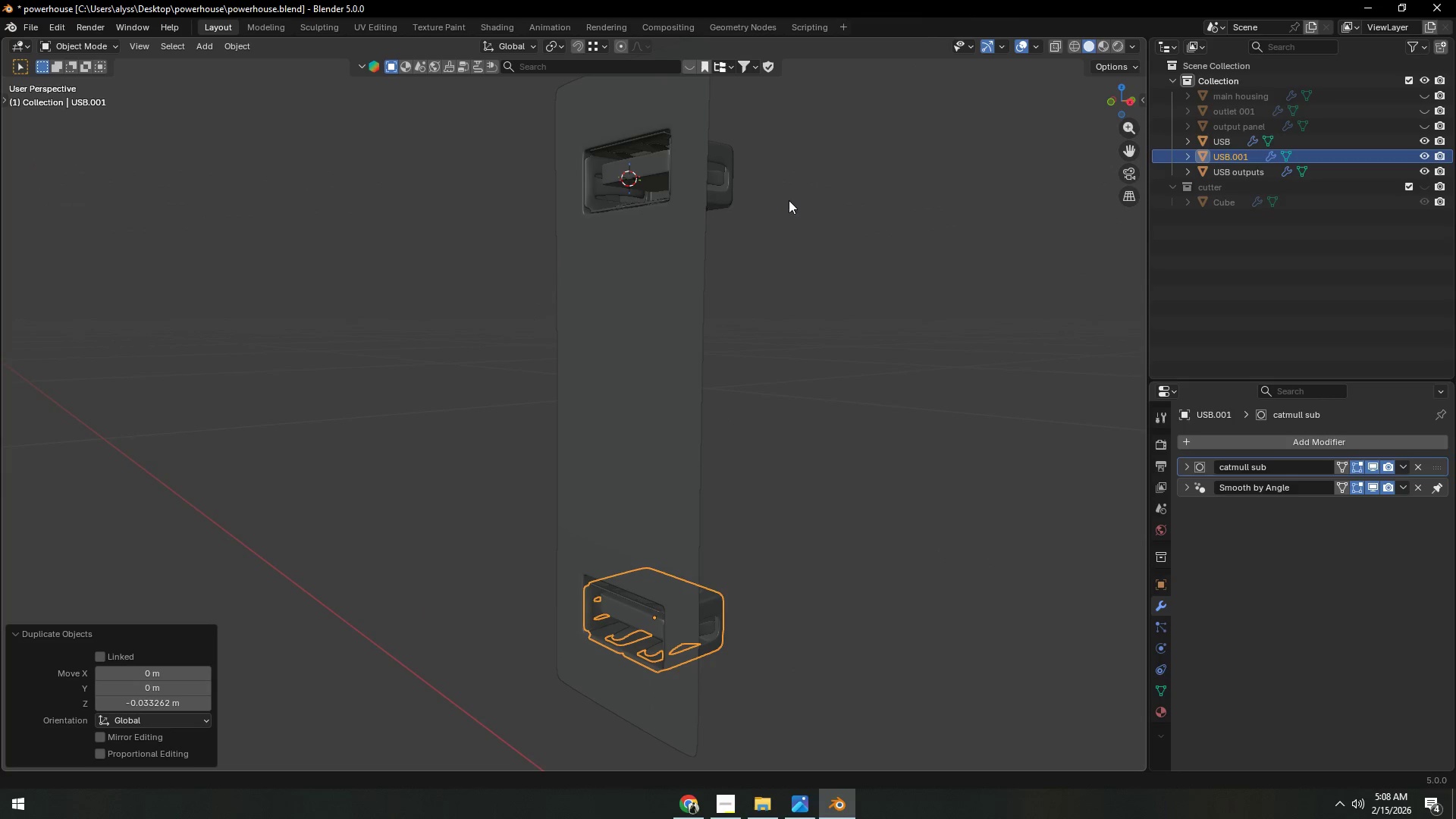 
hold_key(key=ShiftLeft, duration=0.39)
 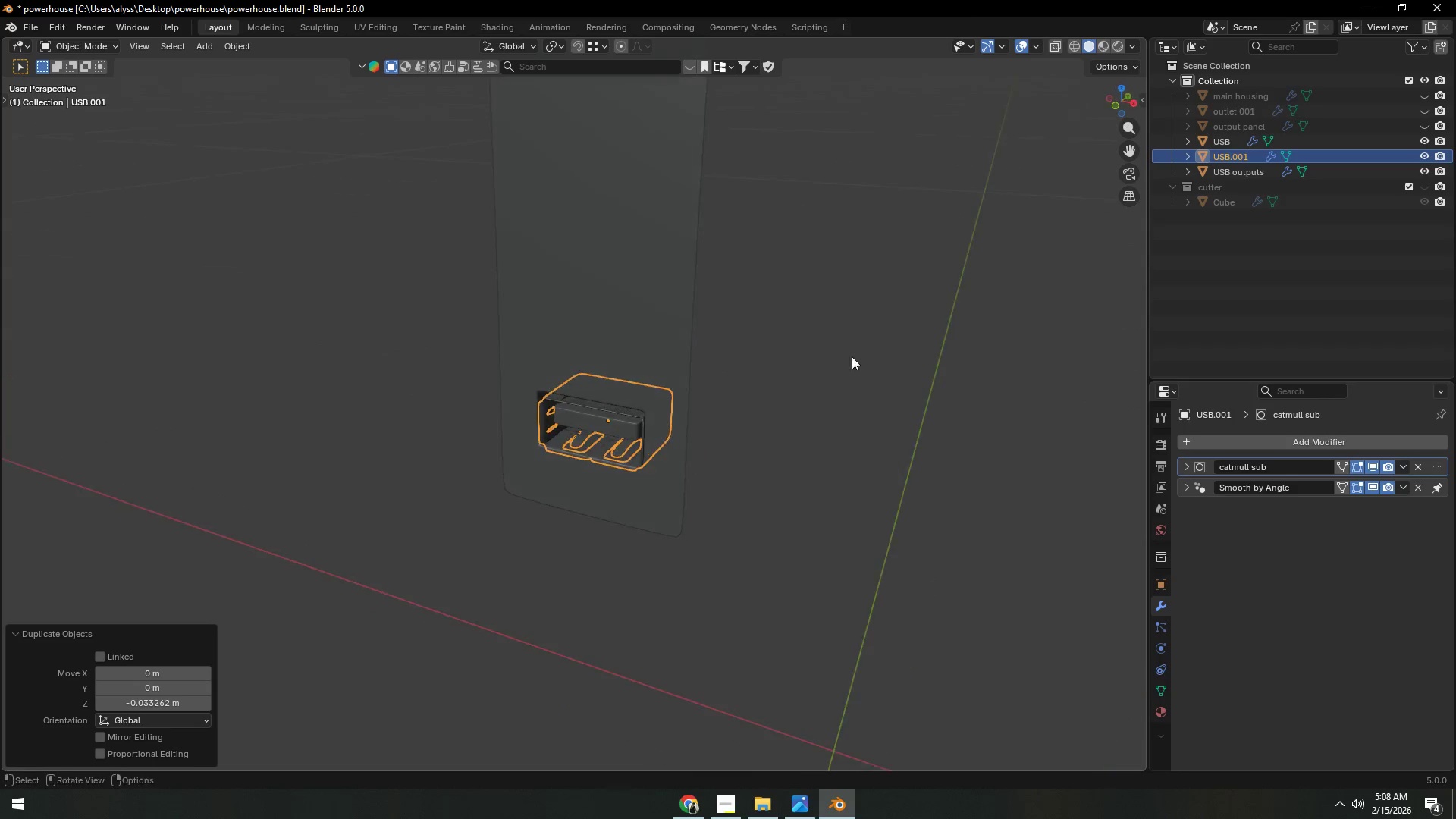 
key(Backquote)
 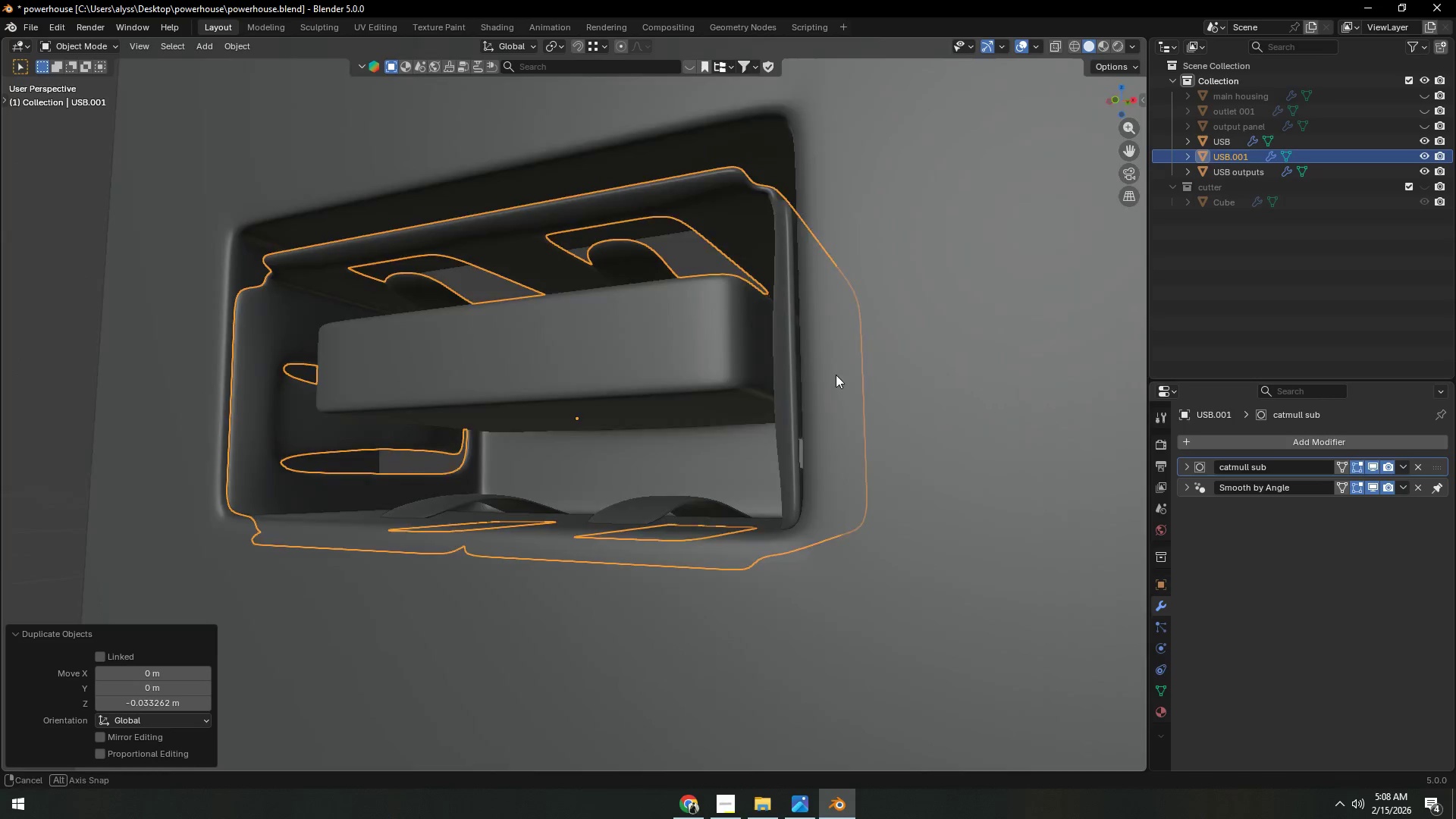 
scroll: coordinate [816, 420], scroll_direction: up, amount: 7.0
 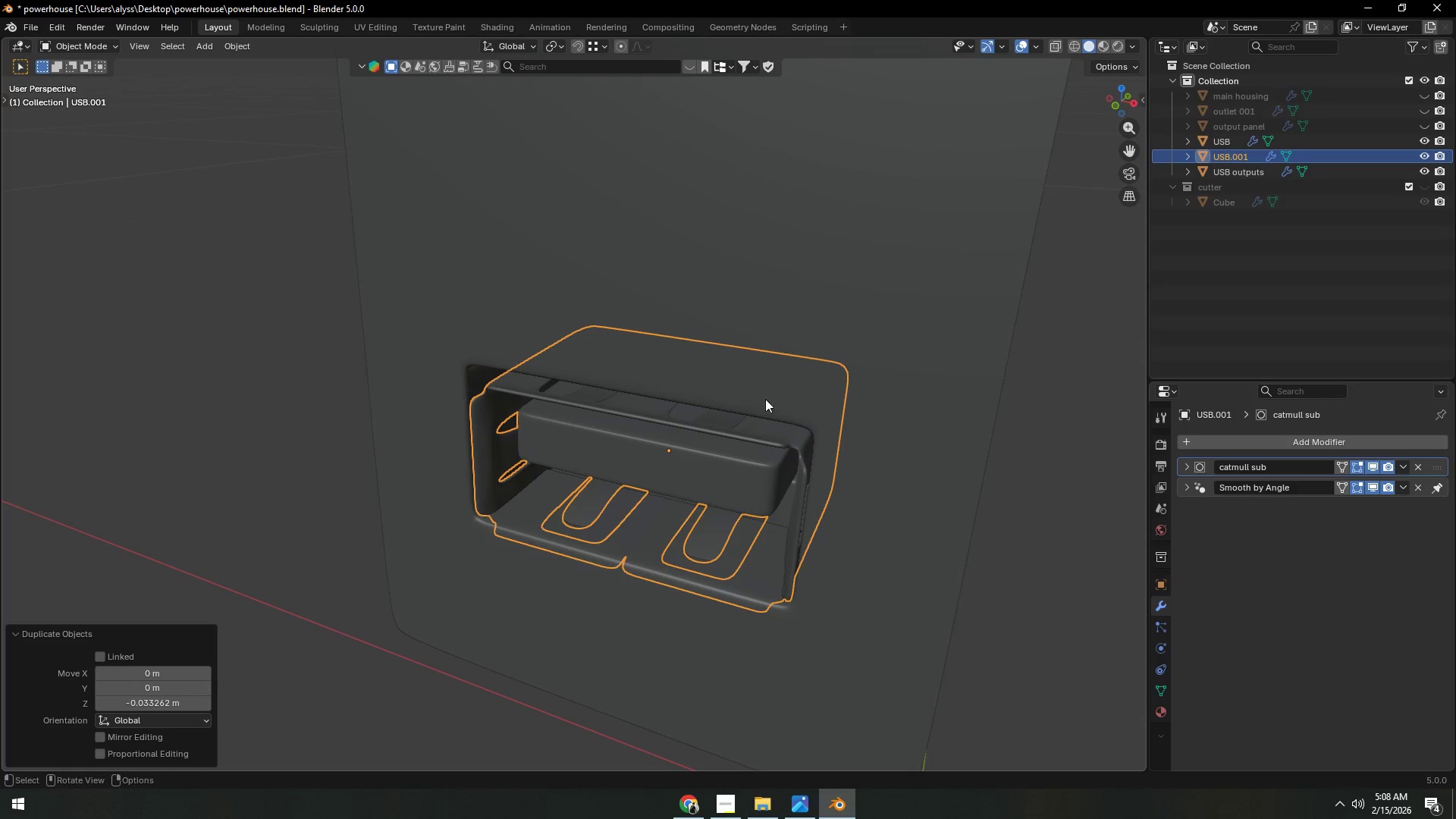 
type(`gz)
 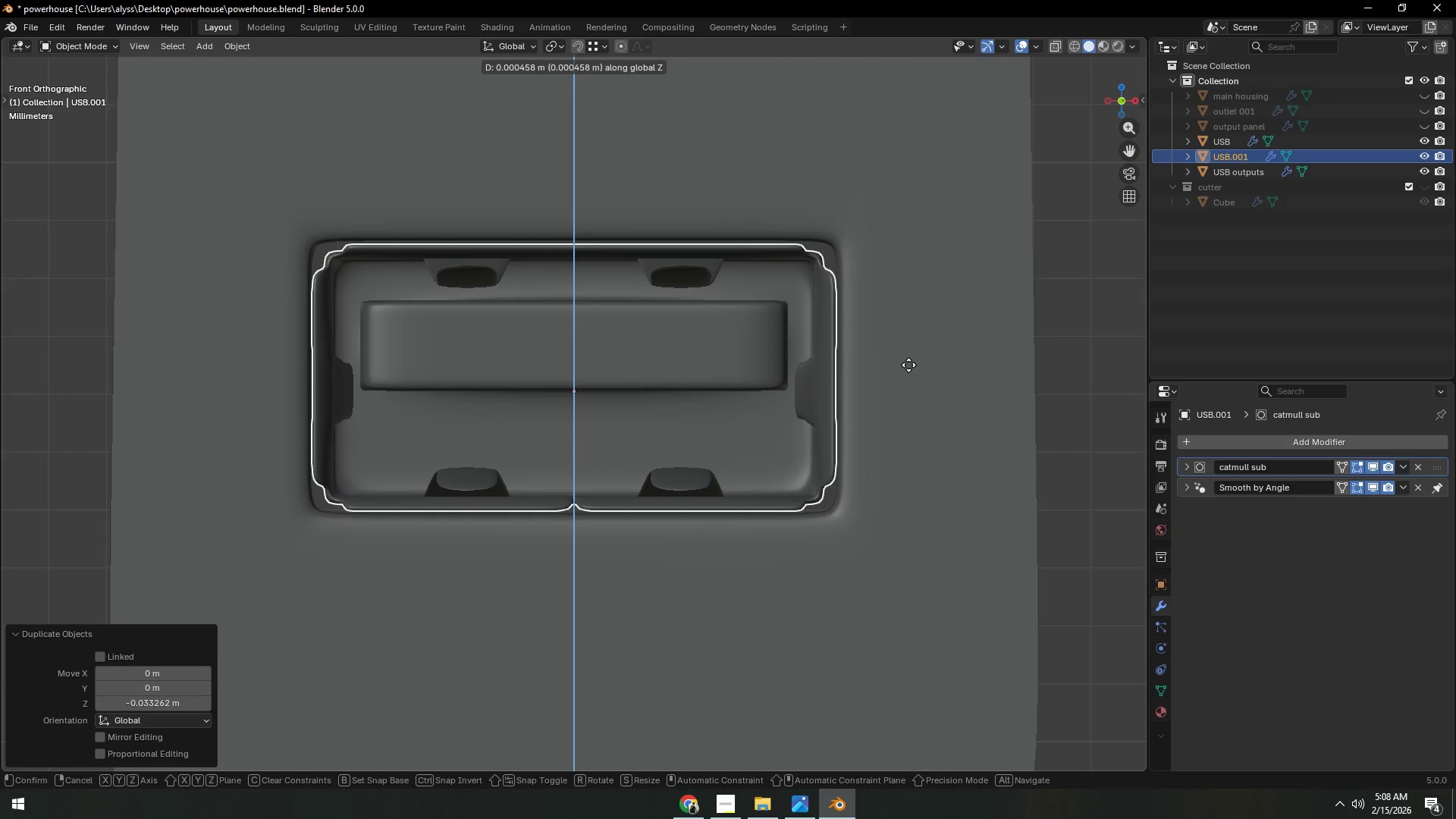 
left_click([908, 365])
 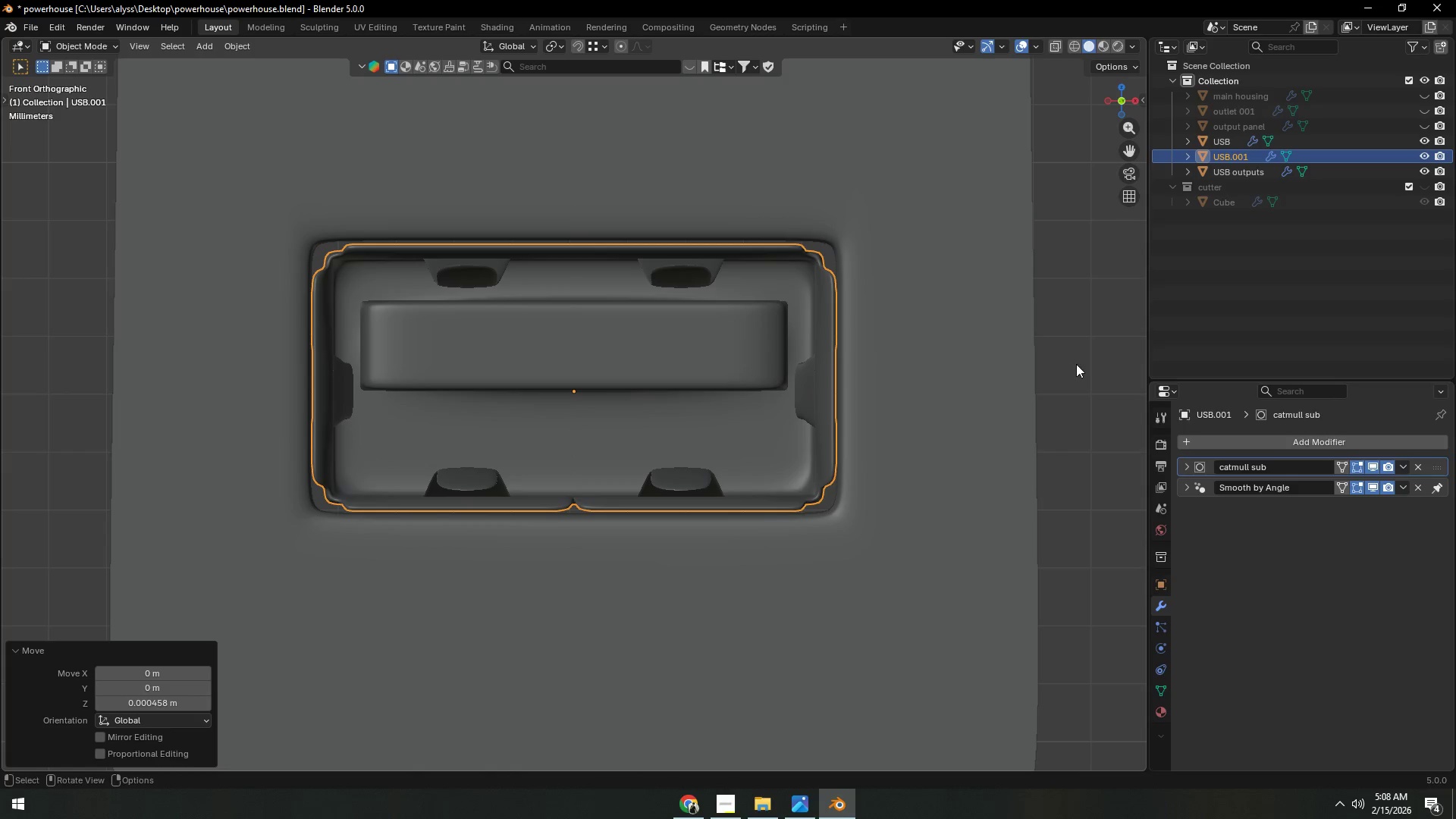 
left_click([1076, 364])
 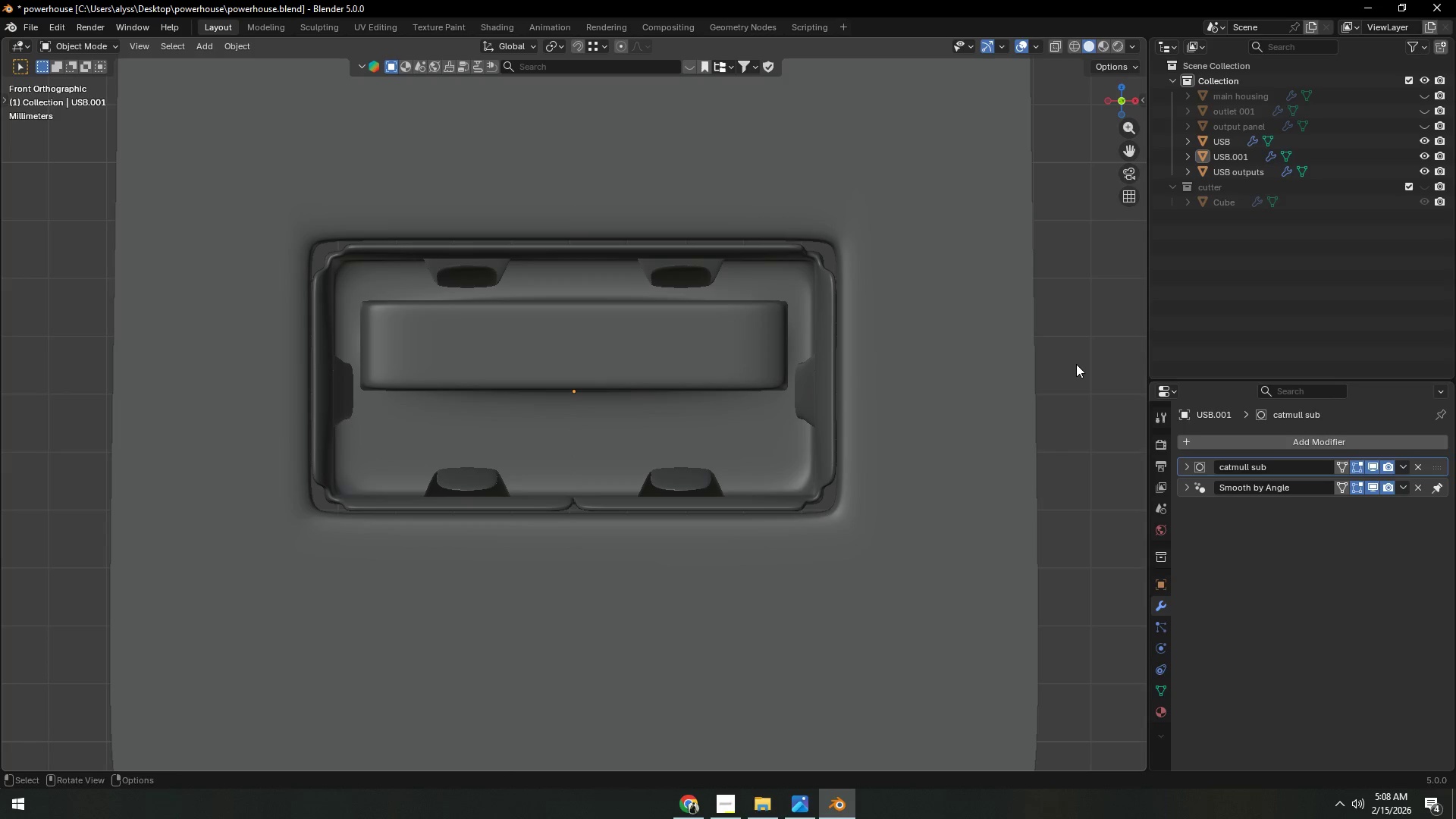 
key(Control+S)
 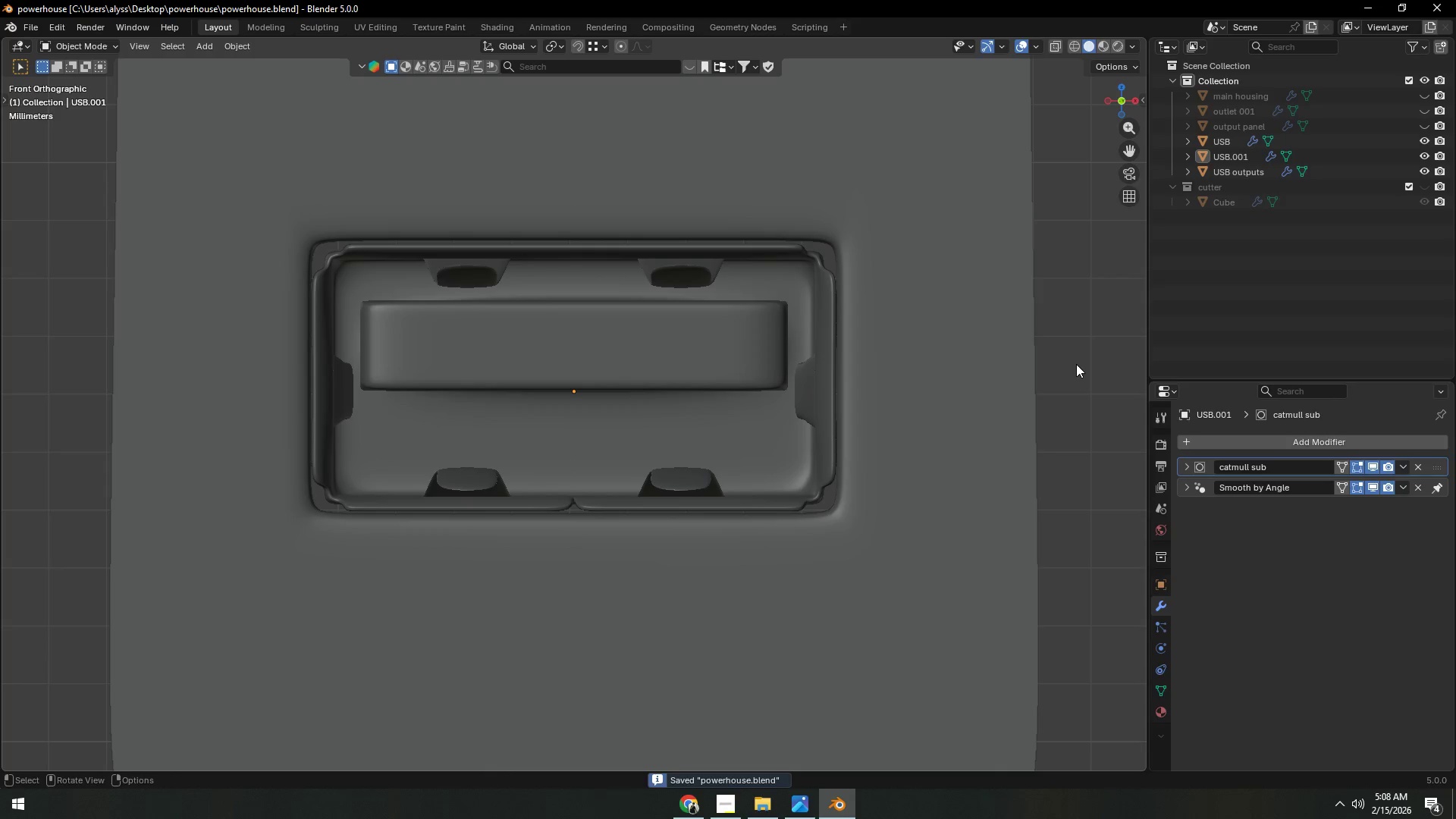 
scroll: coordinate [1075, 364], scroll_direction: down, amount: 9.0
 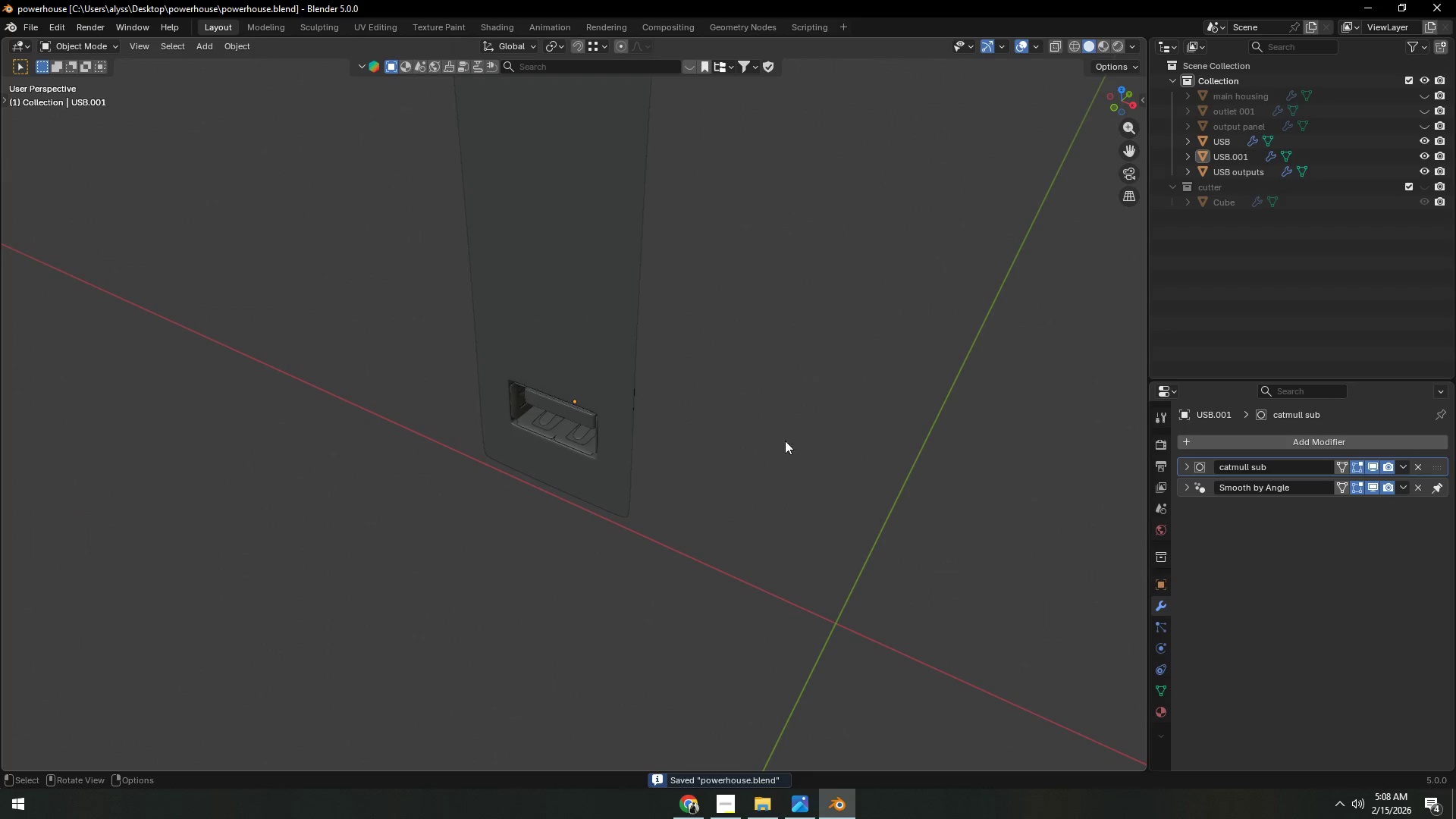 
hold_key(key=ShiftLeft, duration=0.45)
 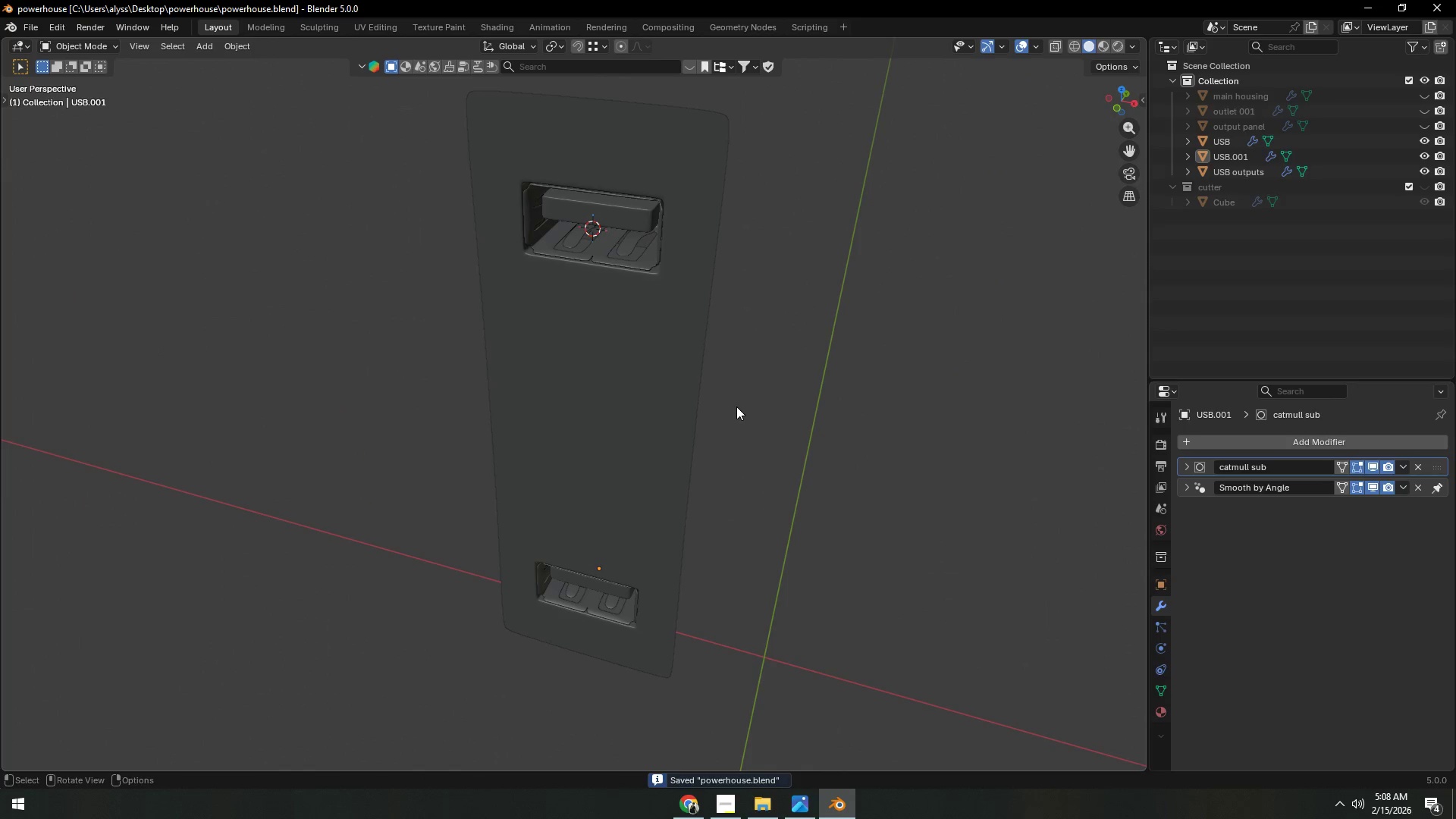 
key(Control+S)
 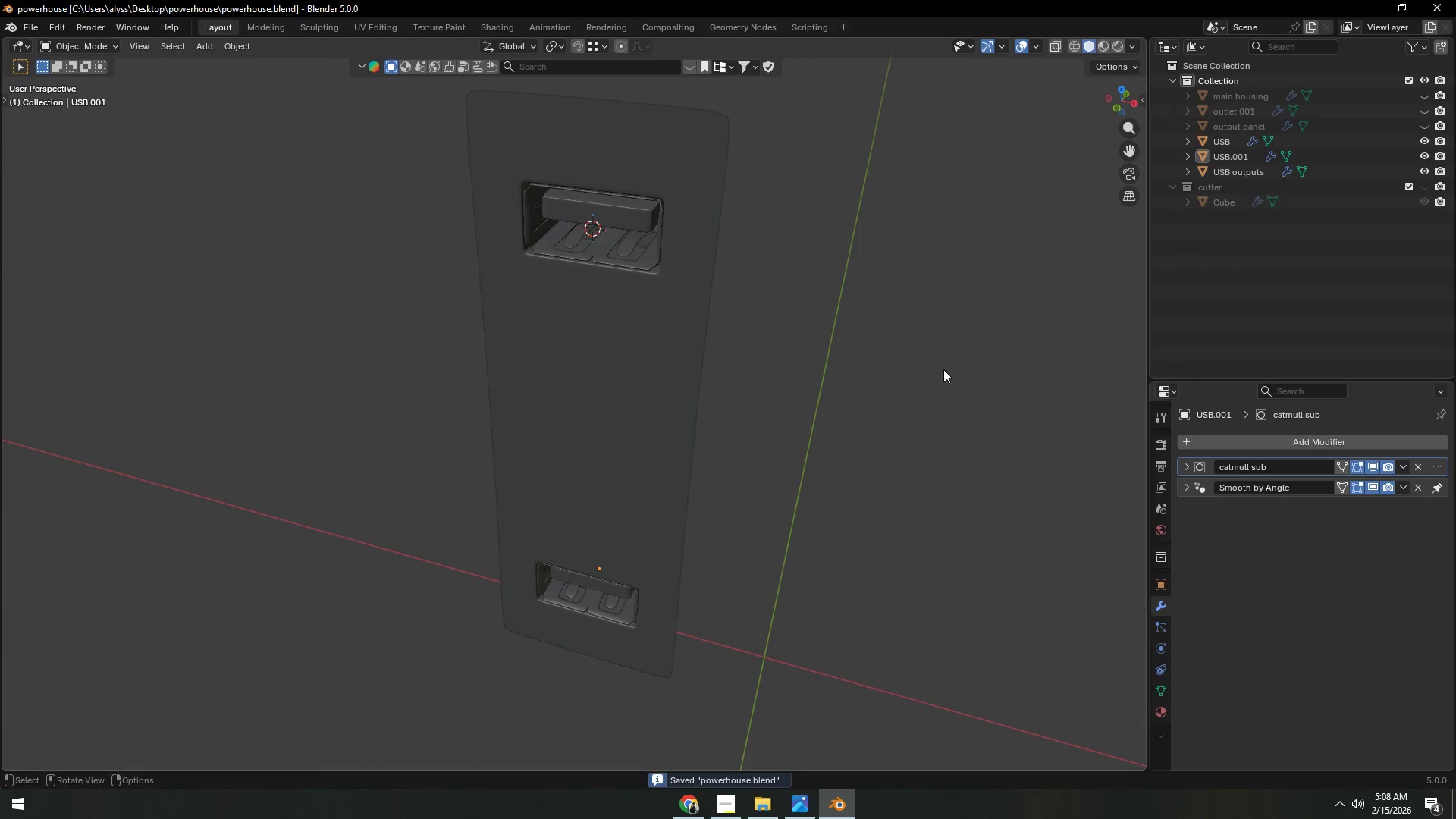 
key(Alt+H)
 